 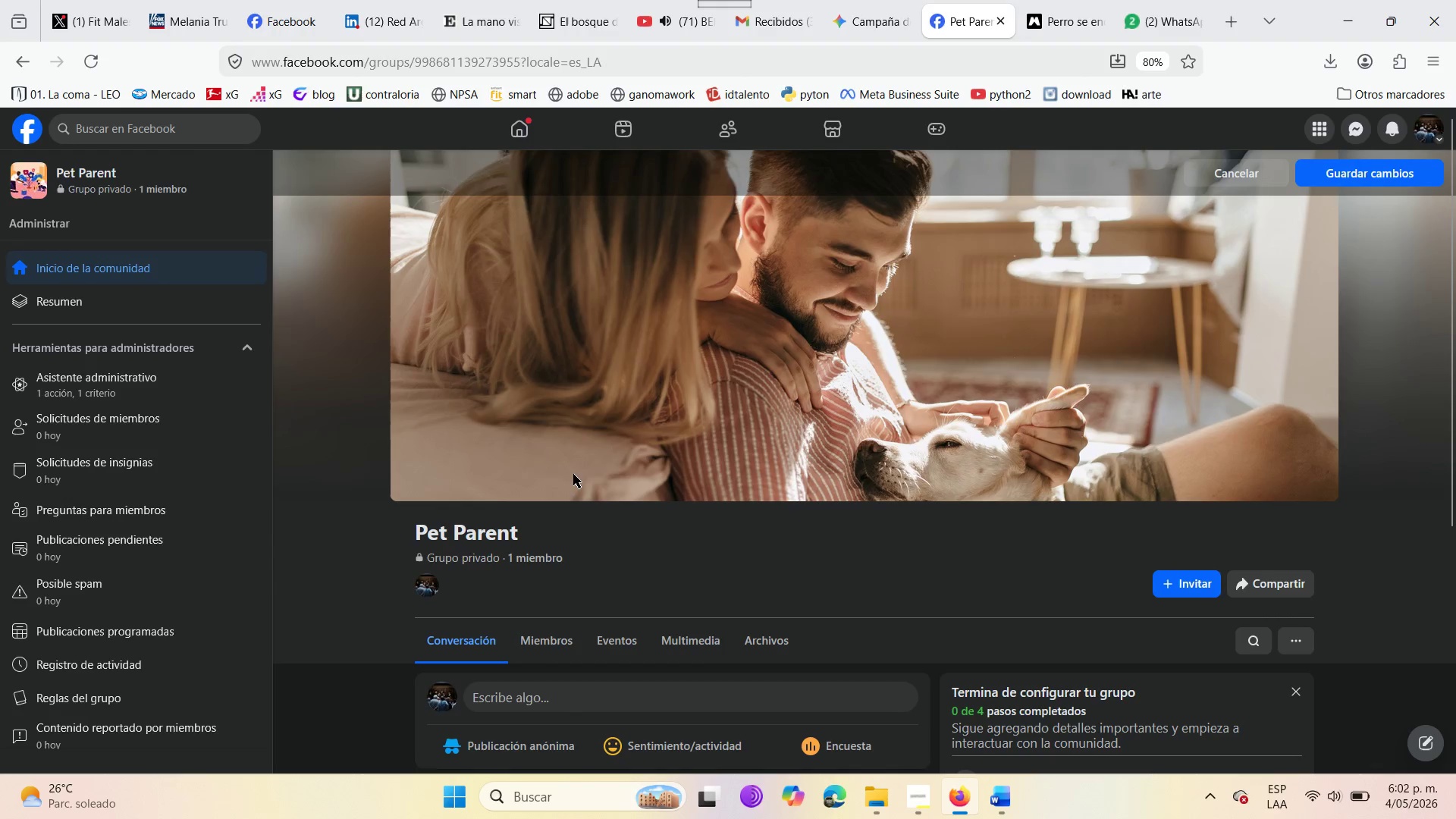 
left_click([553, 340])
 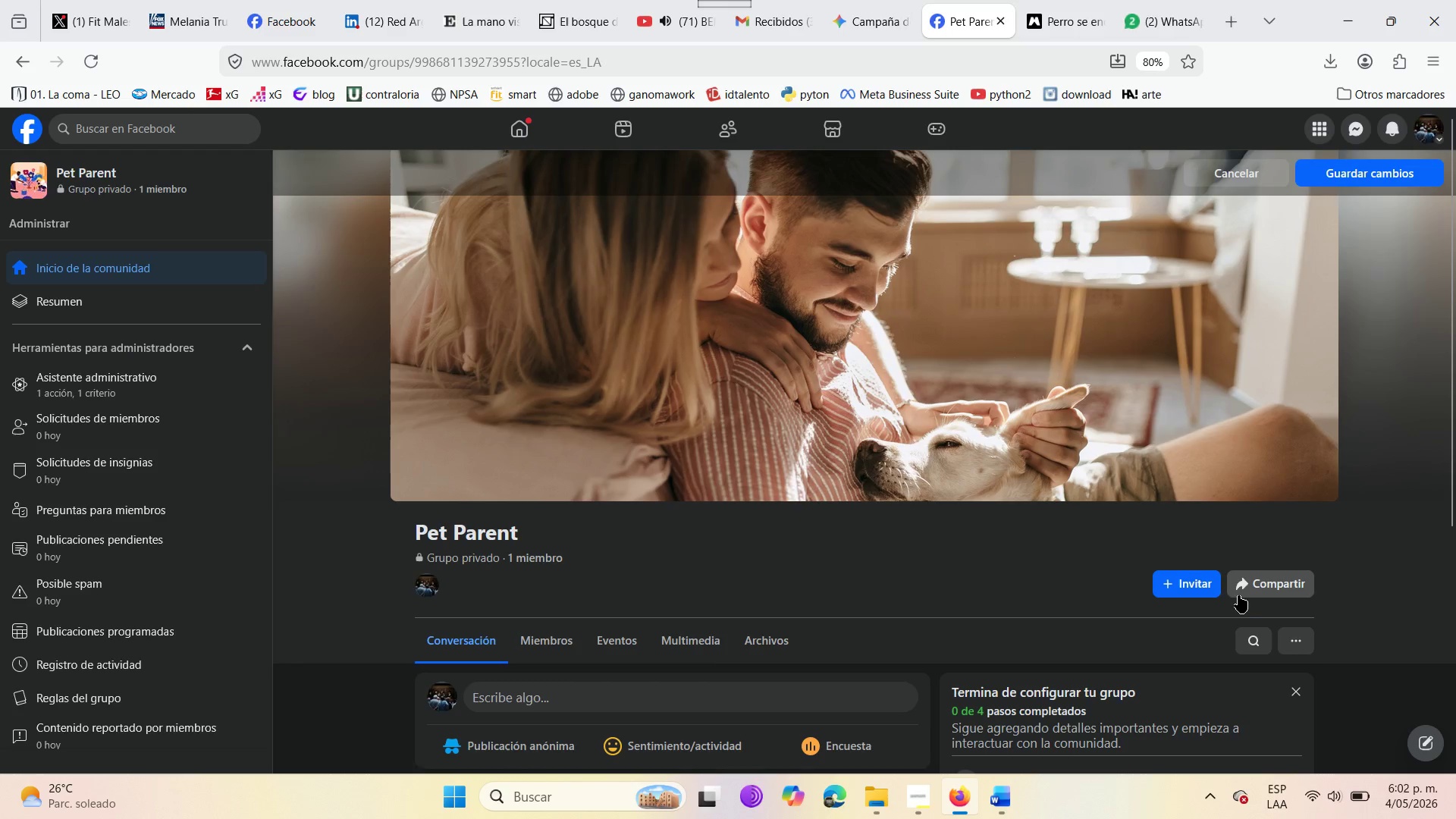 
left_click([1357, 184])
 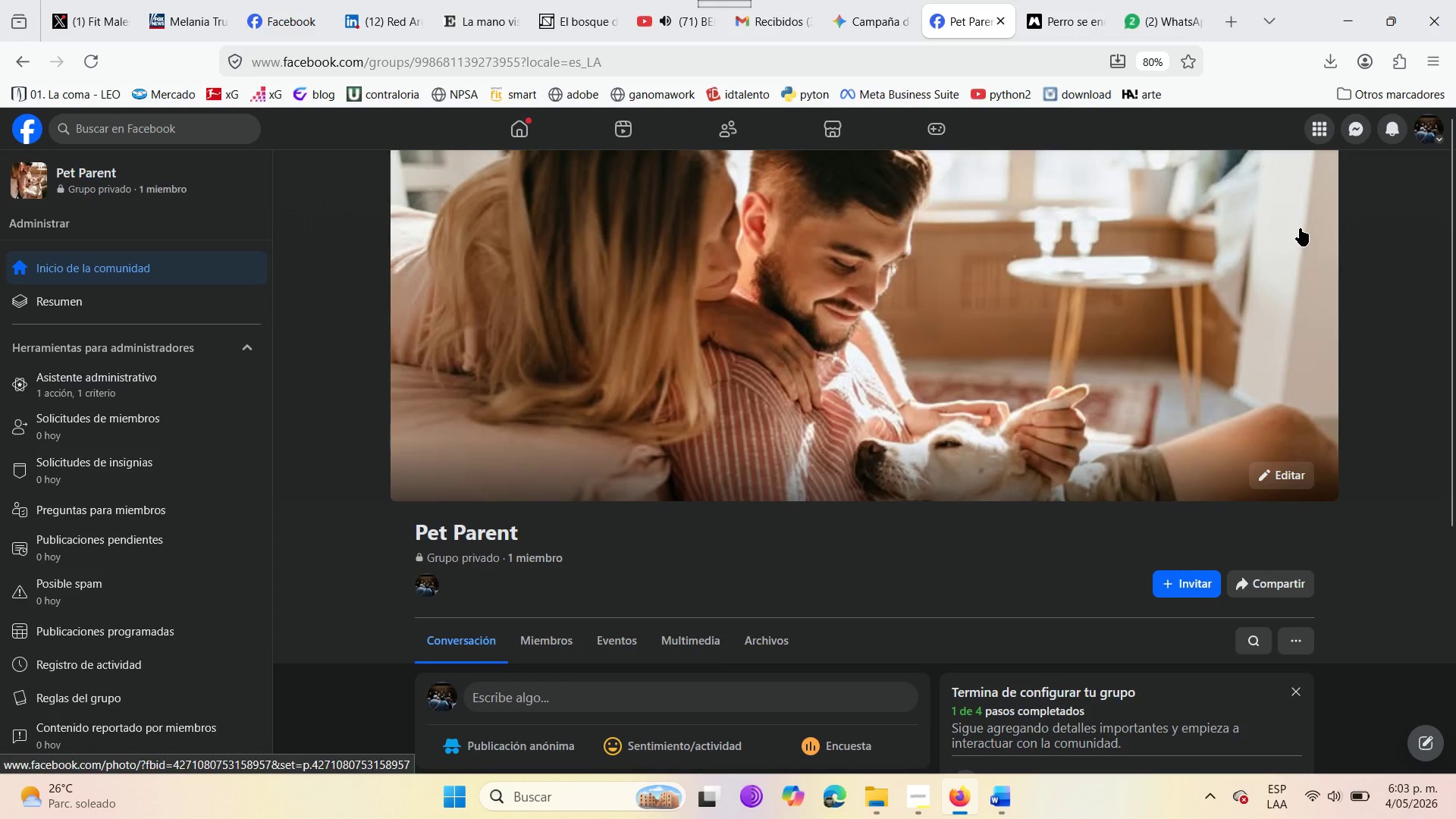 
wait(5.51)
 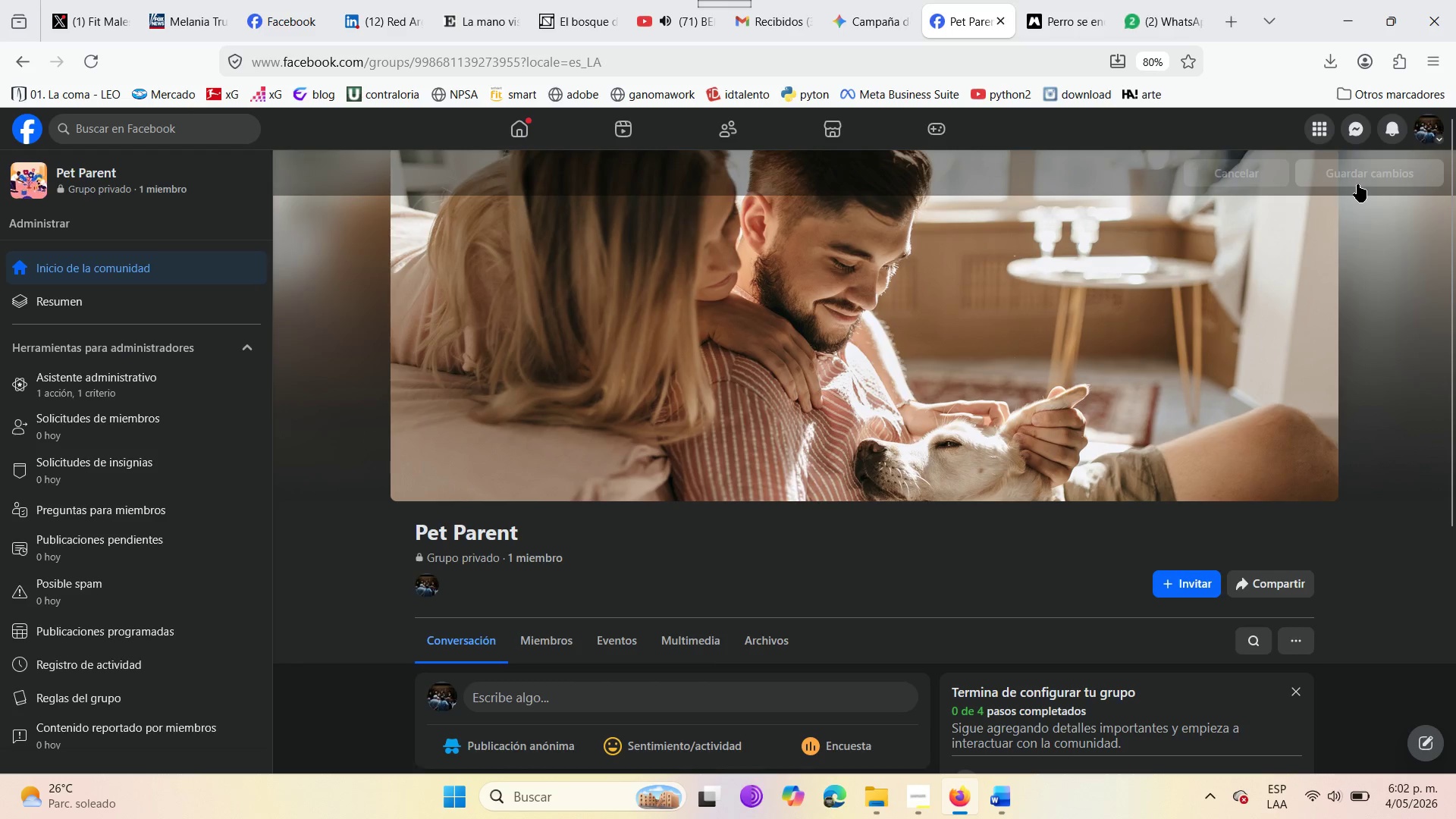 
left_click([1289, 466])
 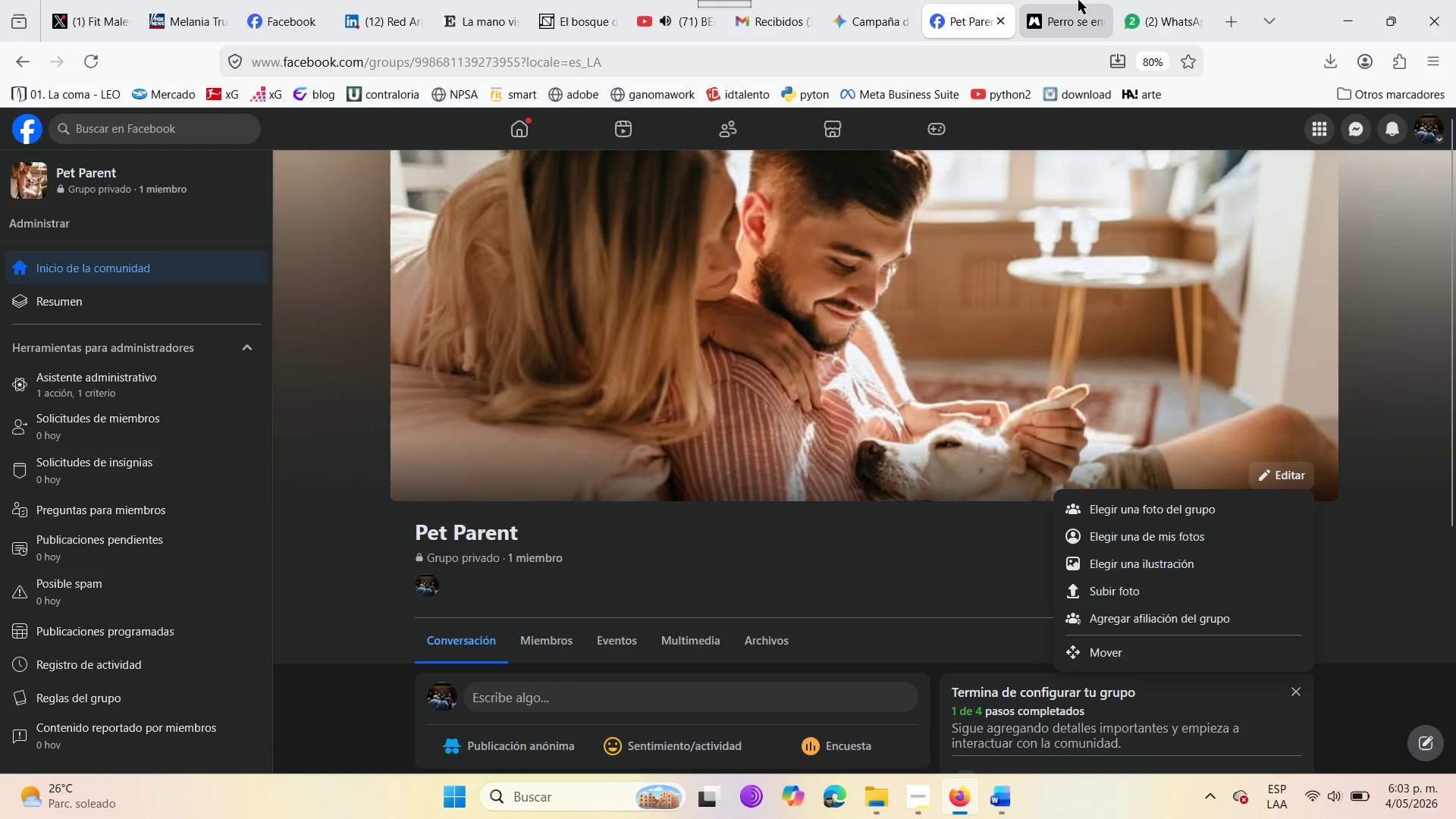 
left_click([1078, 0])
 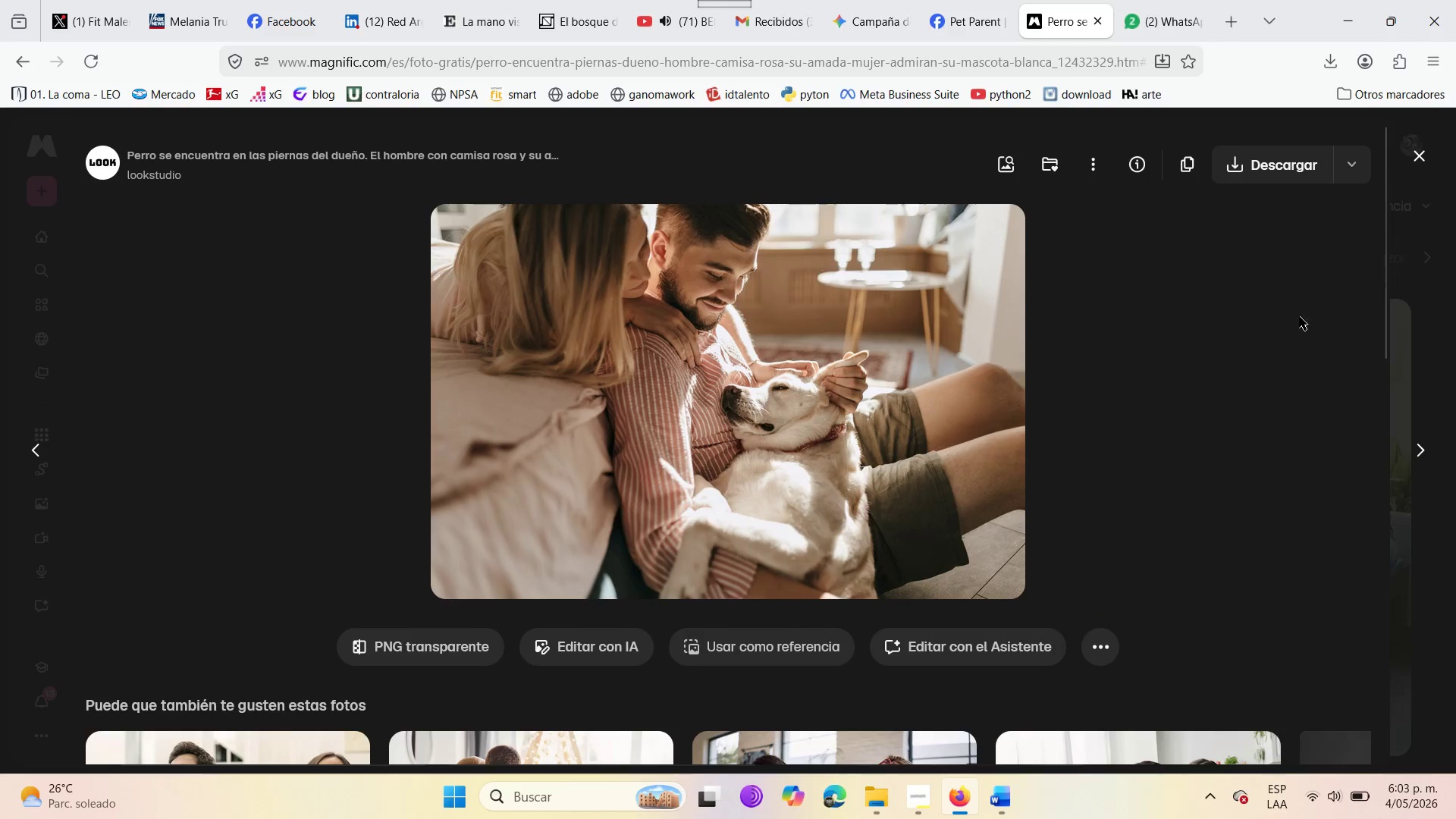 
left_click([1417, 152])
 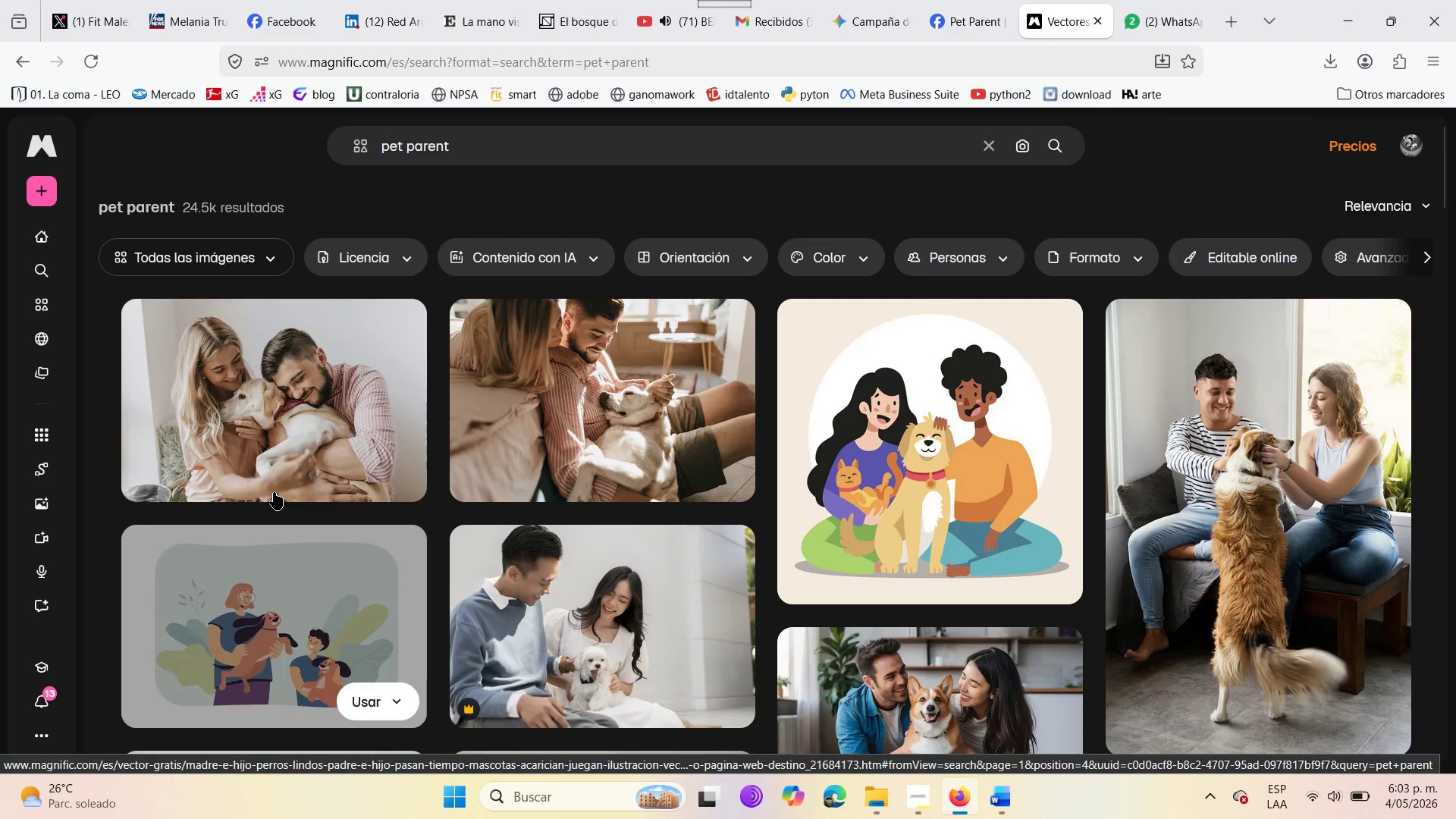 
left_click([275, 444])
 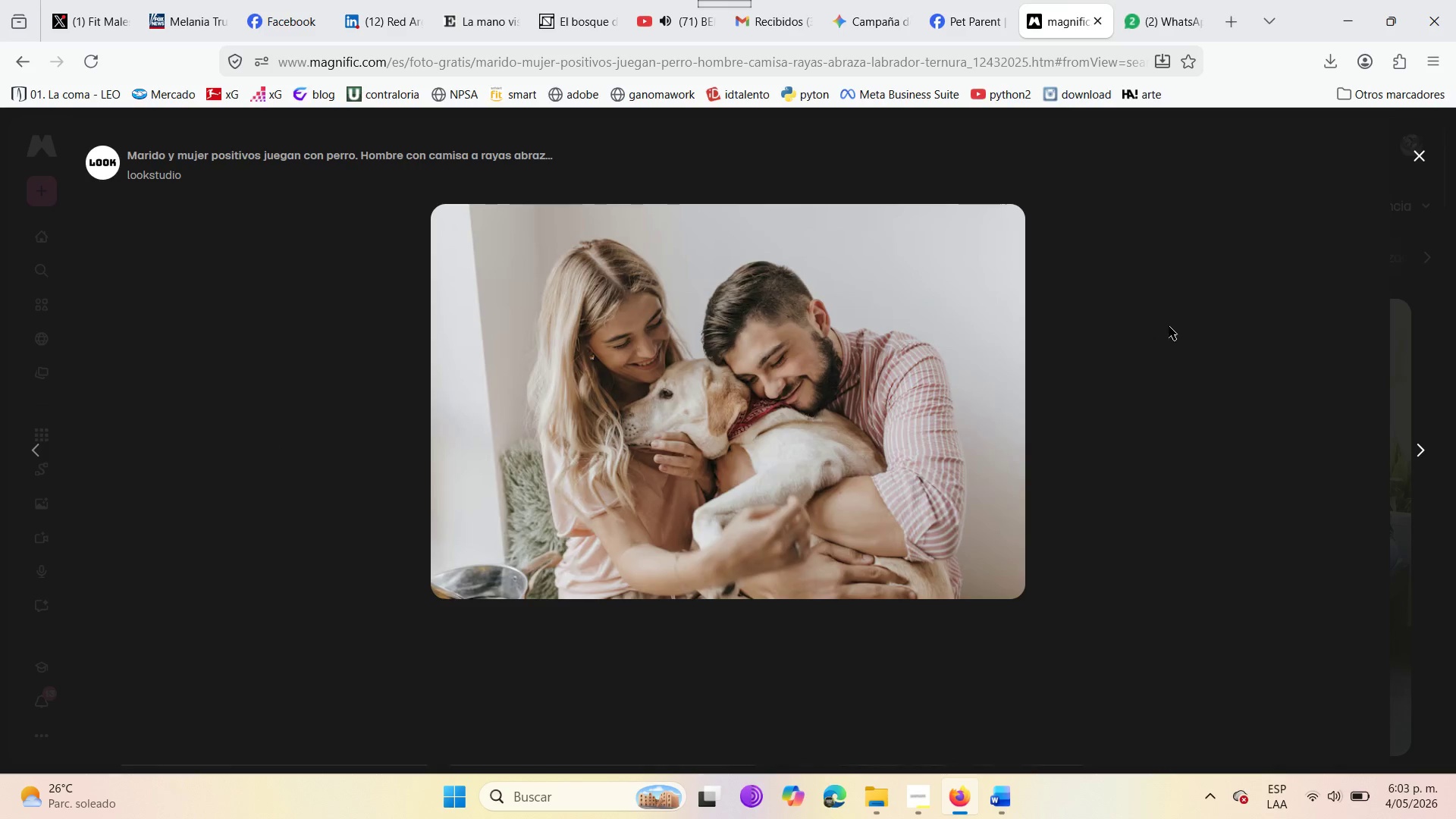 
mouse_move([1313, 209])
 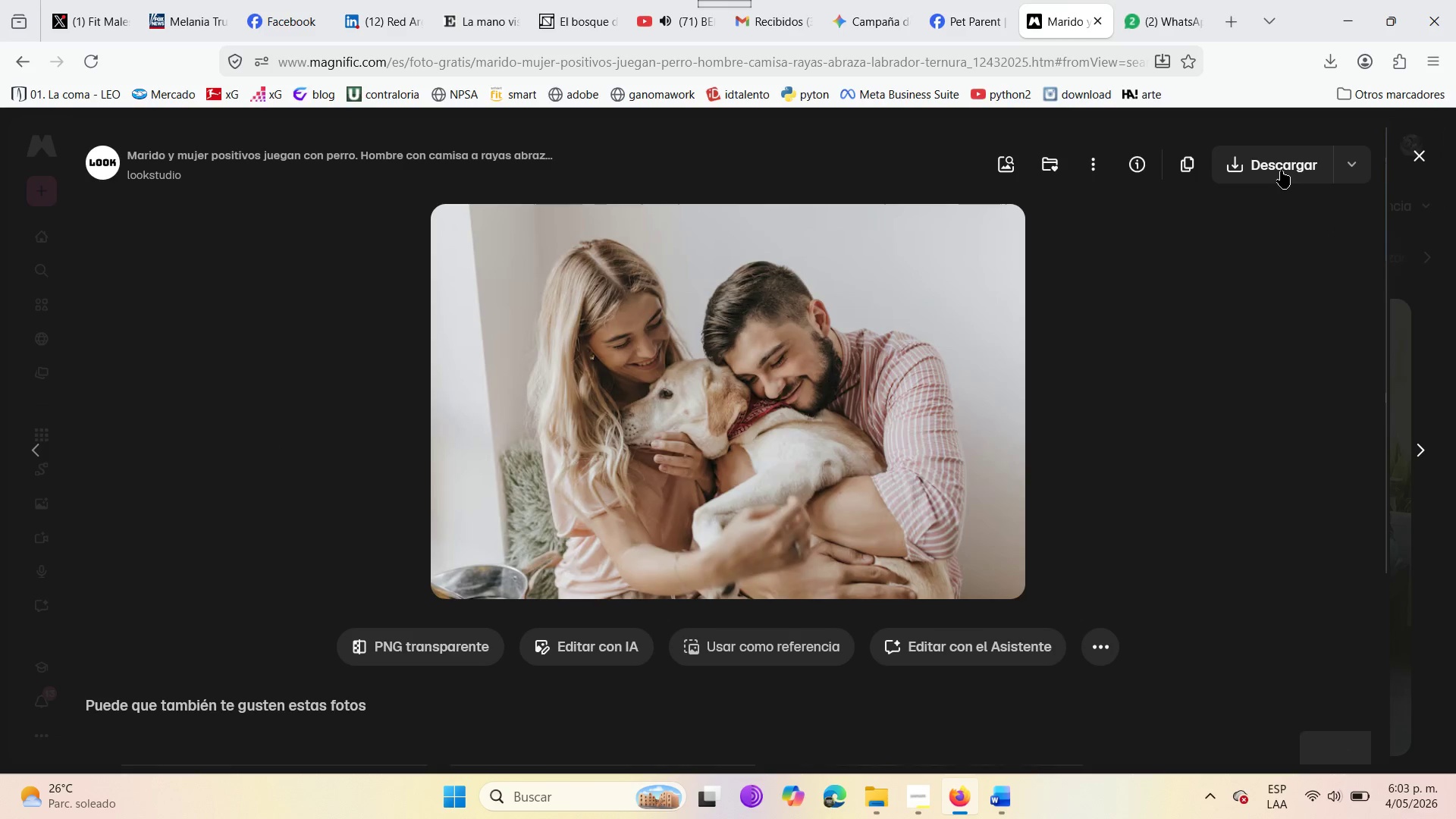 
left_click([1281, 171])
 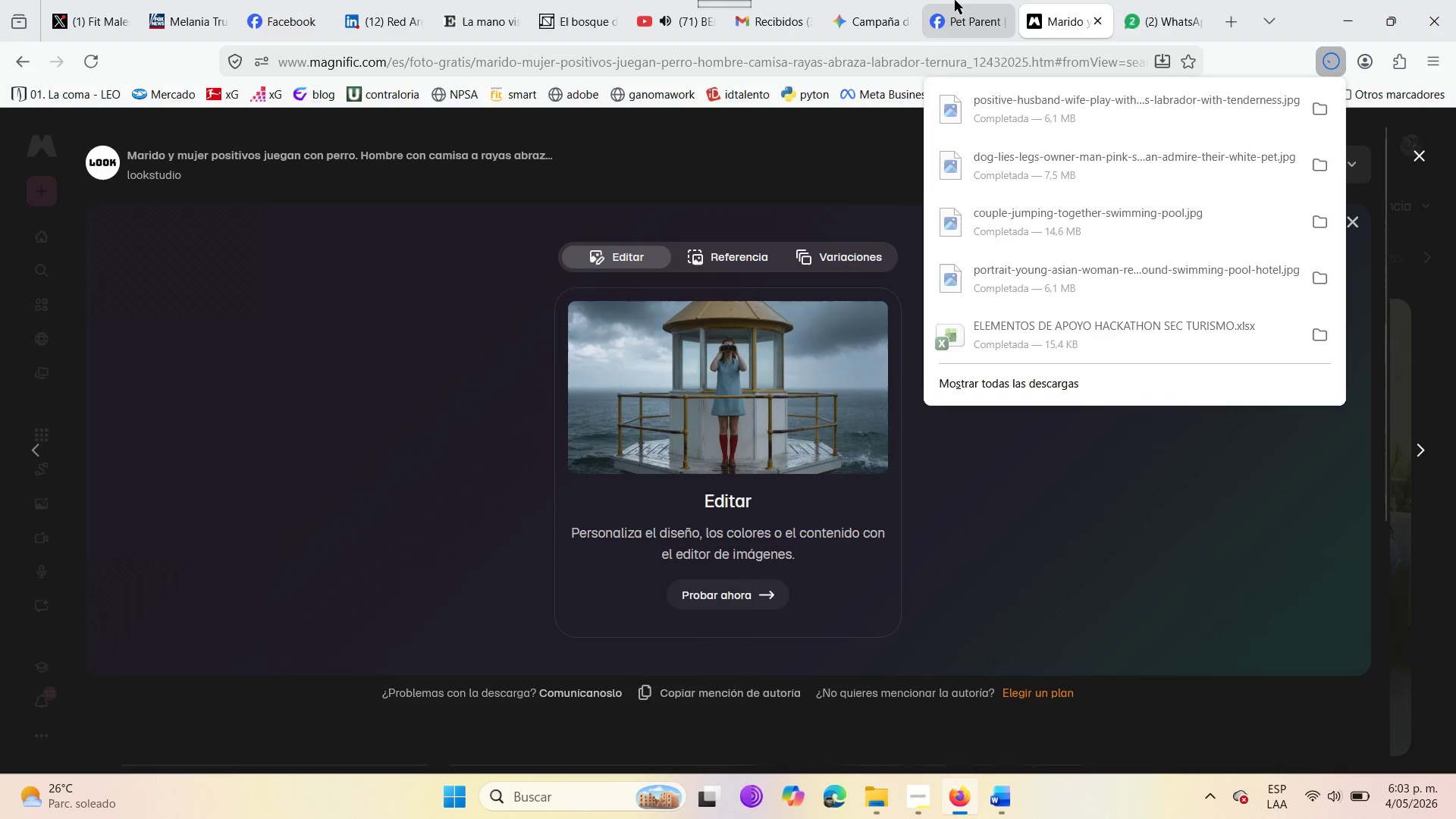 
left_click([955, 0])
 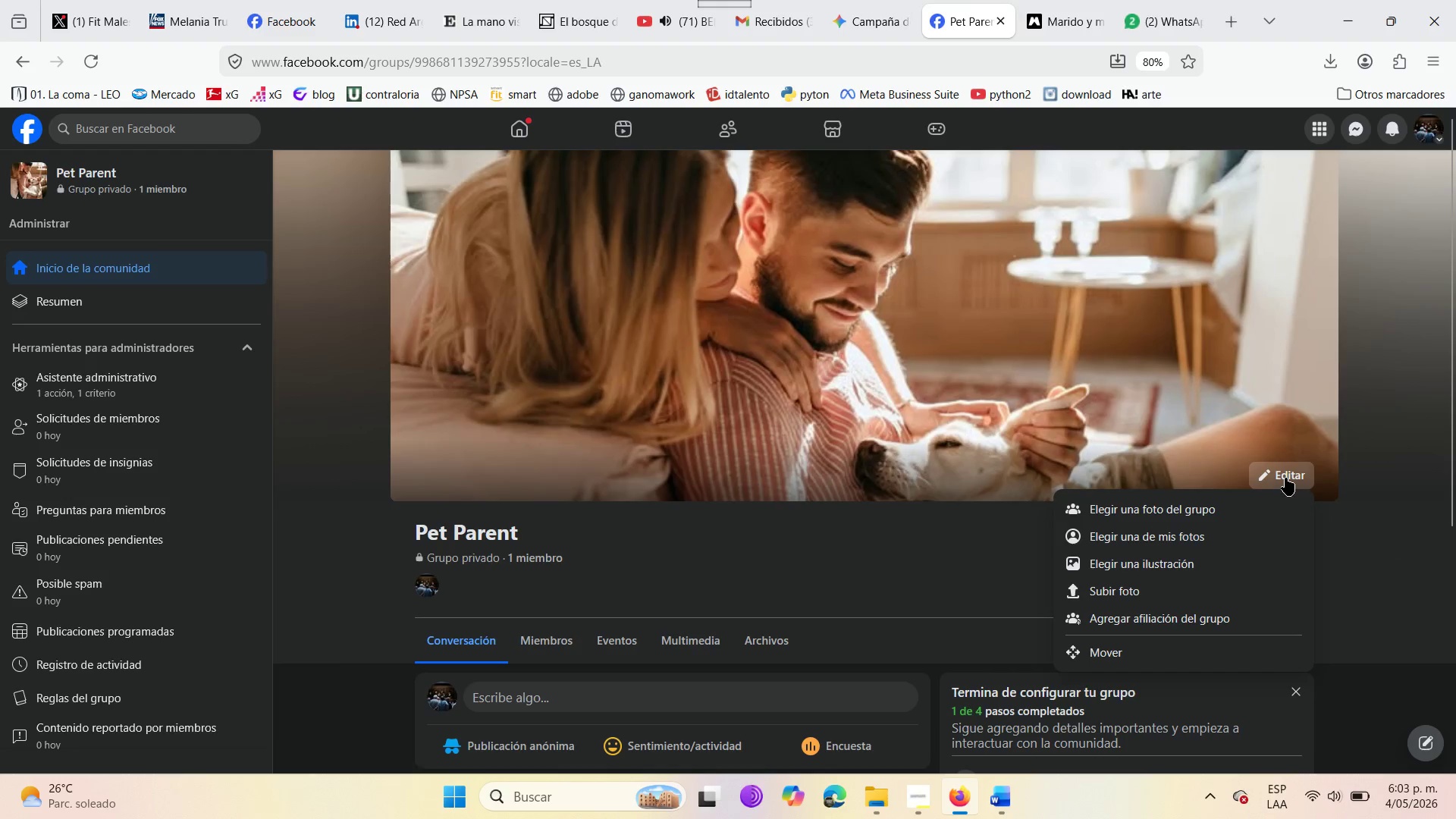 
left_click([1145, 592])
 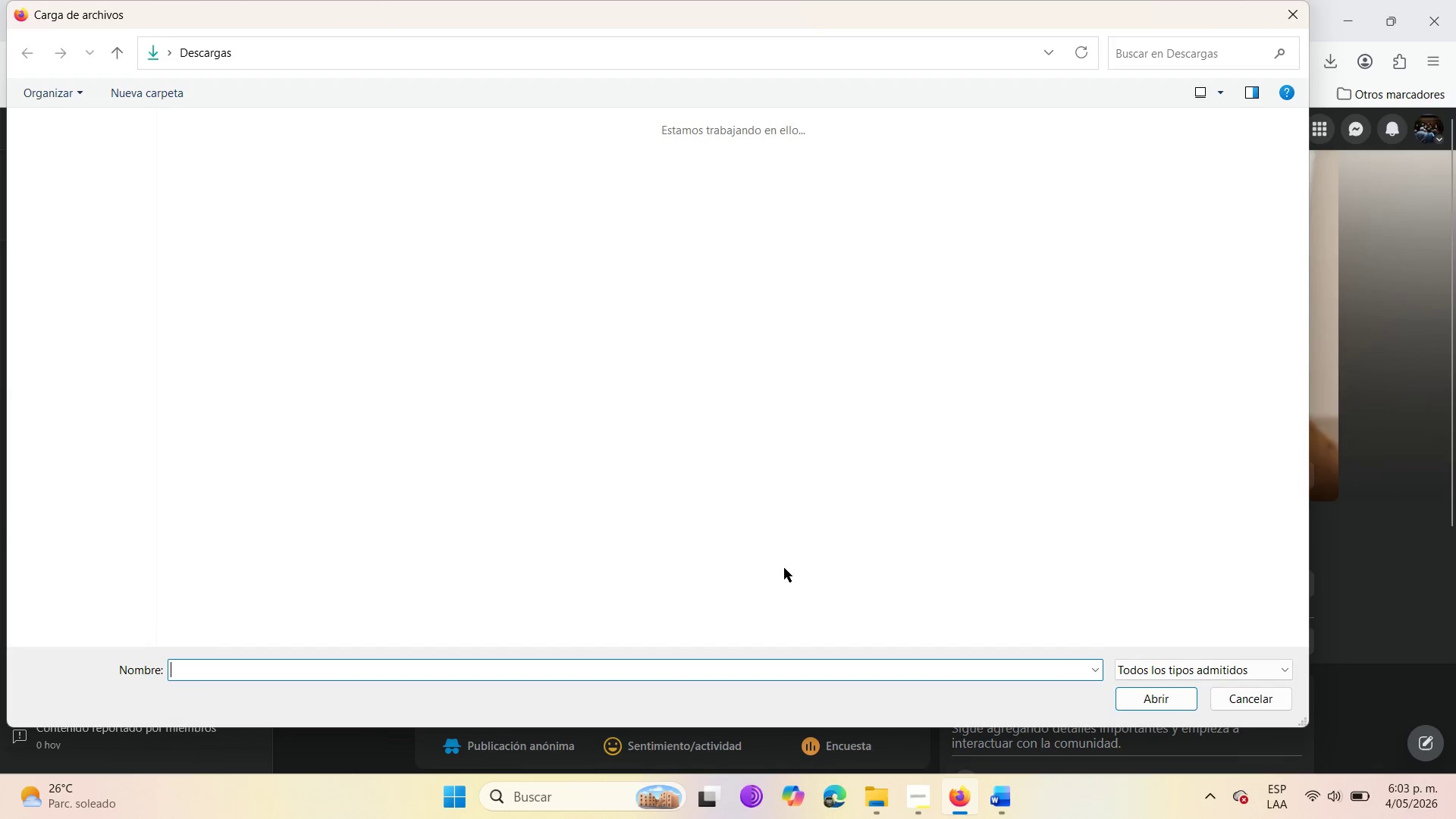 
mouse_move([208, 212])
 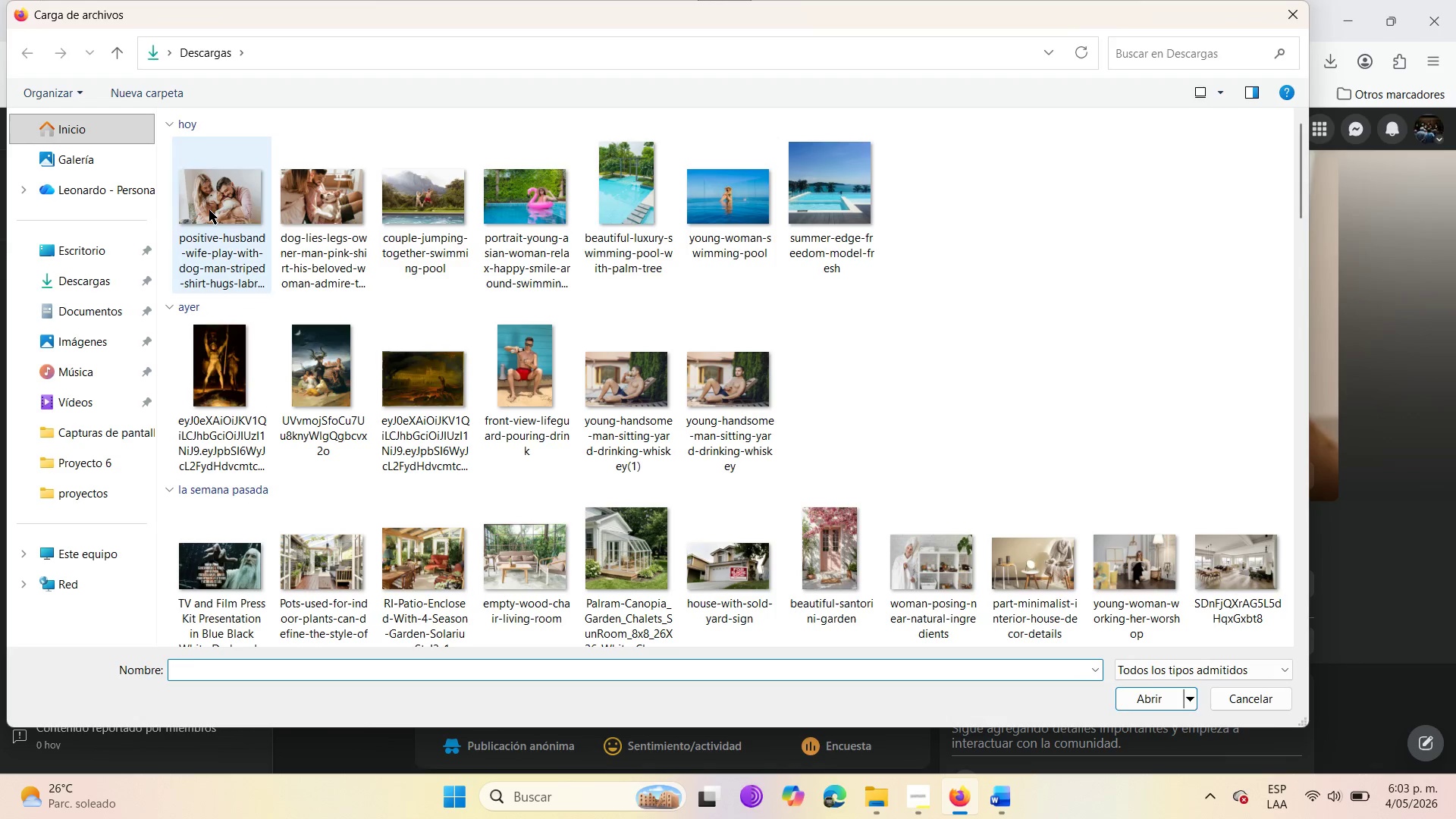 
left_click([209, 210])
 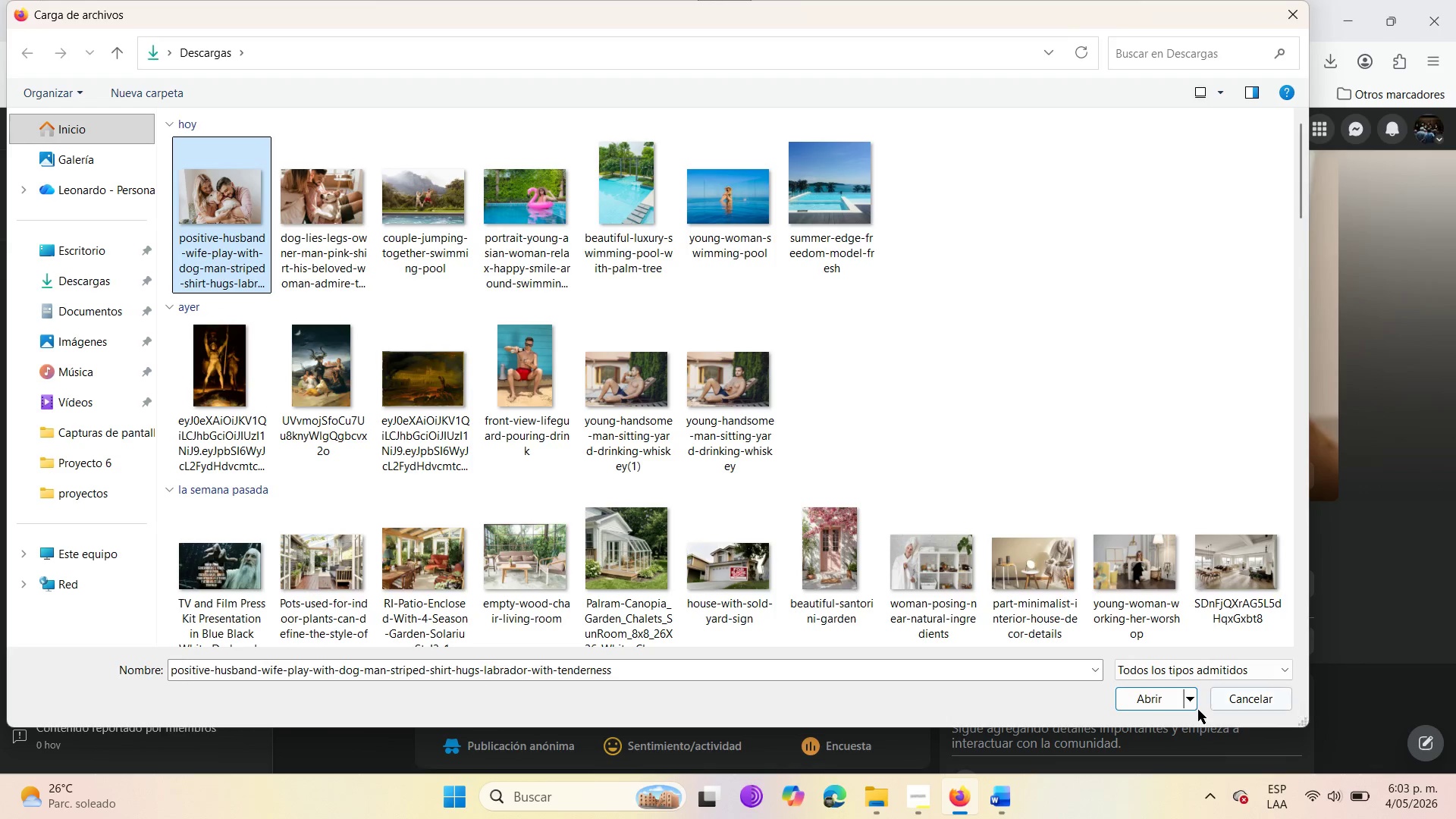 
left_click([1145, 695])
 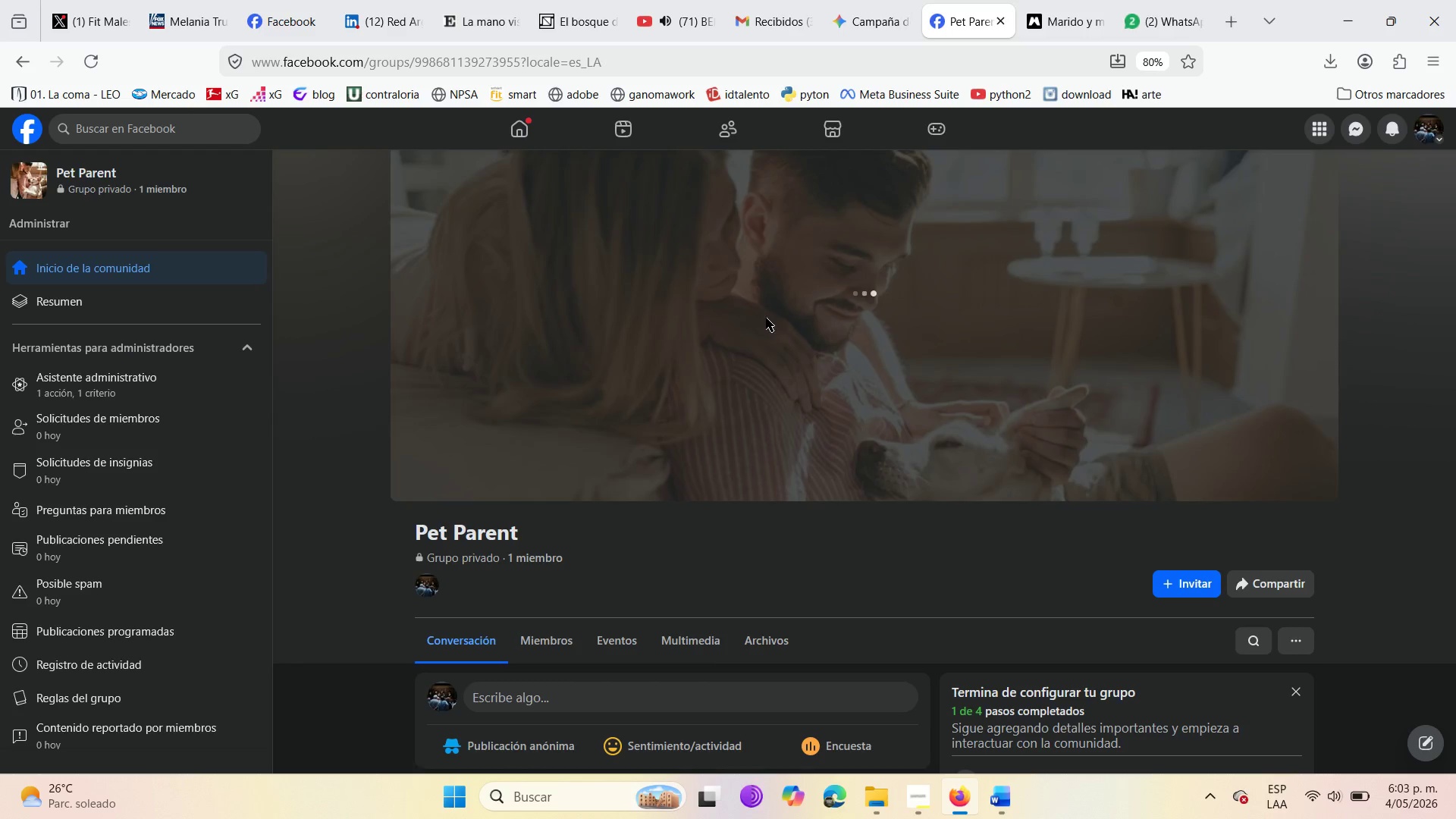 
wait(6.25)
 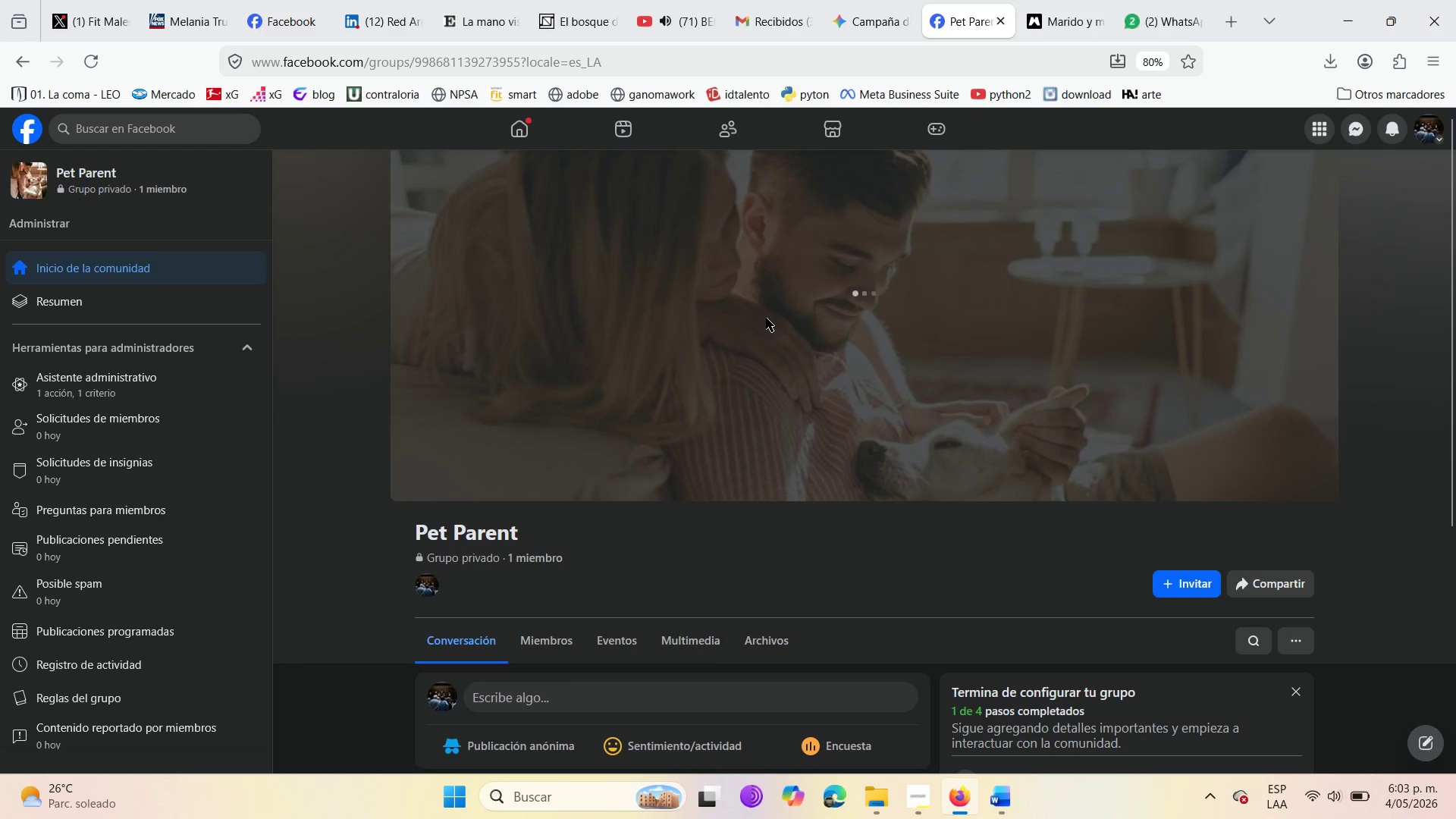 
left_click_drag(start_coordinate=[723, 276], to_coordinate=[701, 452])
 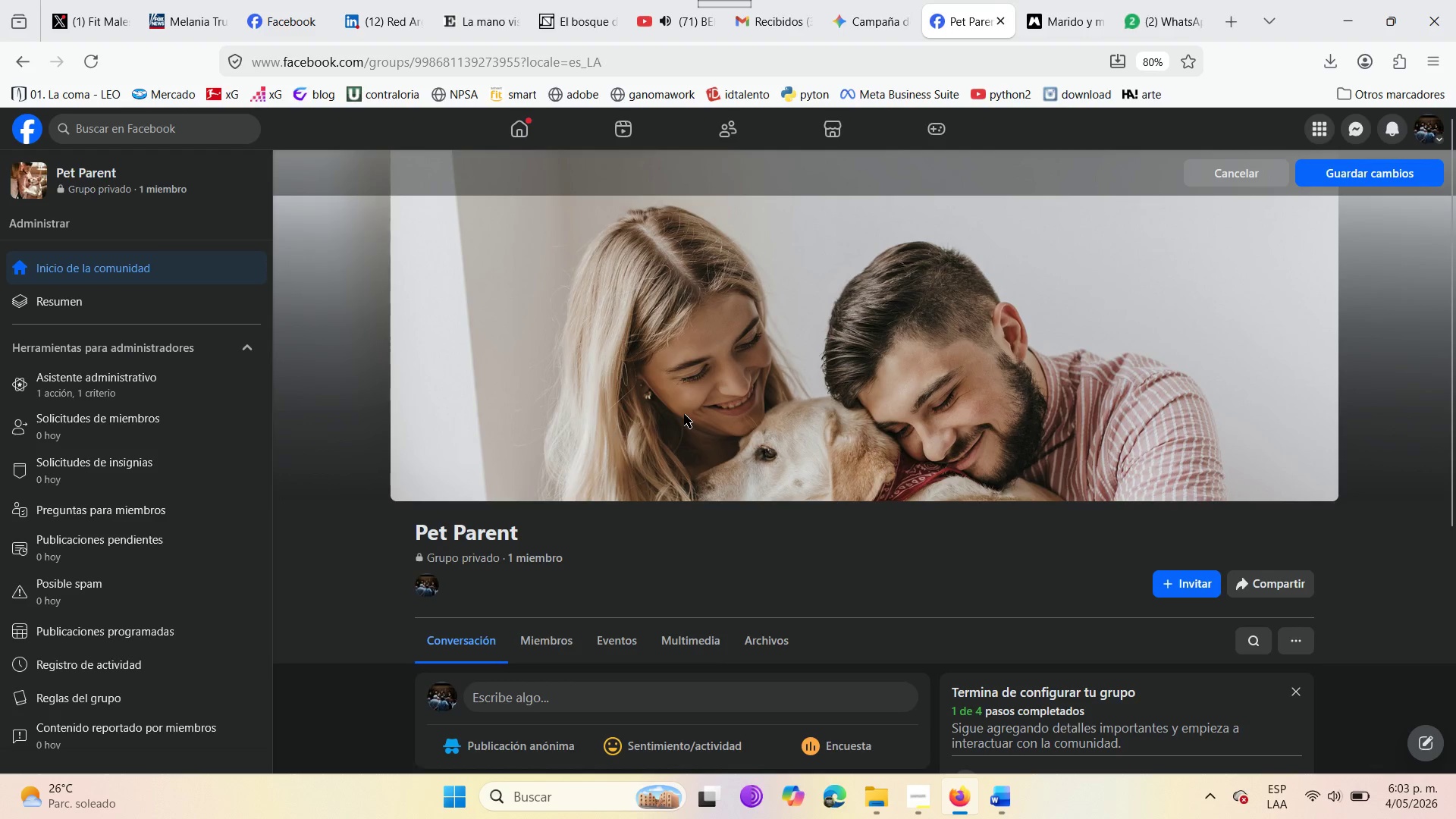 
left_click_drag(start_coordinate=[681, 411], to_coordinate=[673, 340])
 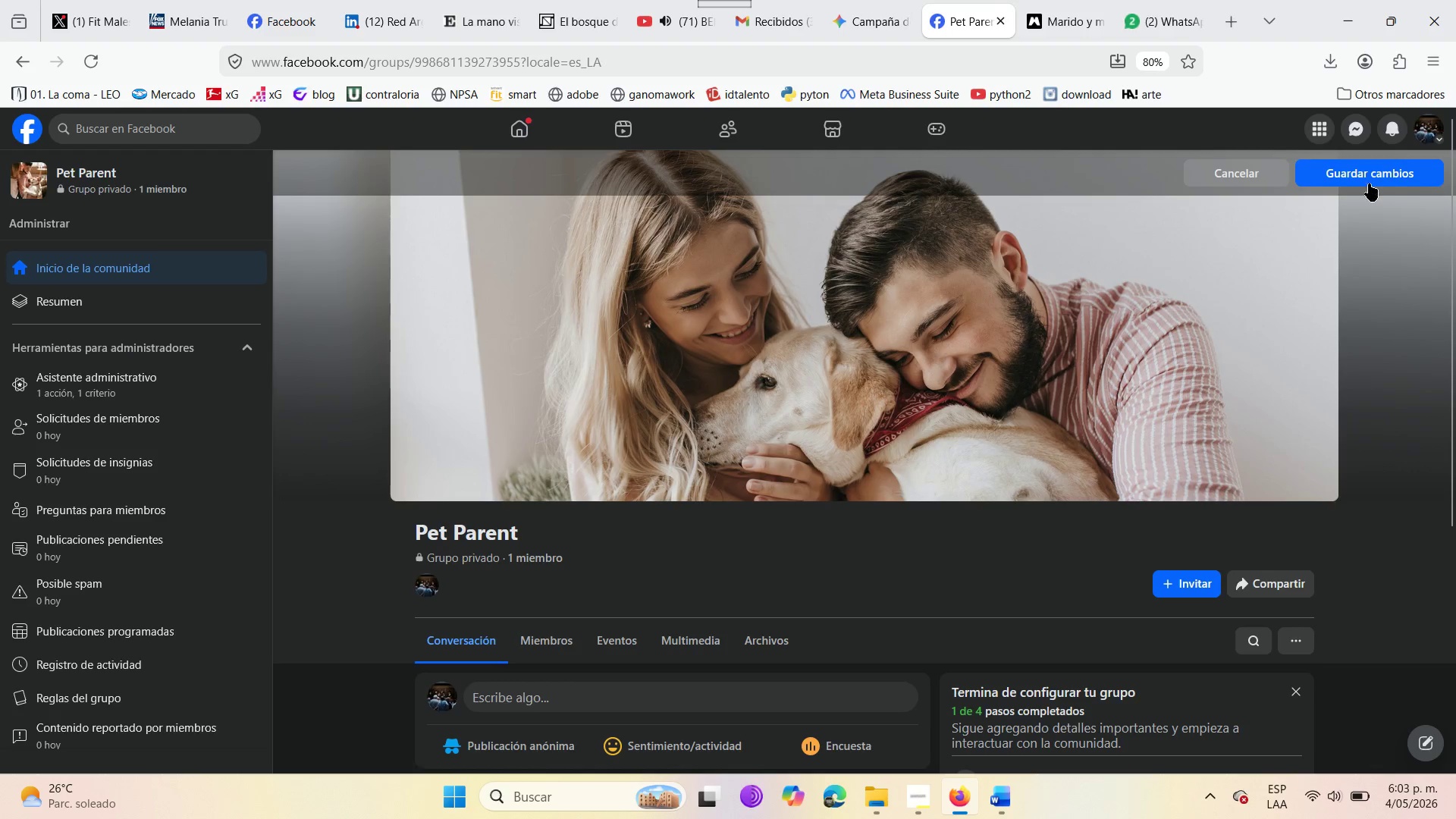 
left_click([1367, 180])
 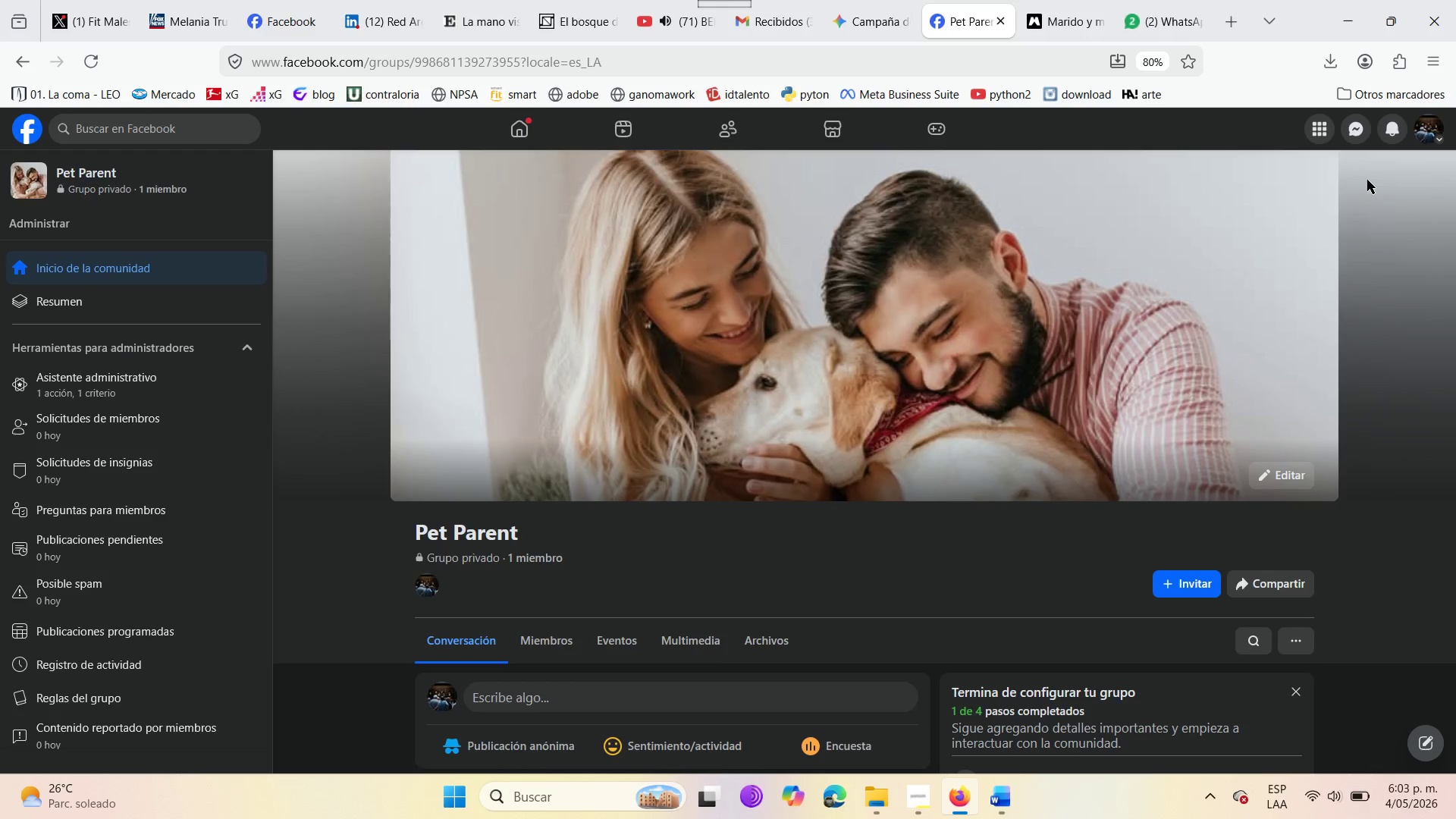 
wait(10.34)
 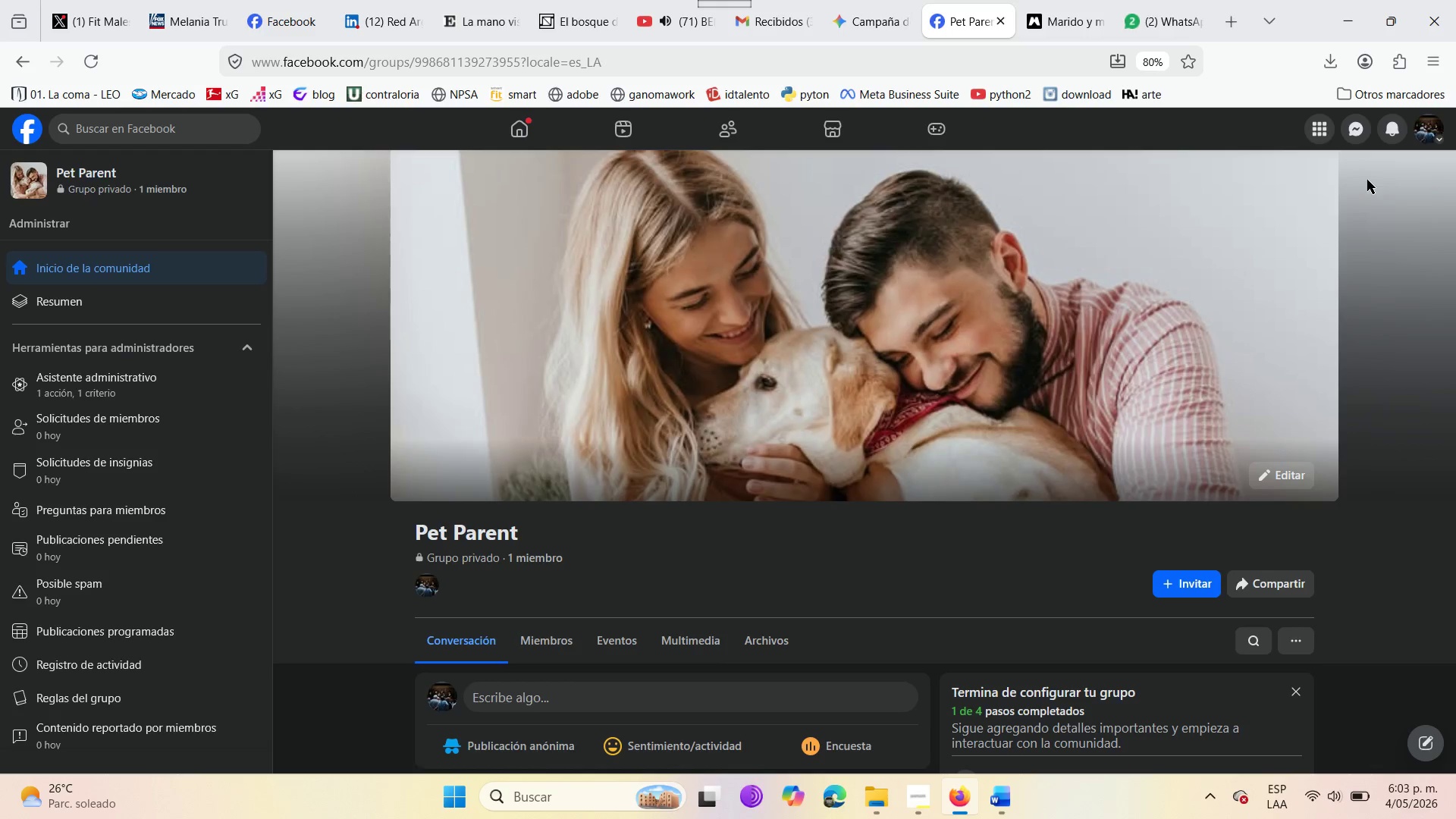 
scroll: coordinate [194, 621], scroll_direction: down, amount: 3.0
 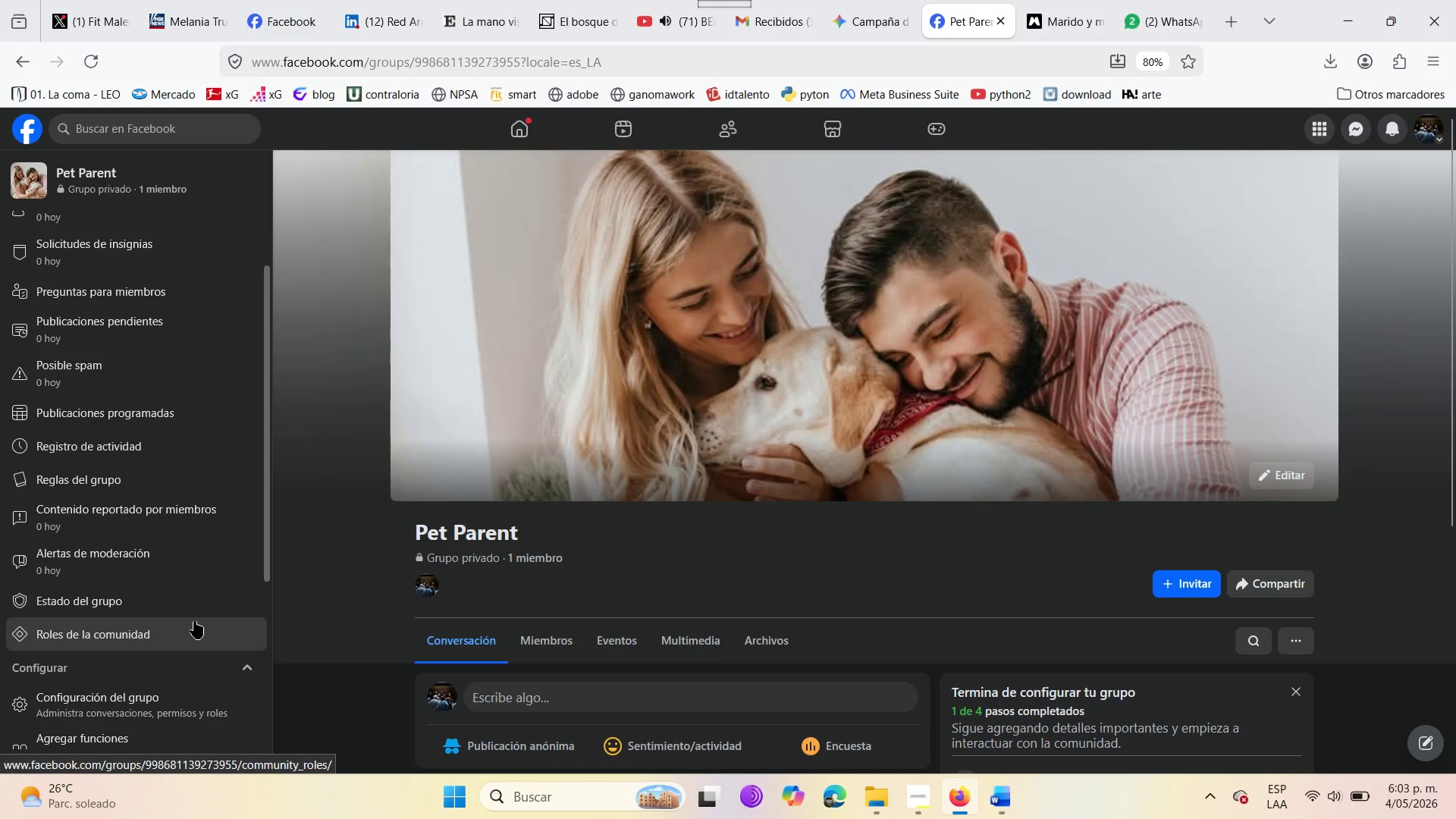 
scroll: coordinate [194, 621], scroll_direction: up, amount: 3.0
 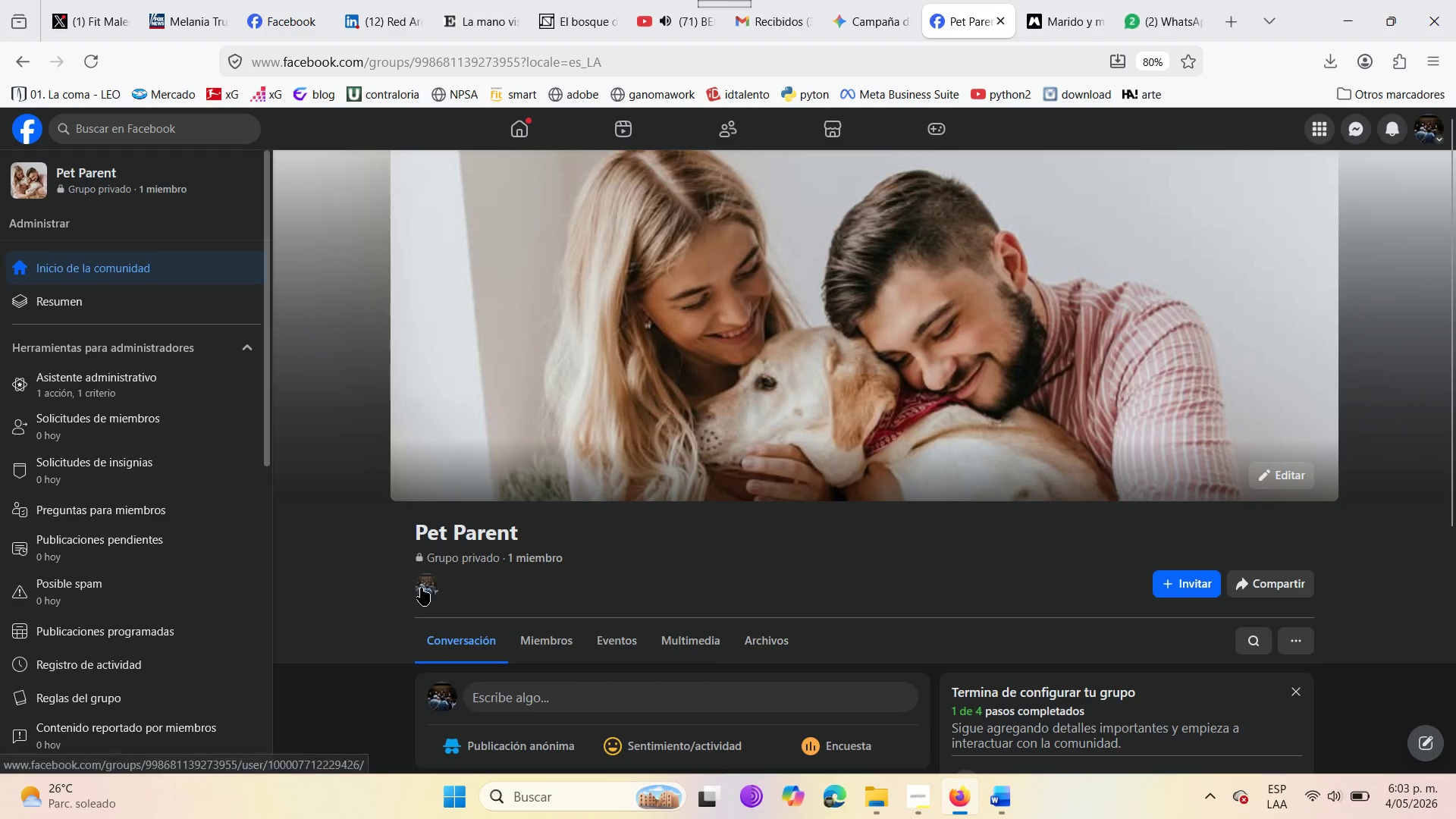 
left_click([423, 588])
 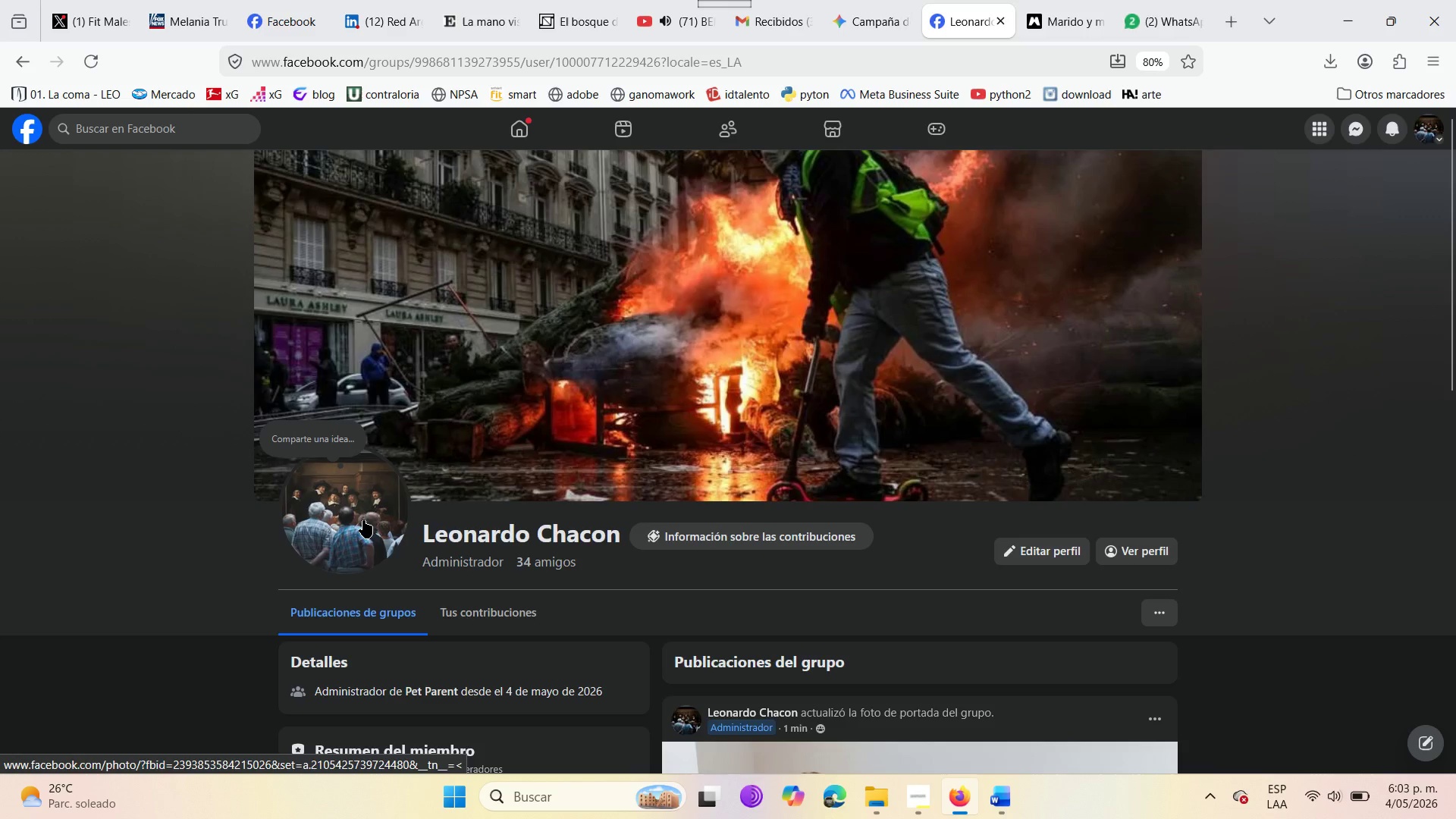 
left_click([363, 520])
 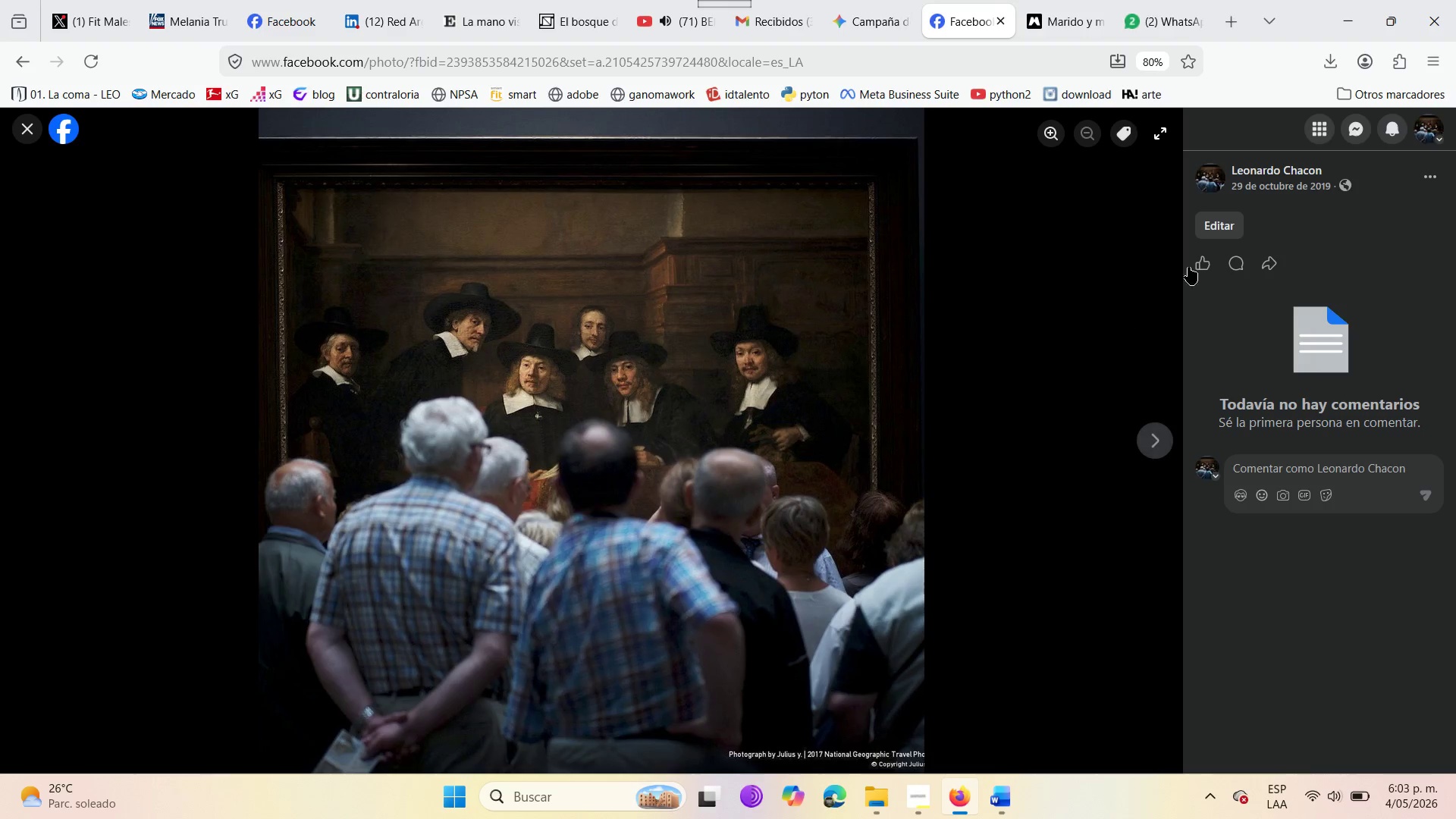 
left_click([1221, 229])
 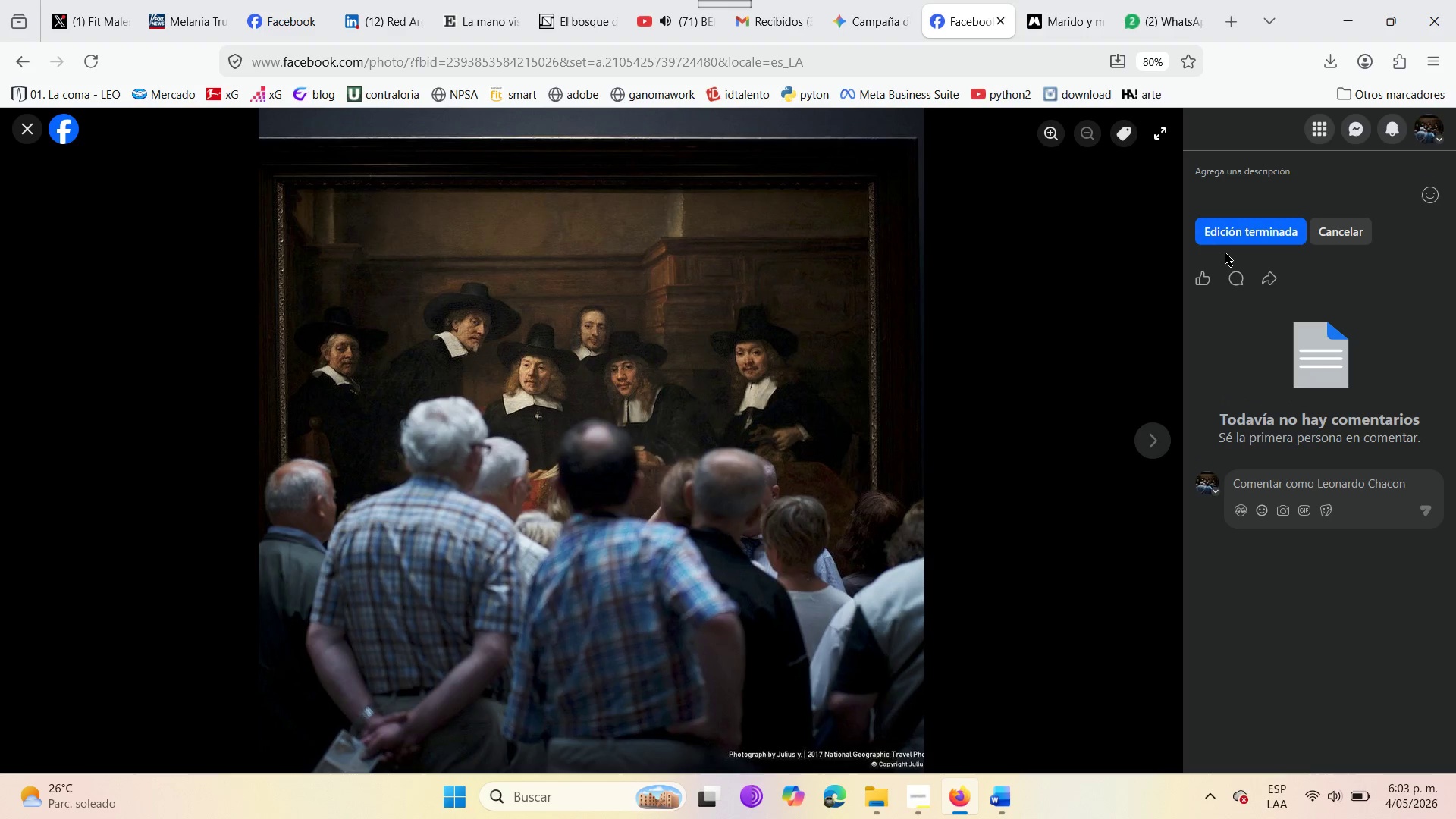 
left_click([709, 326])
 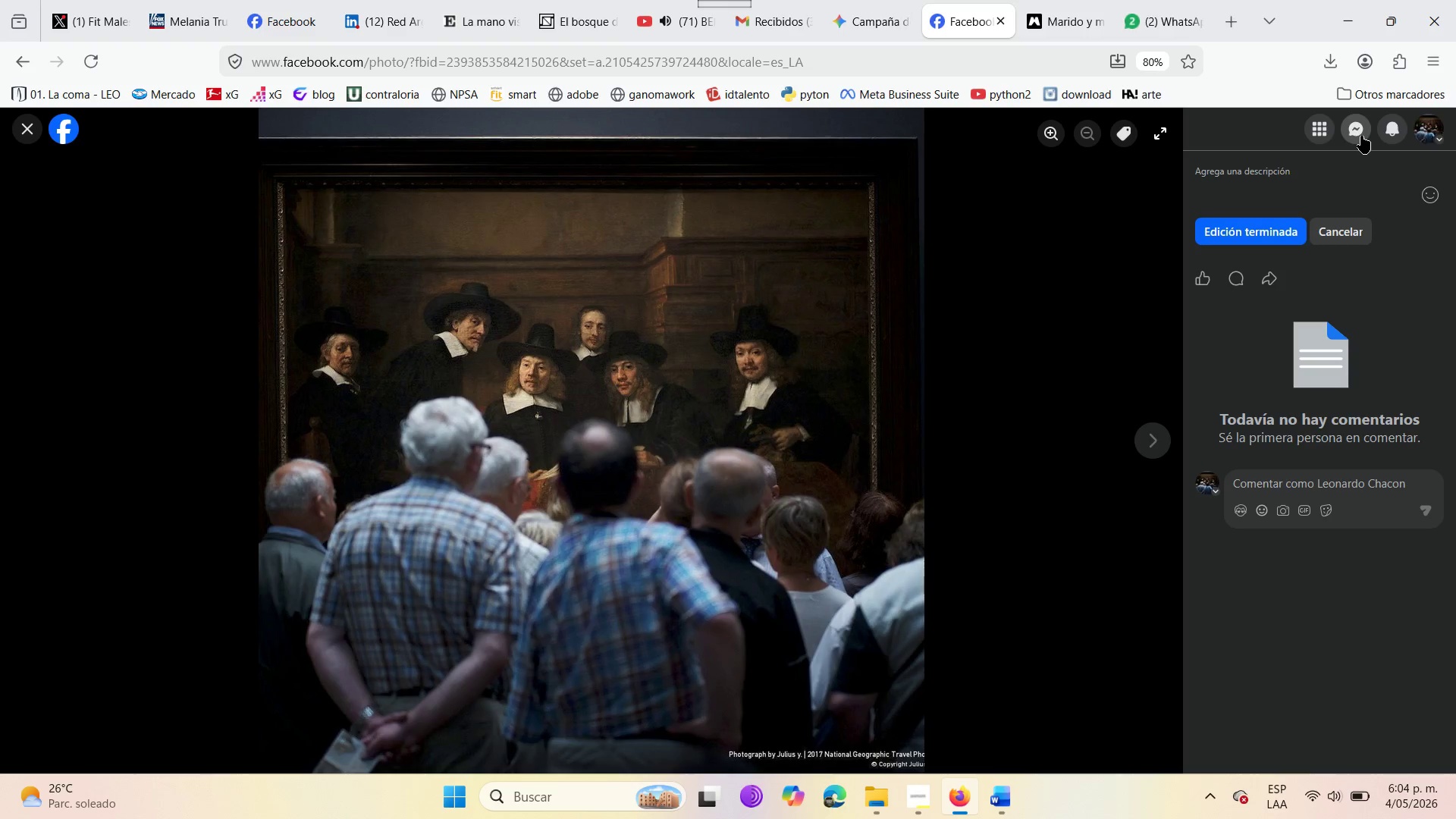 
mouse_move([1400, 151])
 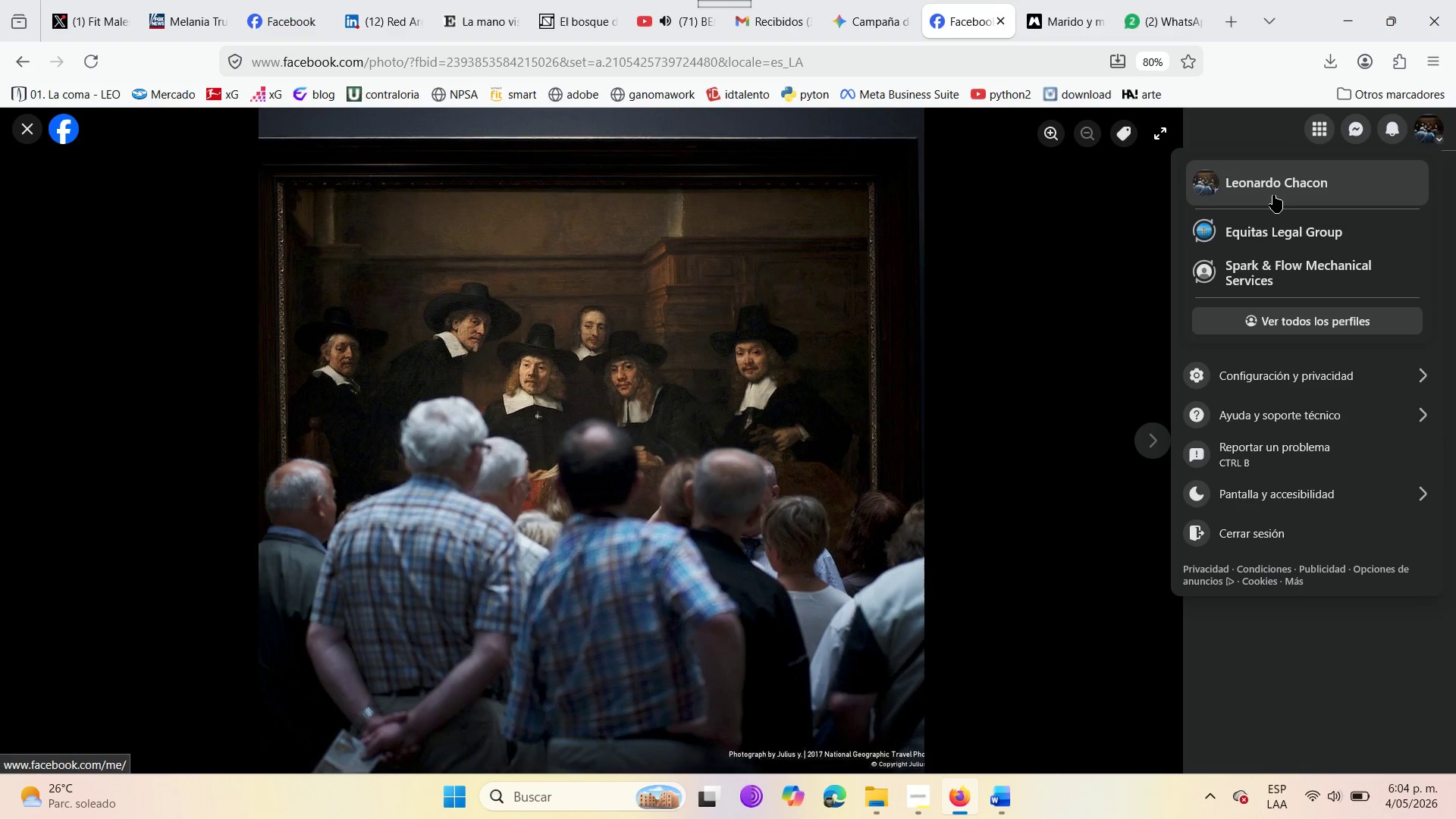 
left_click([1273, 195])
 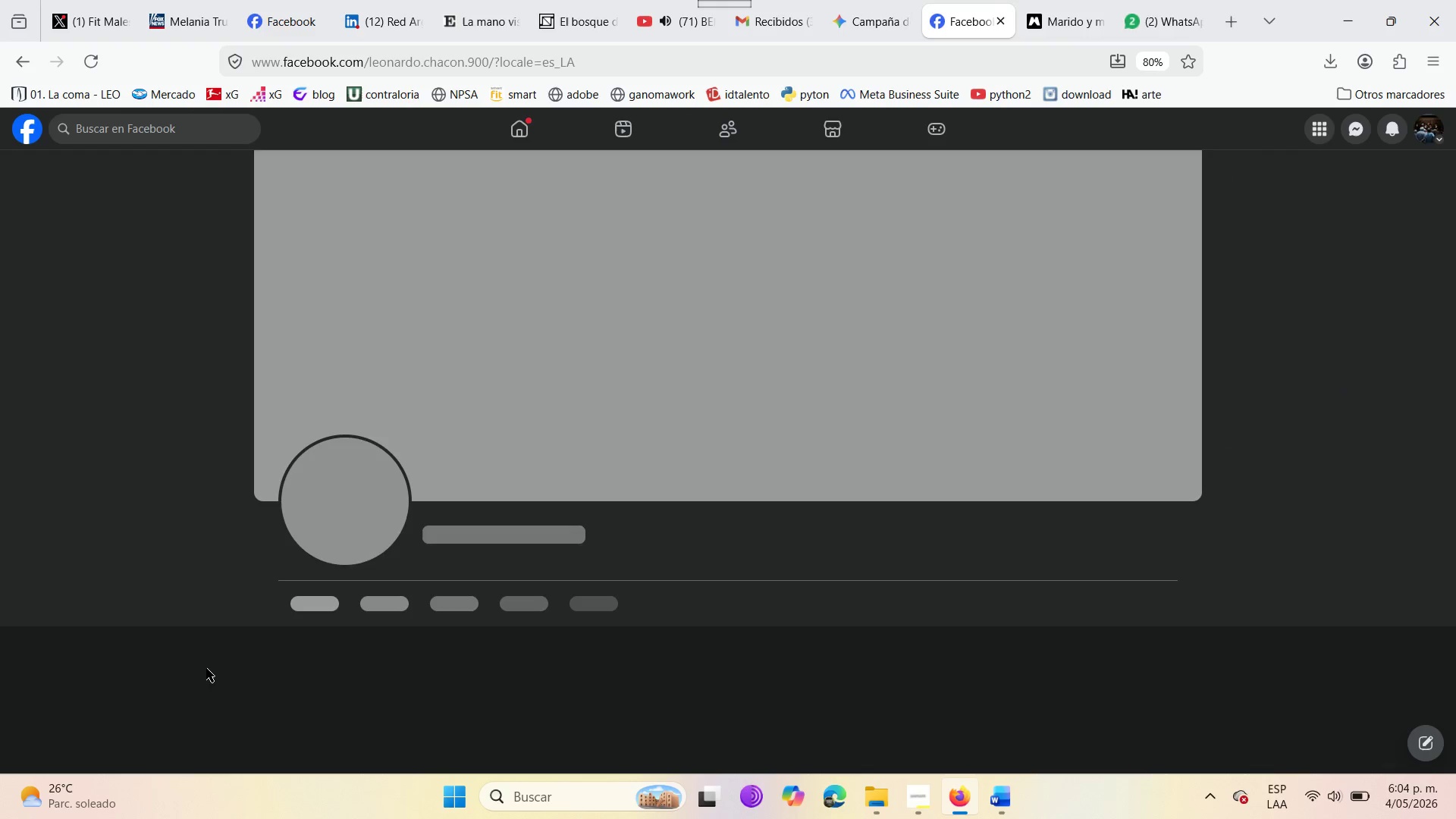 
mouse_move([331, 526])
 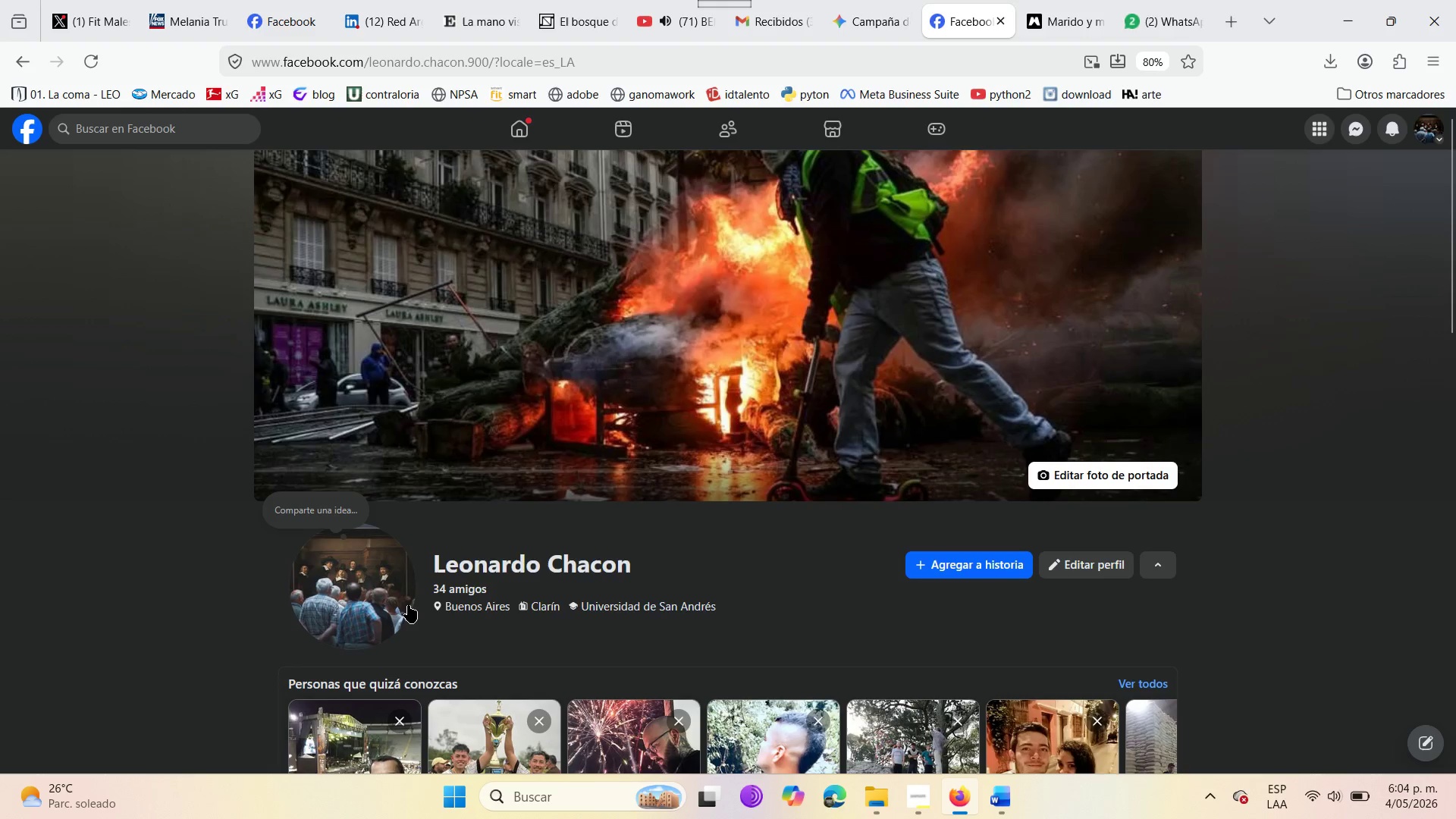 
scroll: coordinate [409, 607], scroll_direction: down, amount: 1.0
 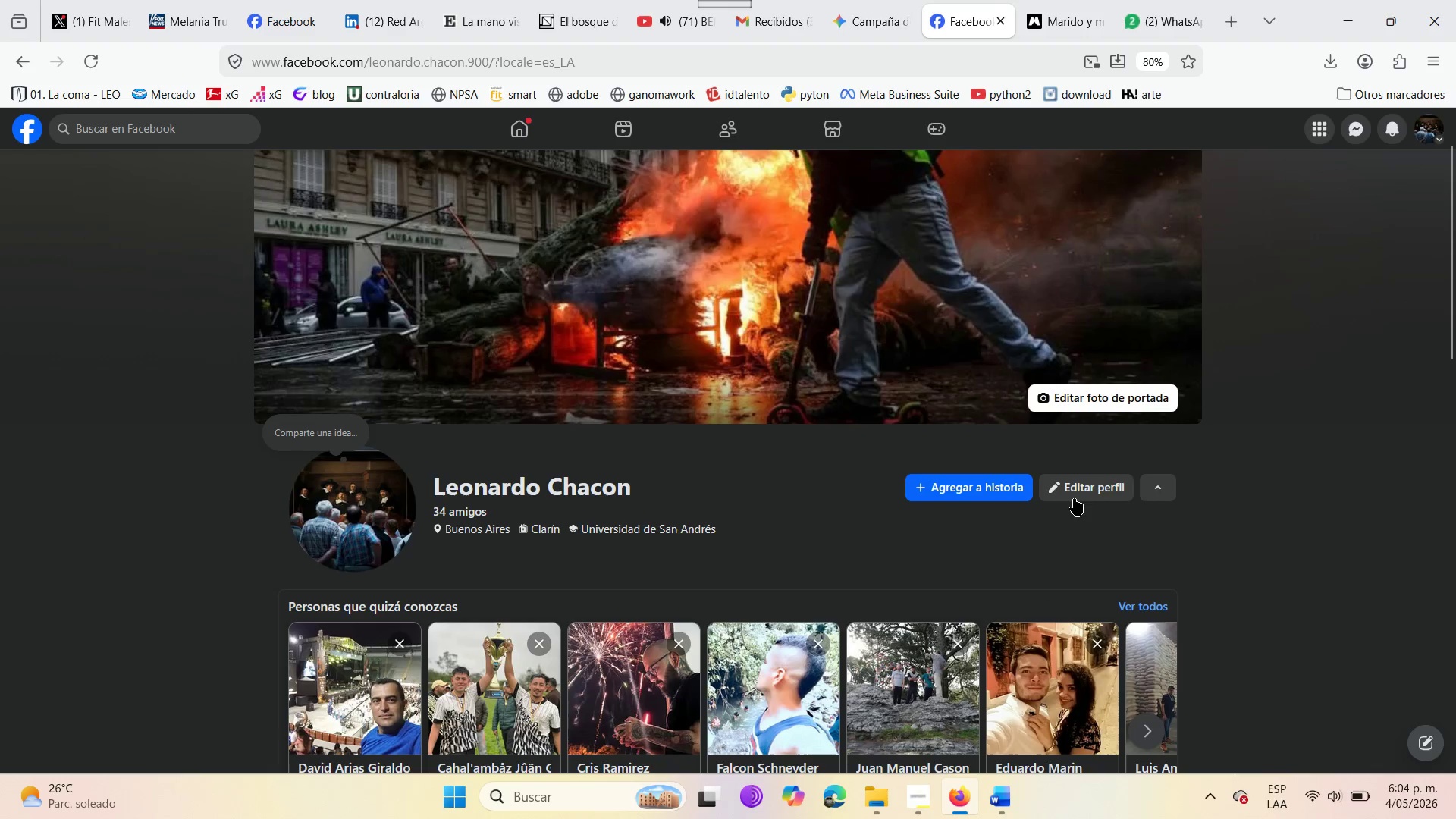 
left_click([1074, 490])
 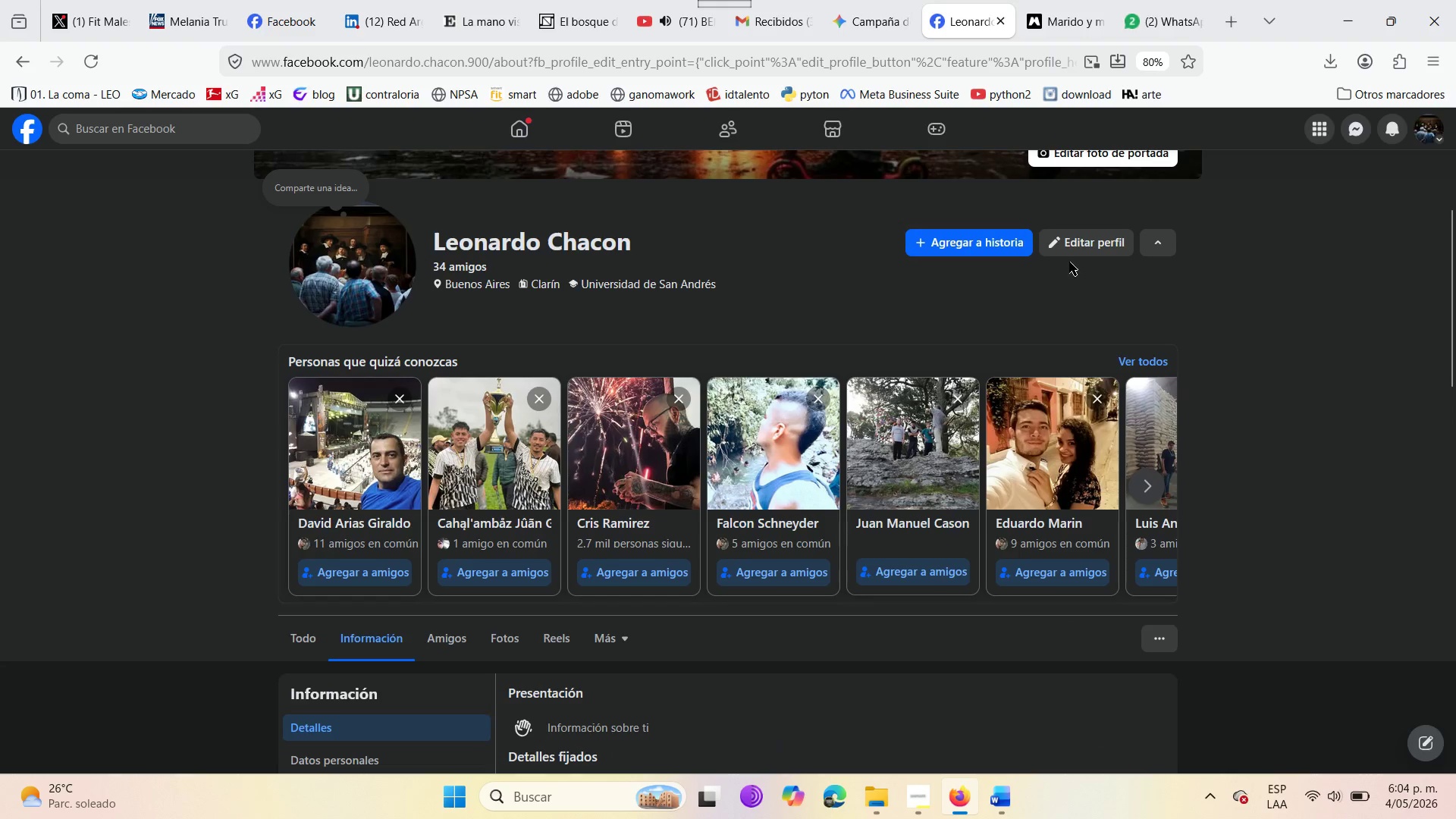 
wait(5.08)
 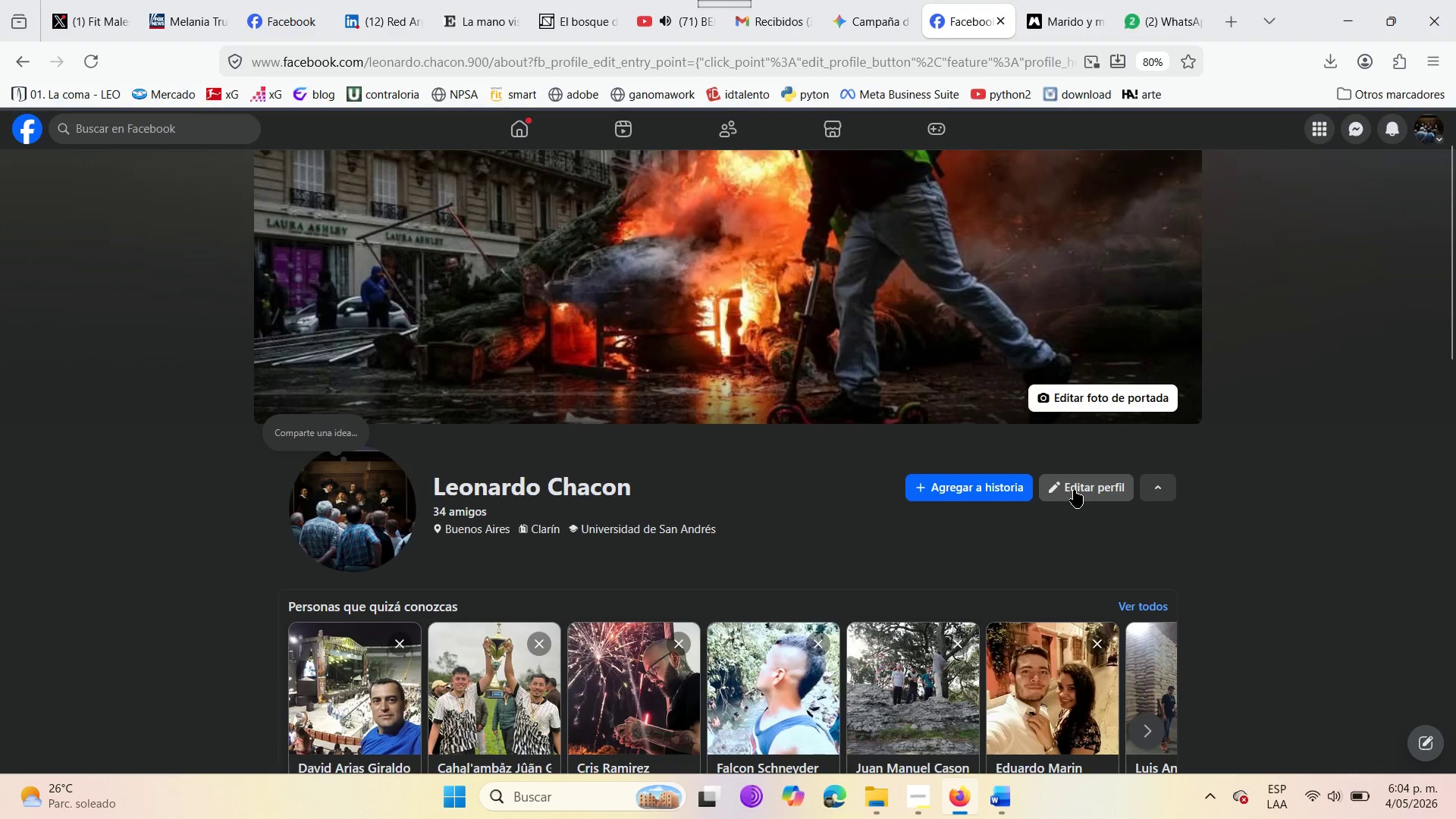 
scroll: coordinate [724, 551], scroll_direction: down, amount: 5.0
 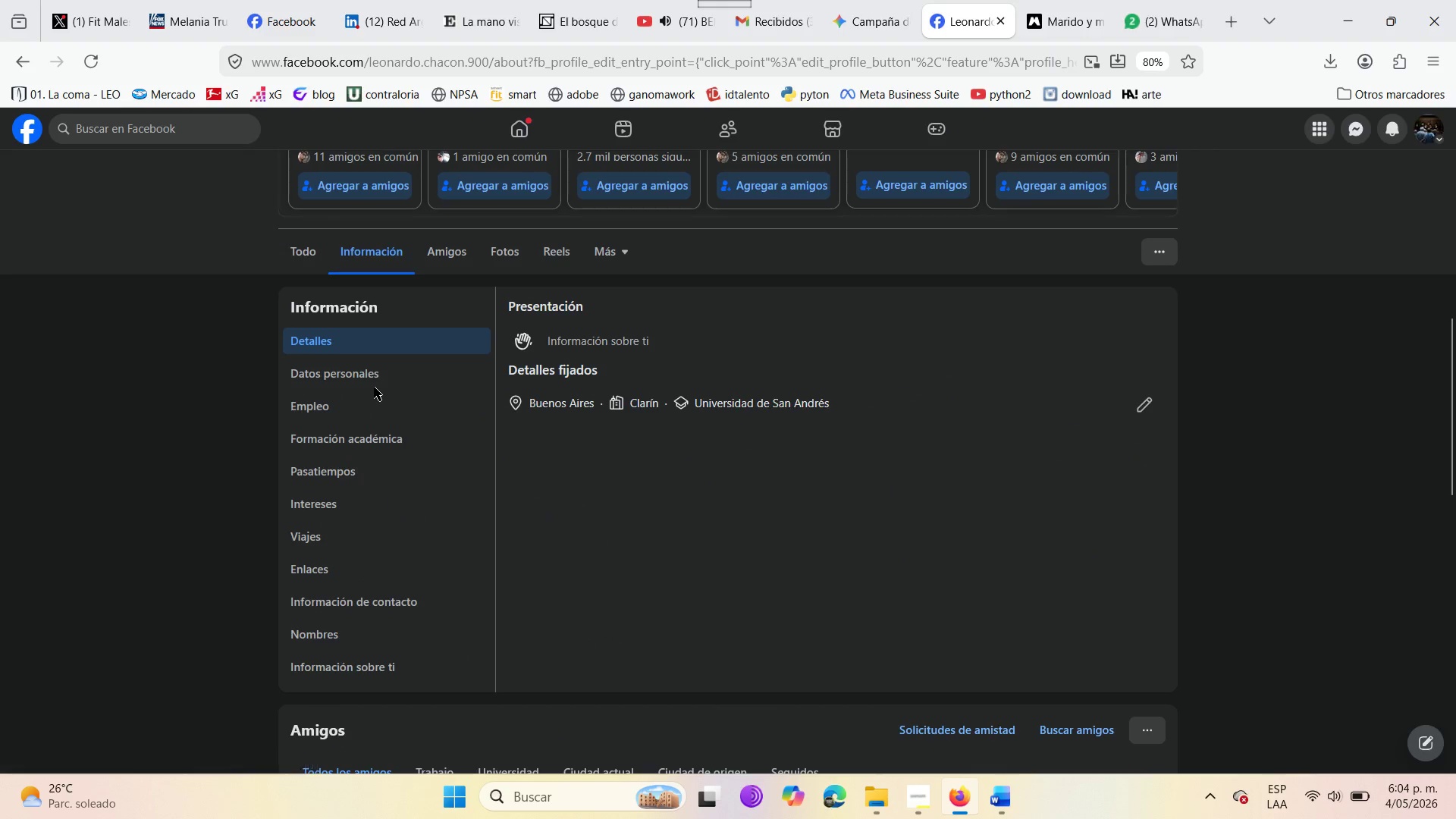 
scroll: coordinate [363, 409], scroll_direction: up, amount: 7.0
 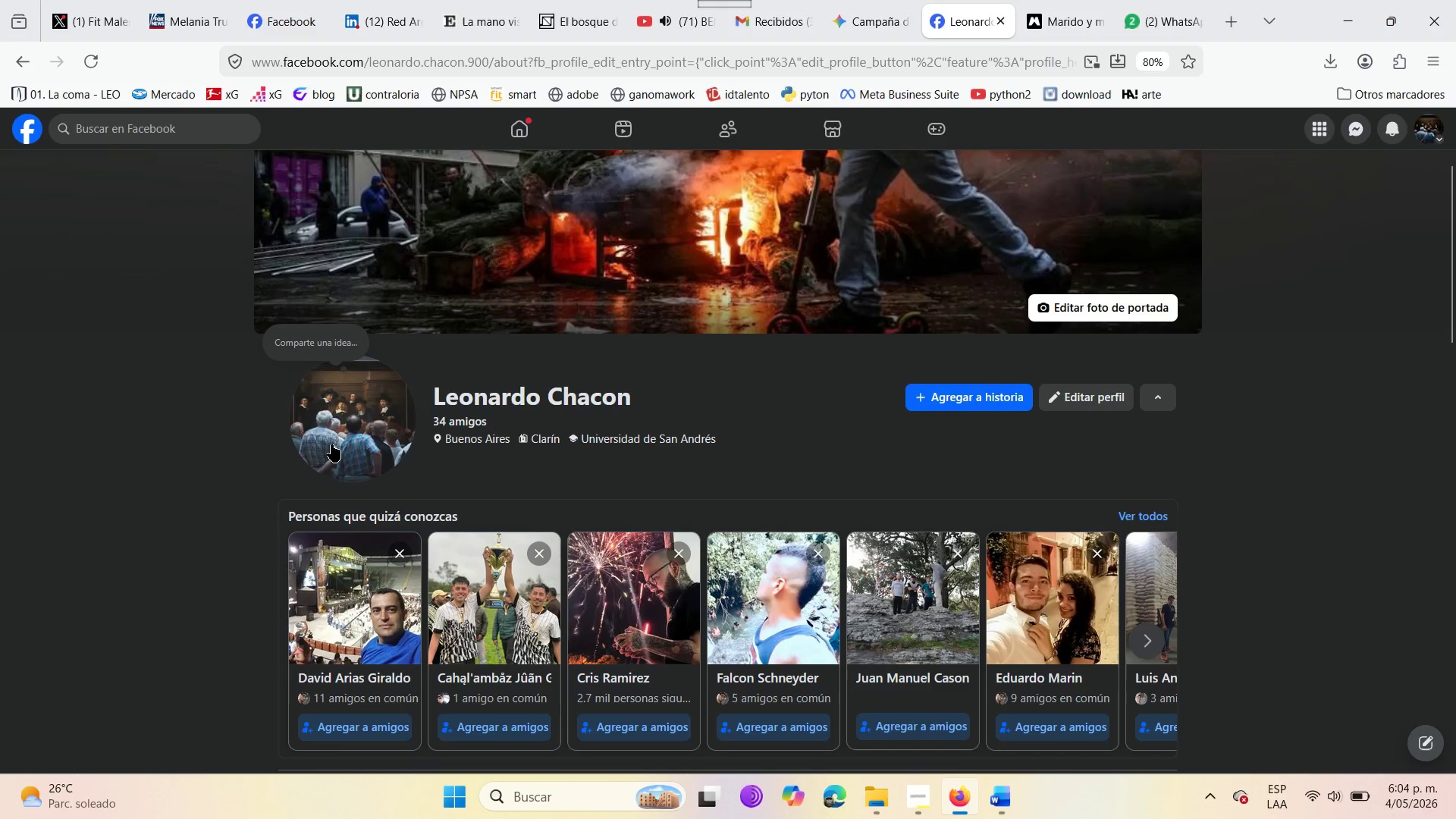 
left_click([310, 419])
 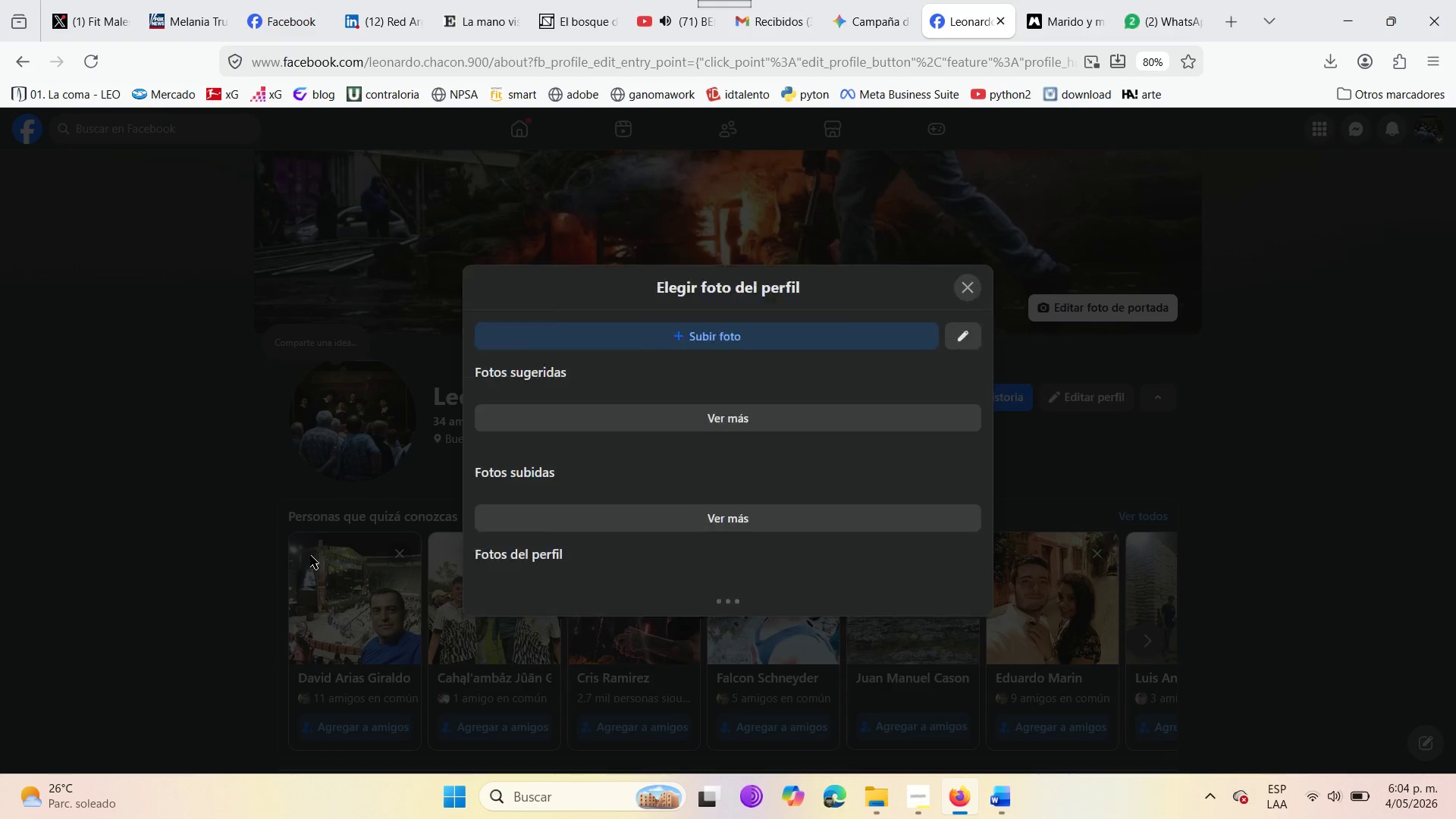 
wait(9.72)
 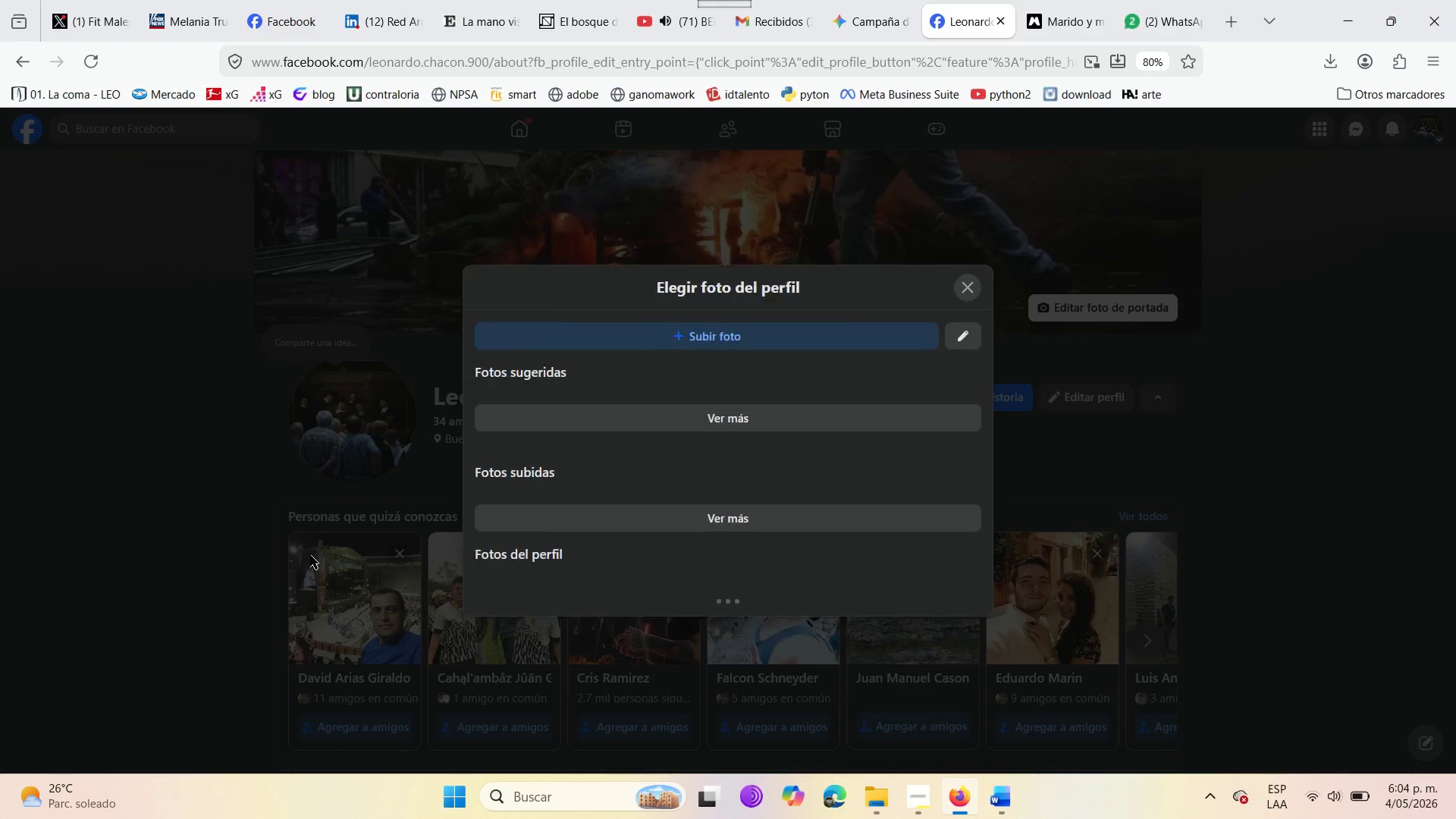 
mouse_move([1388, 168])
 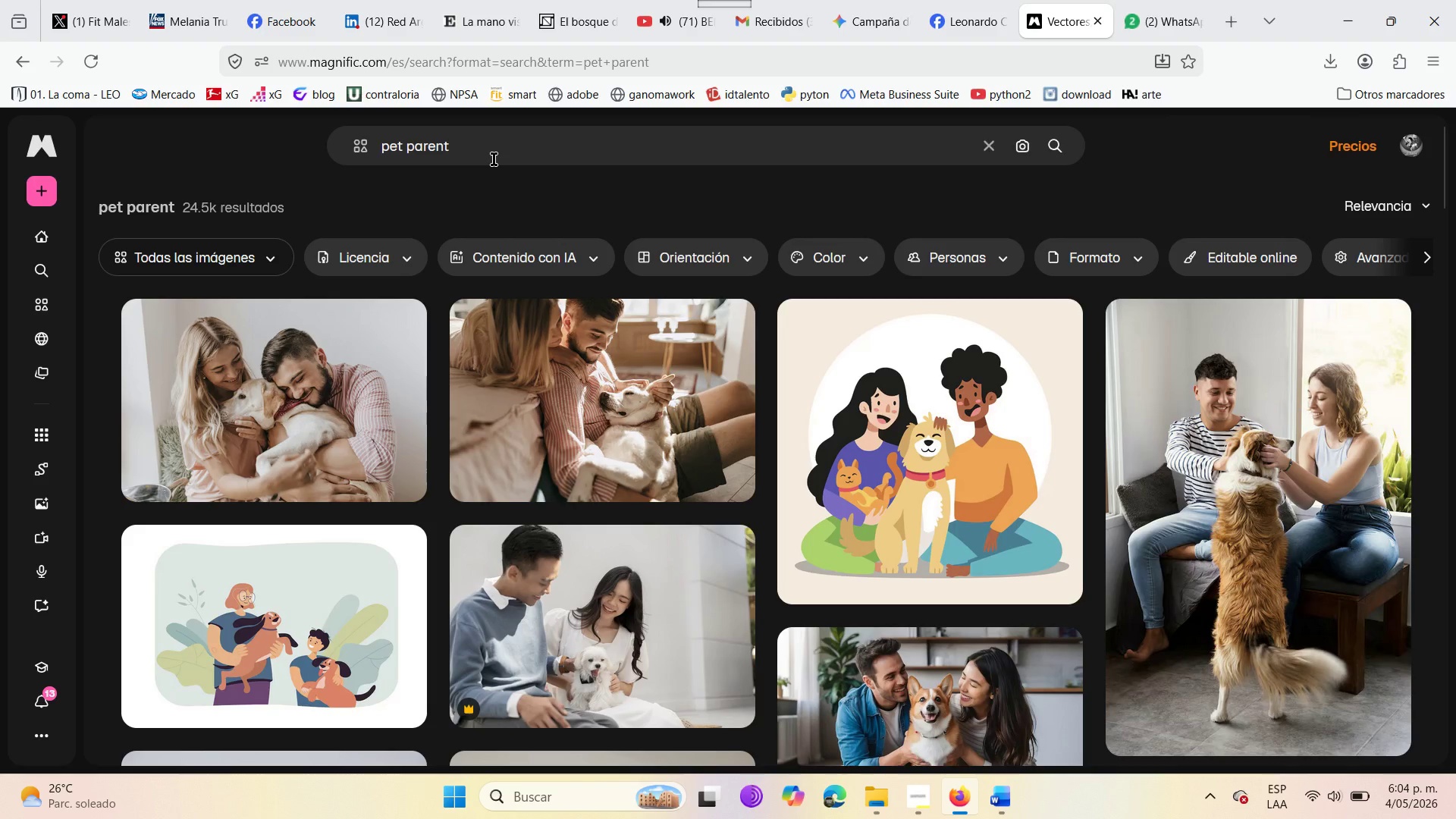 
left_click([494, 159])
 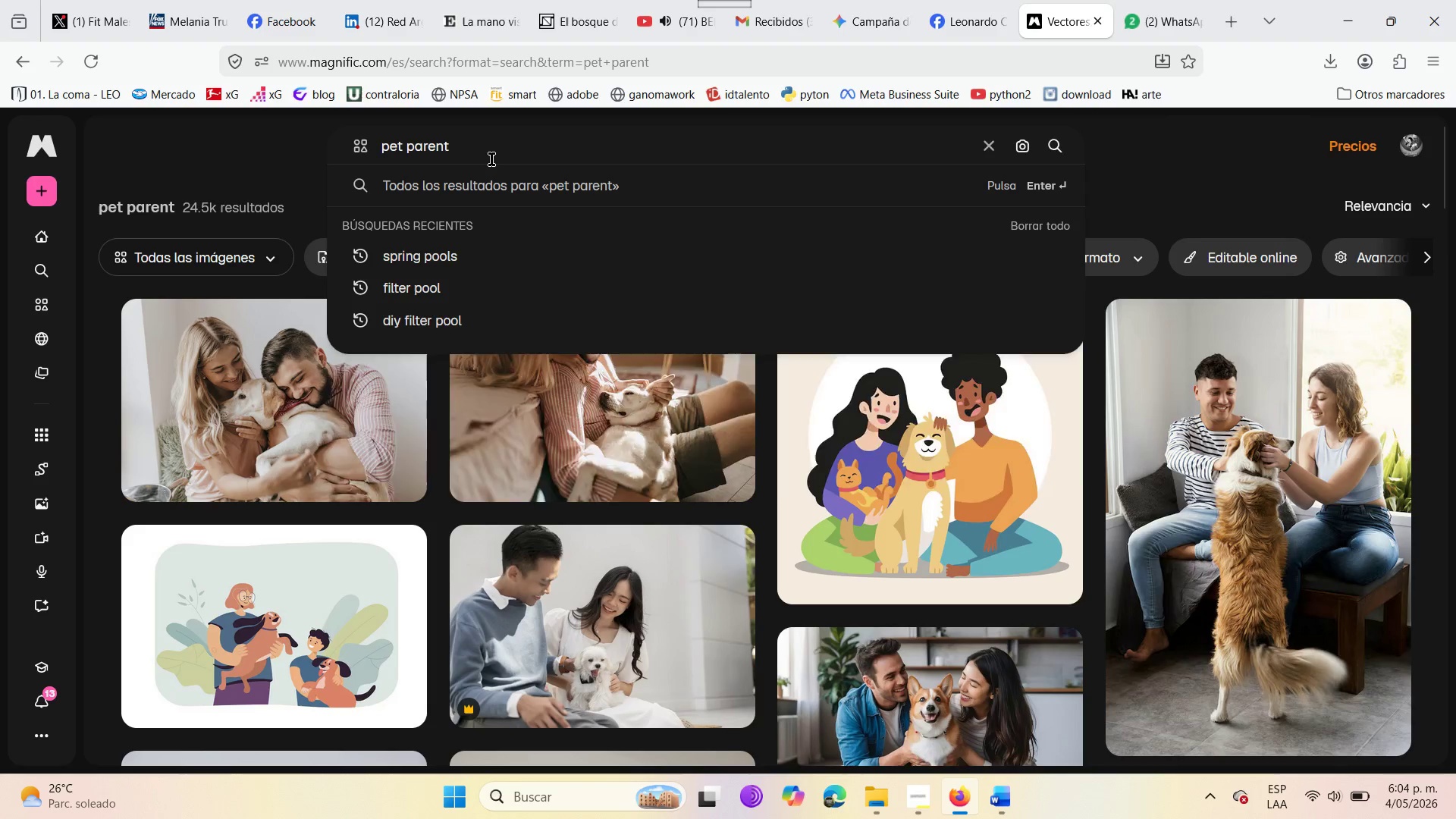 
hold_key(key=Backspace, duration=1.3)
 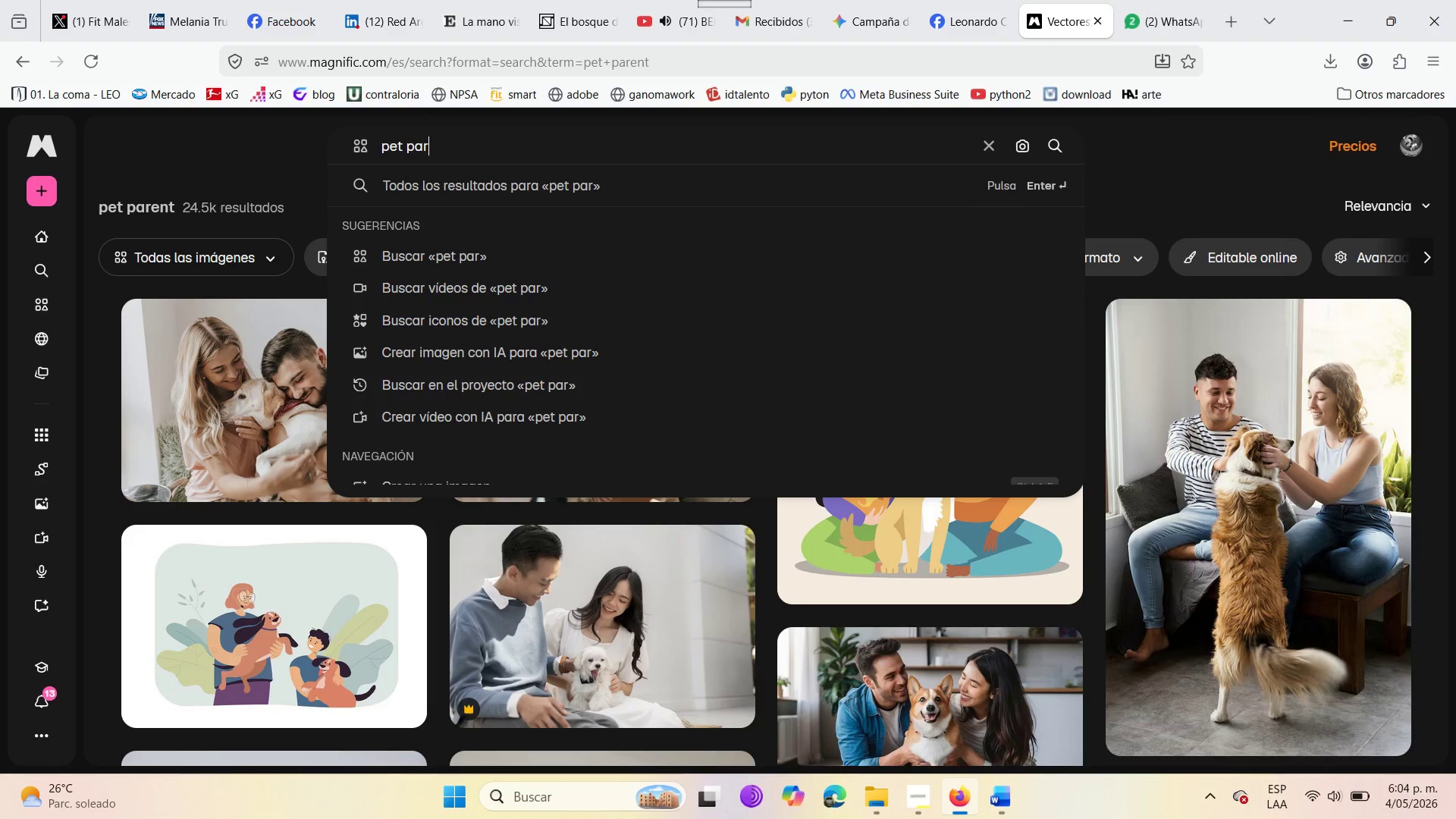 
wait(8.36)
 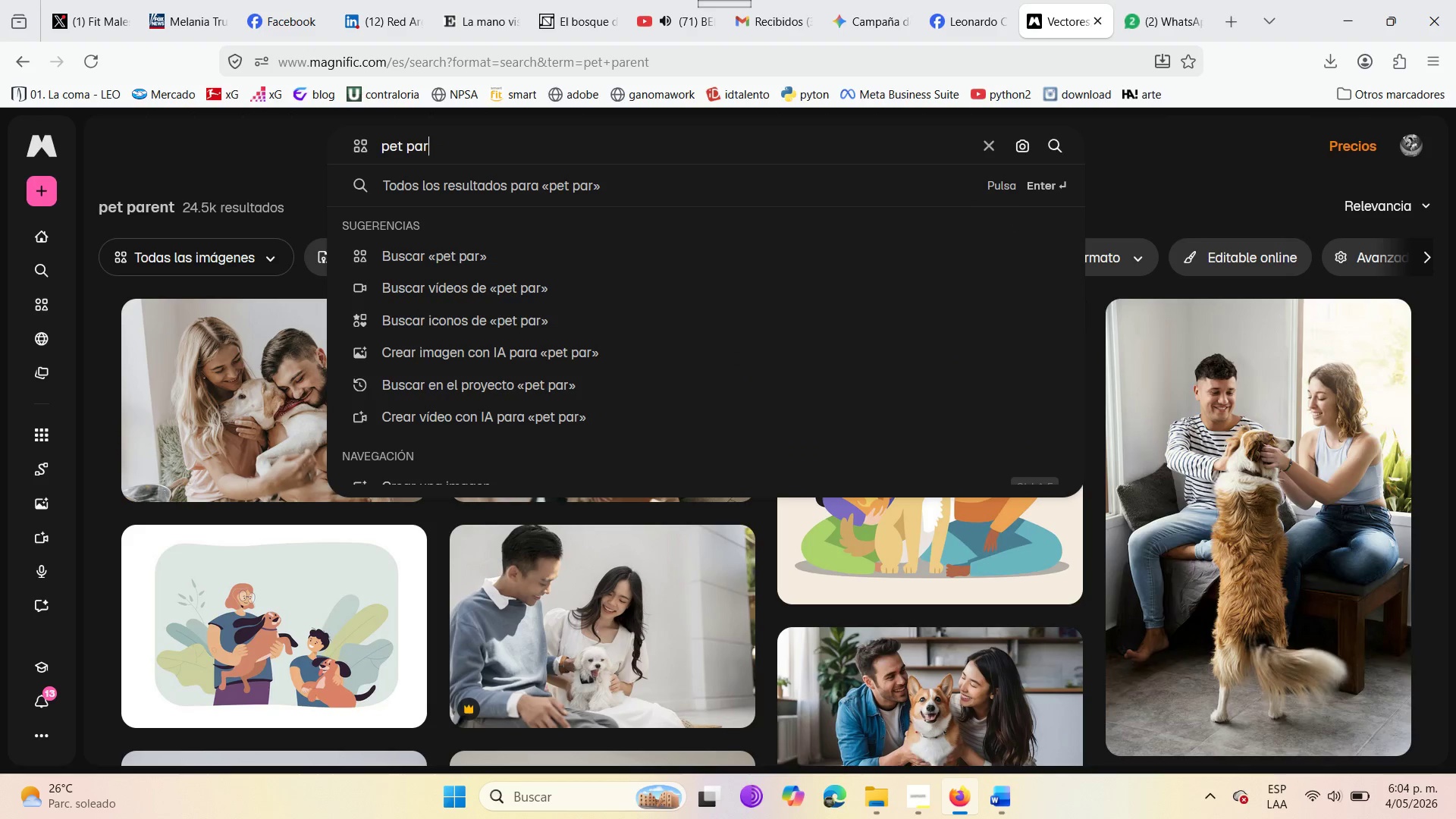 
key(Backspace)
 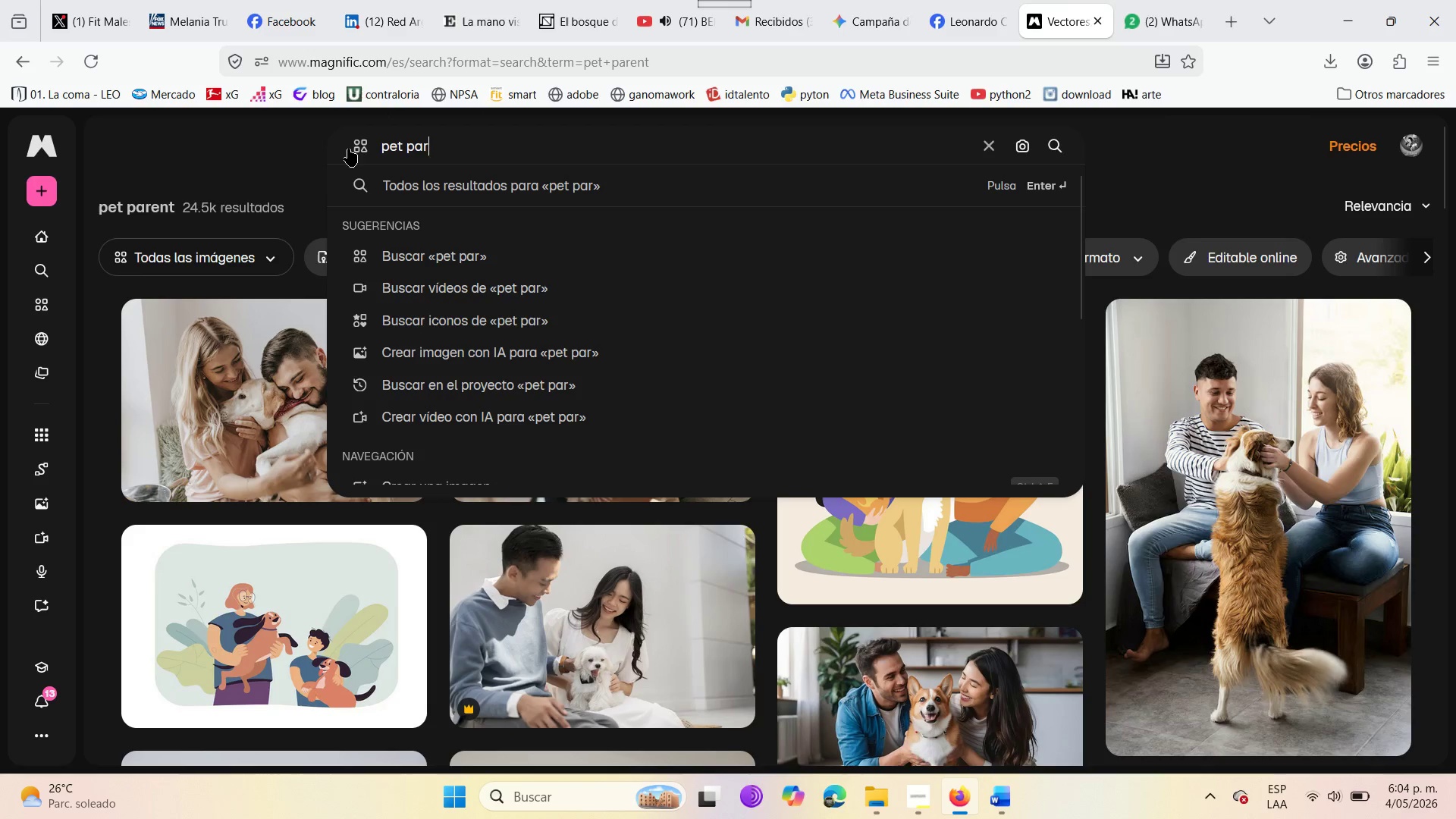 
key(Backspace)
 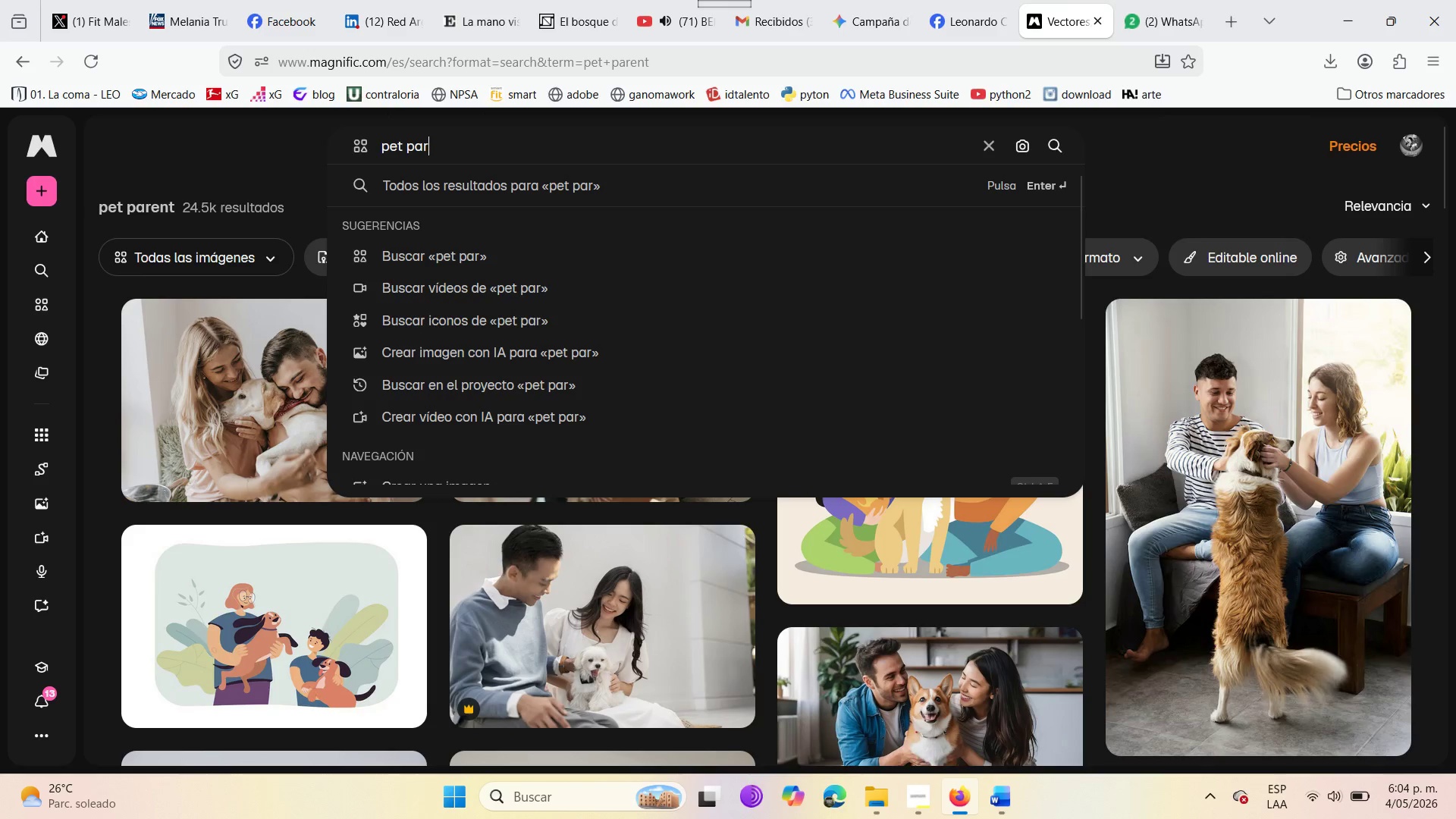 
key(Backspace)
 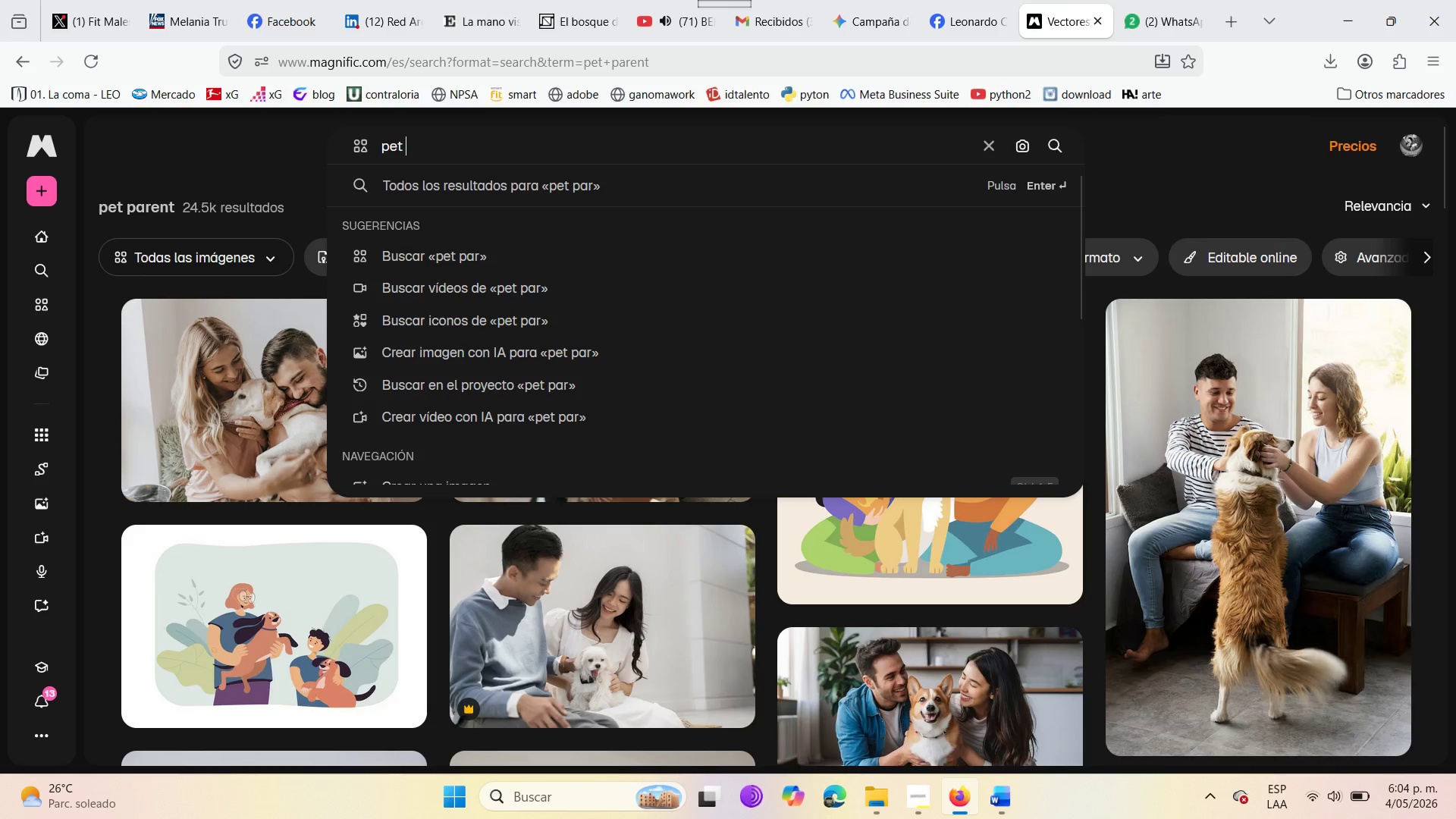 
key(Backspace)
 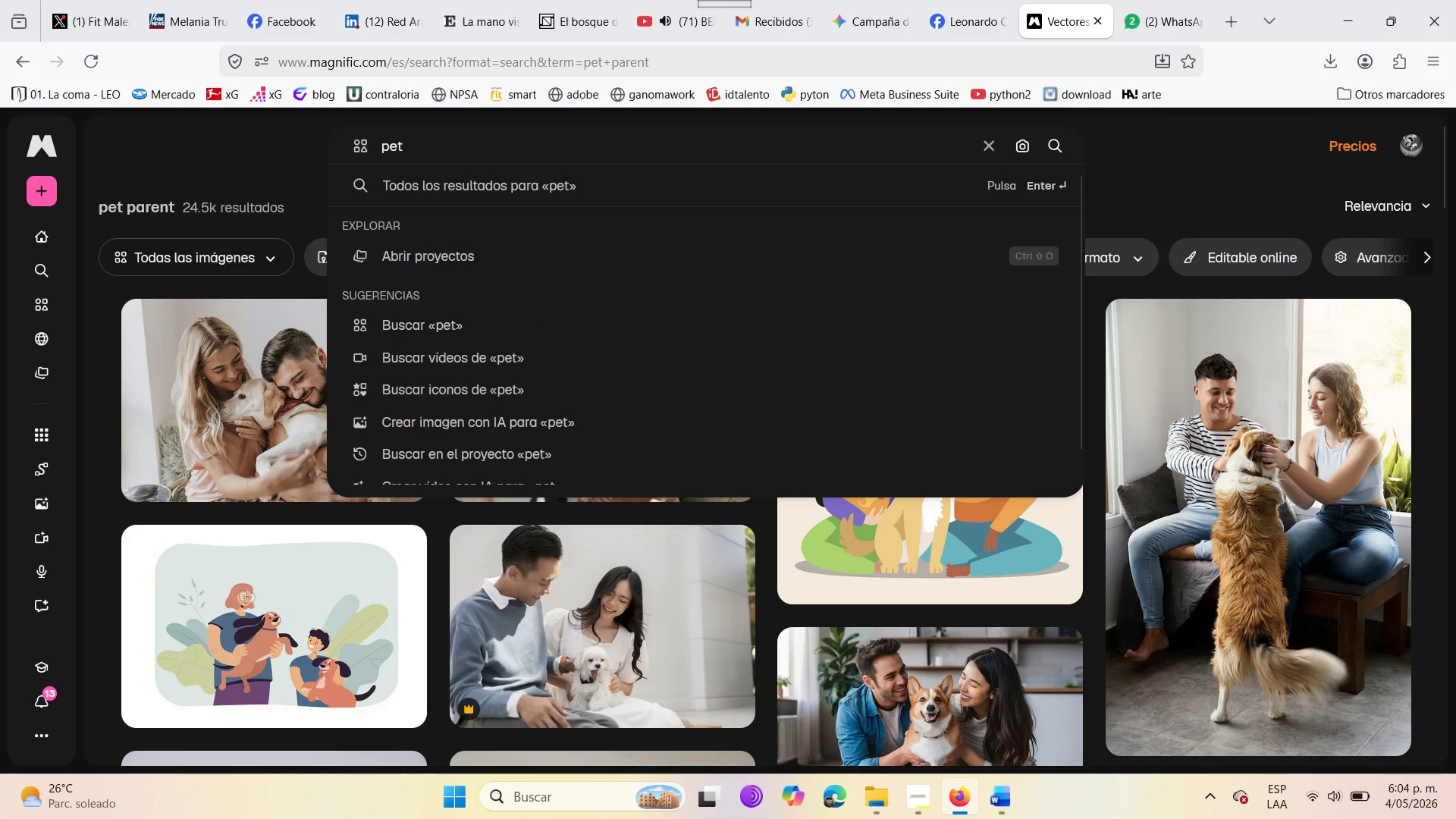 
key(S)
 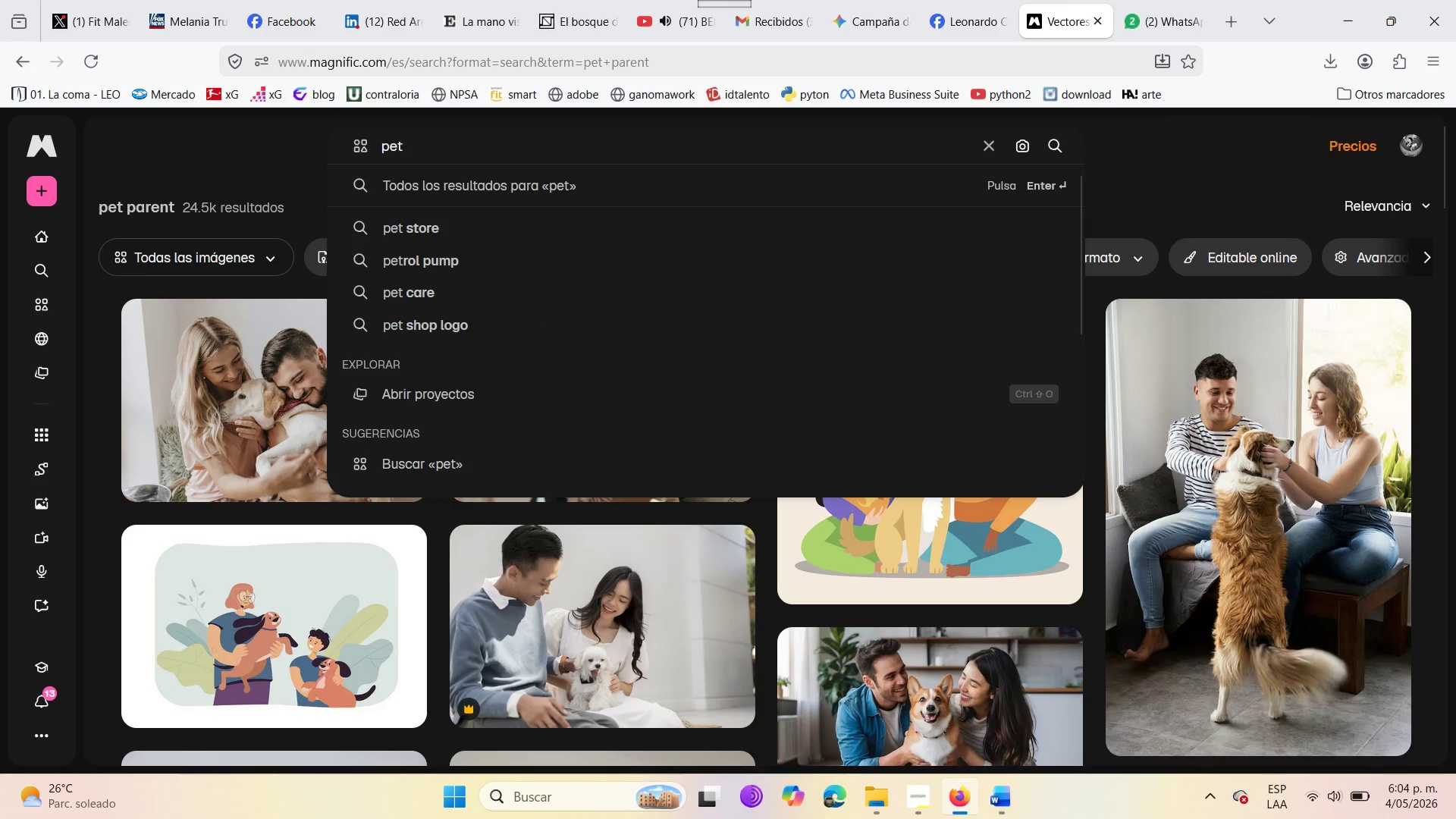 
key(Space)
 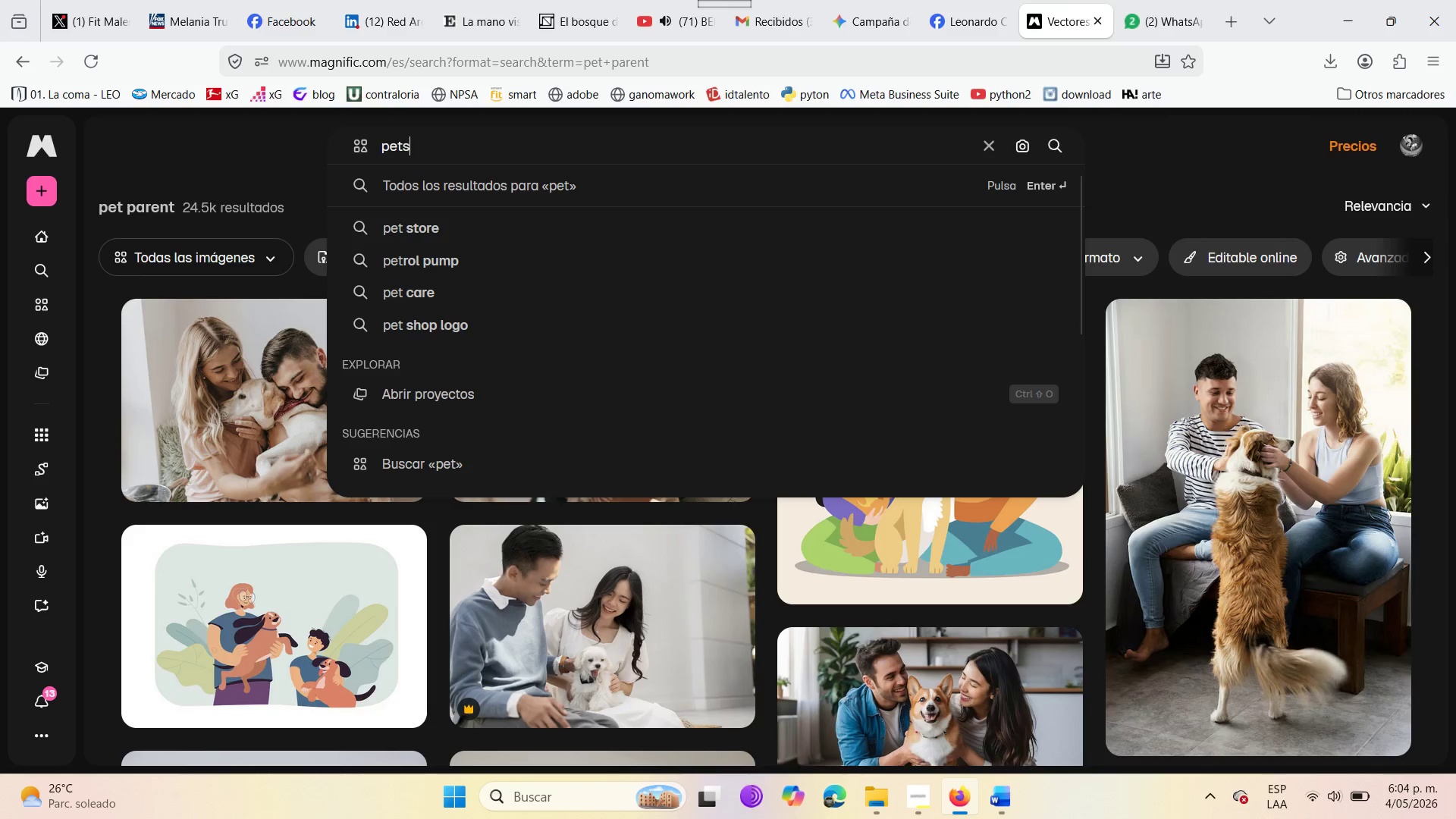 
key(Enter)
 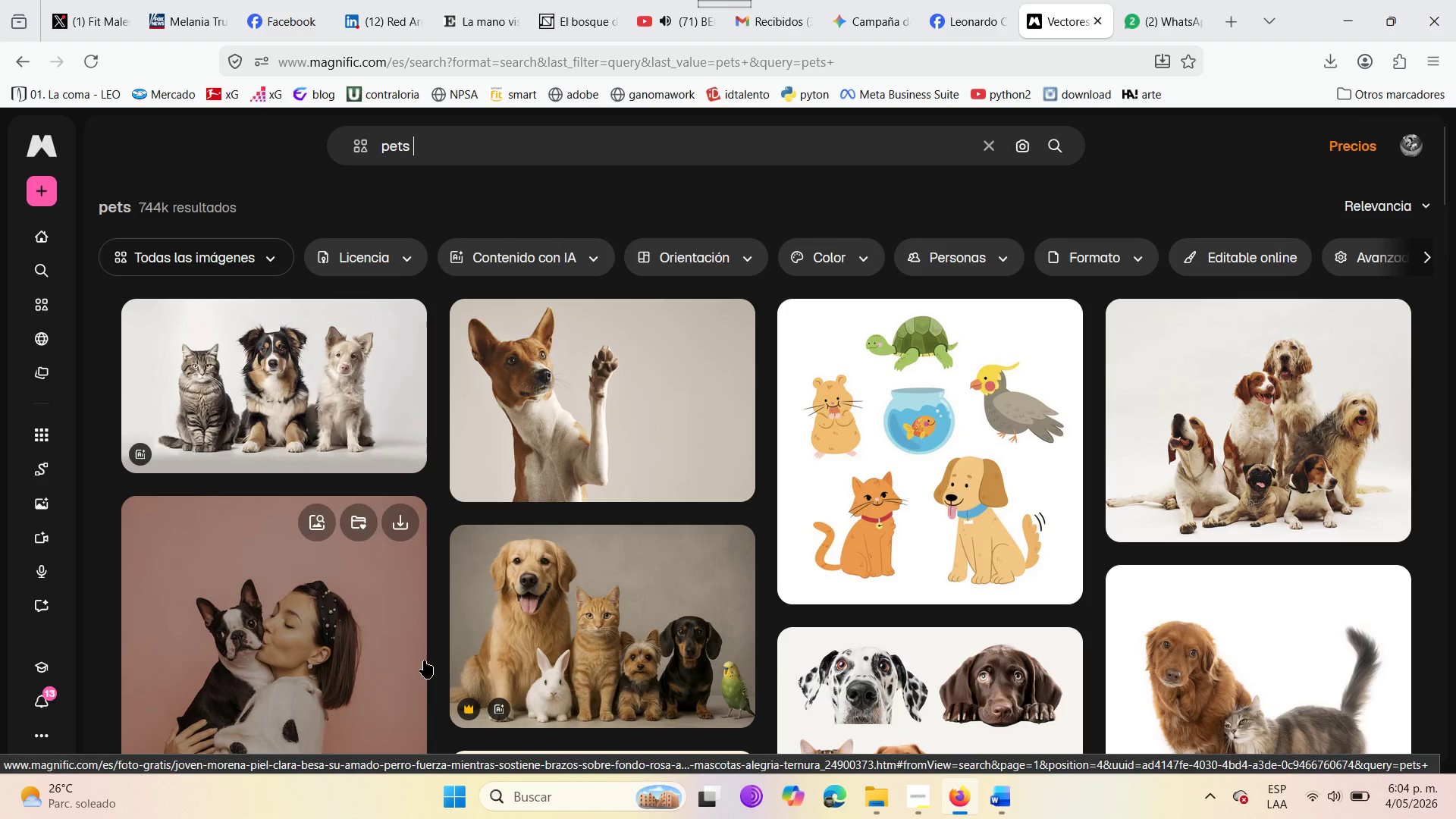 
wait(6.92)
 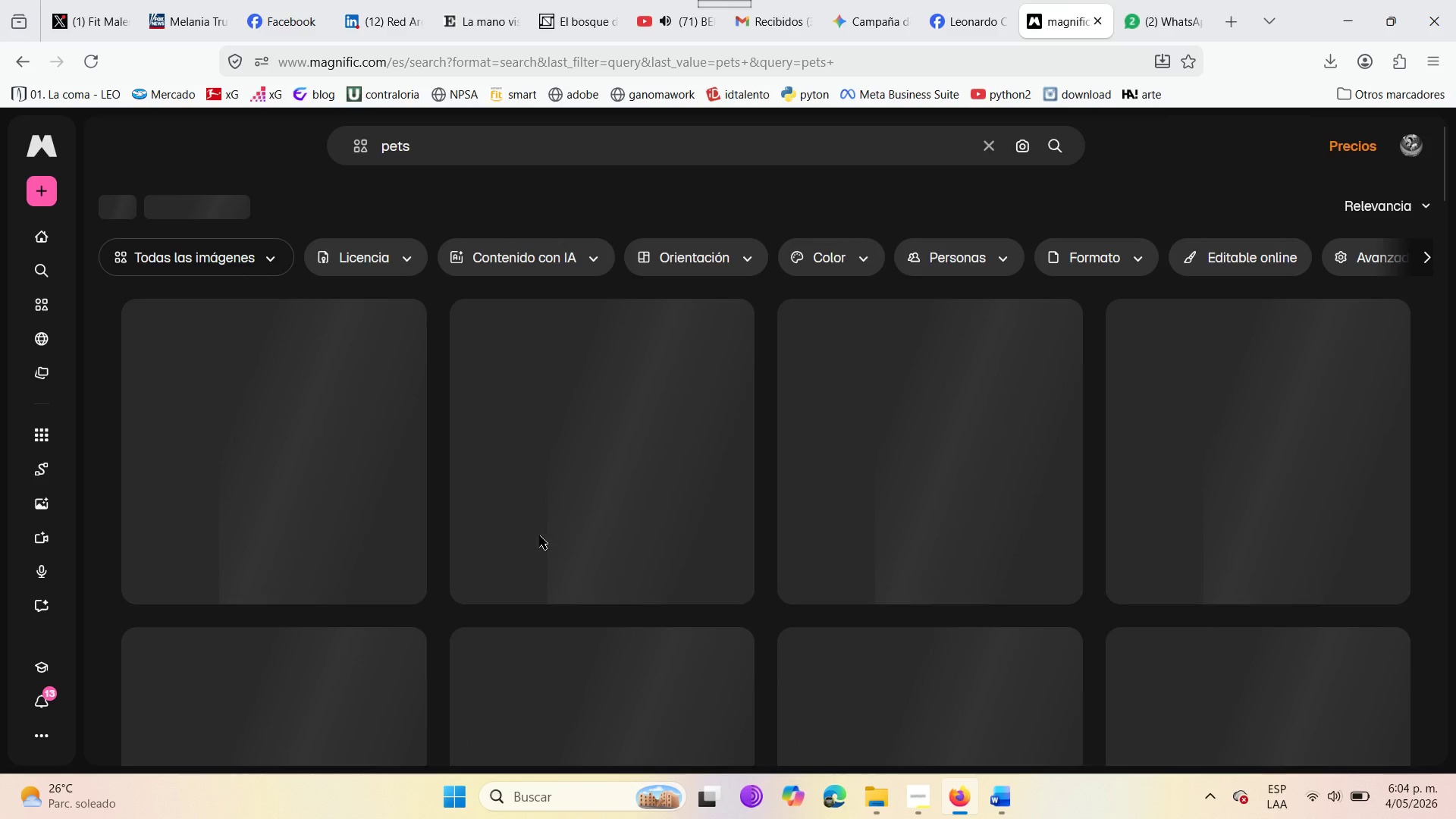 
scroll: coordinate [724, 657], scroll_direction: down, amount: 4.0
 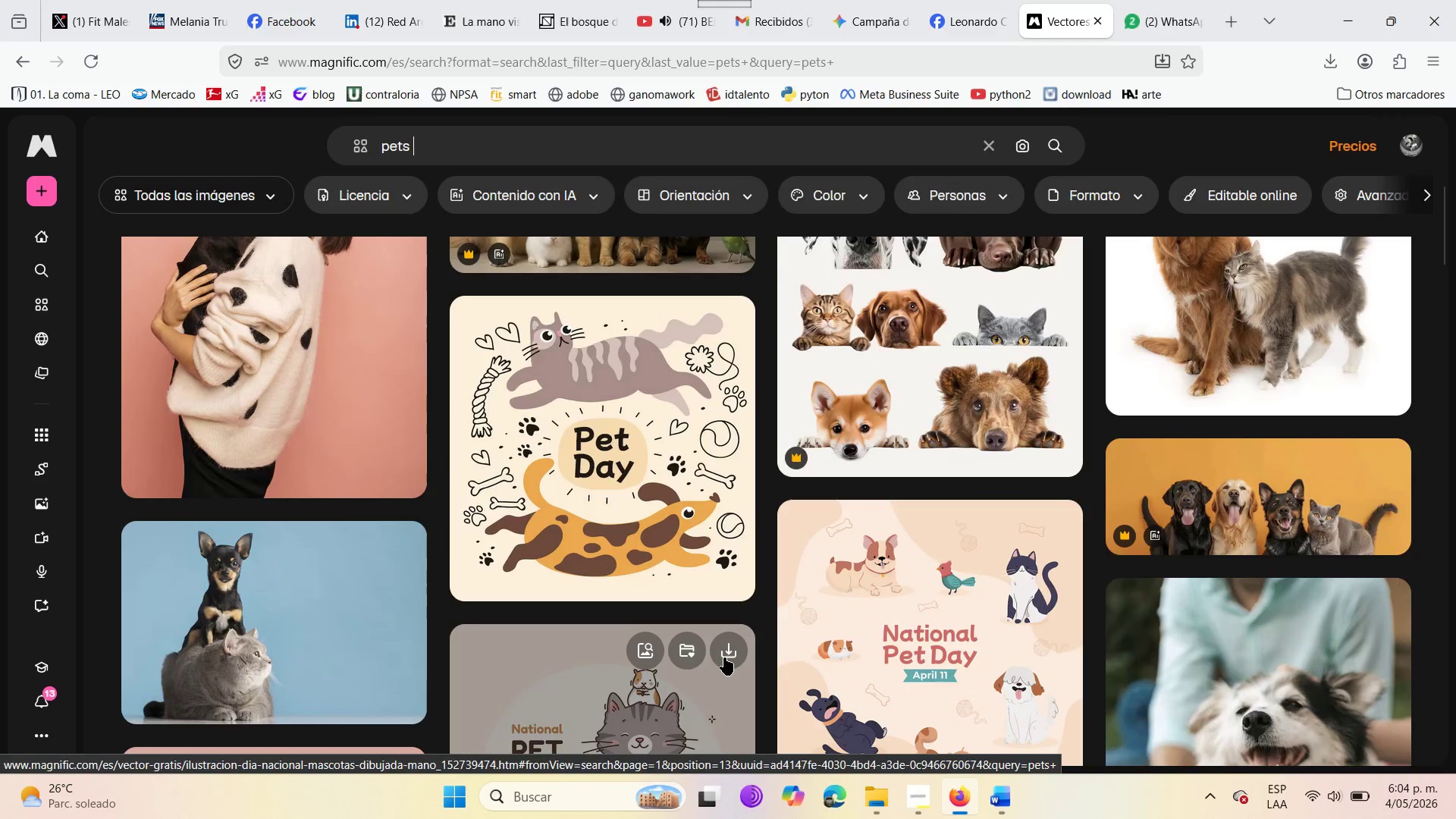 
scroll: coordinate [724, 657], scroll_direction: up, amount: 3.0
 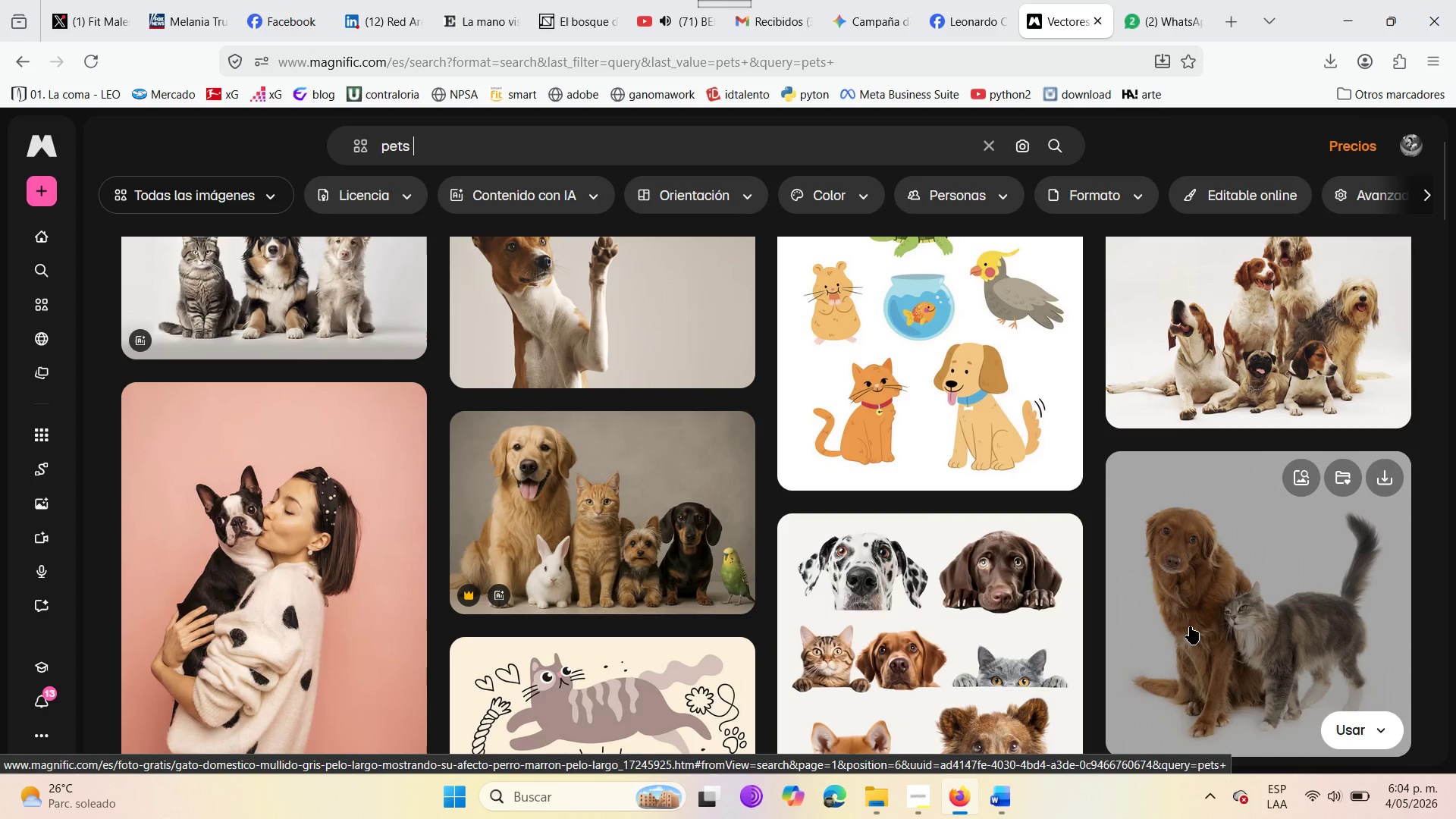 
scroll: coordinate [714, 627], scroll_direction: down, amount: 8.0
 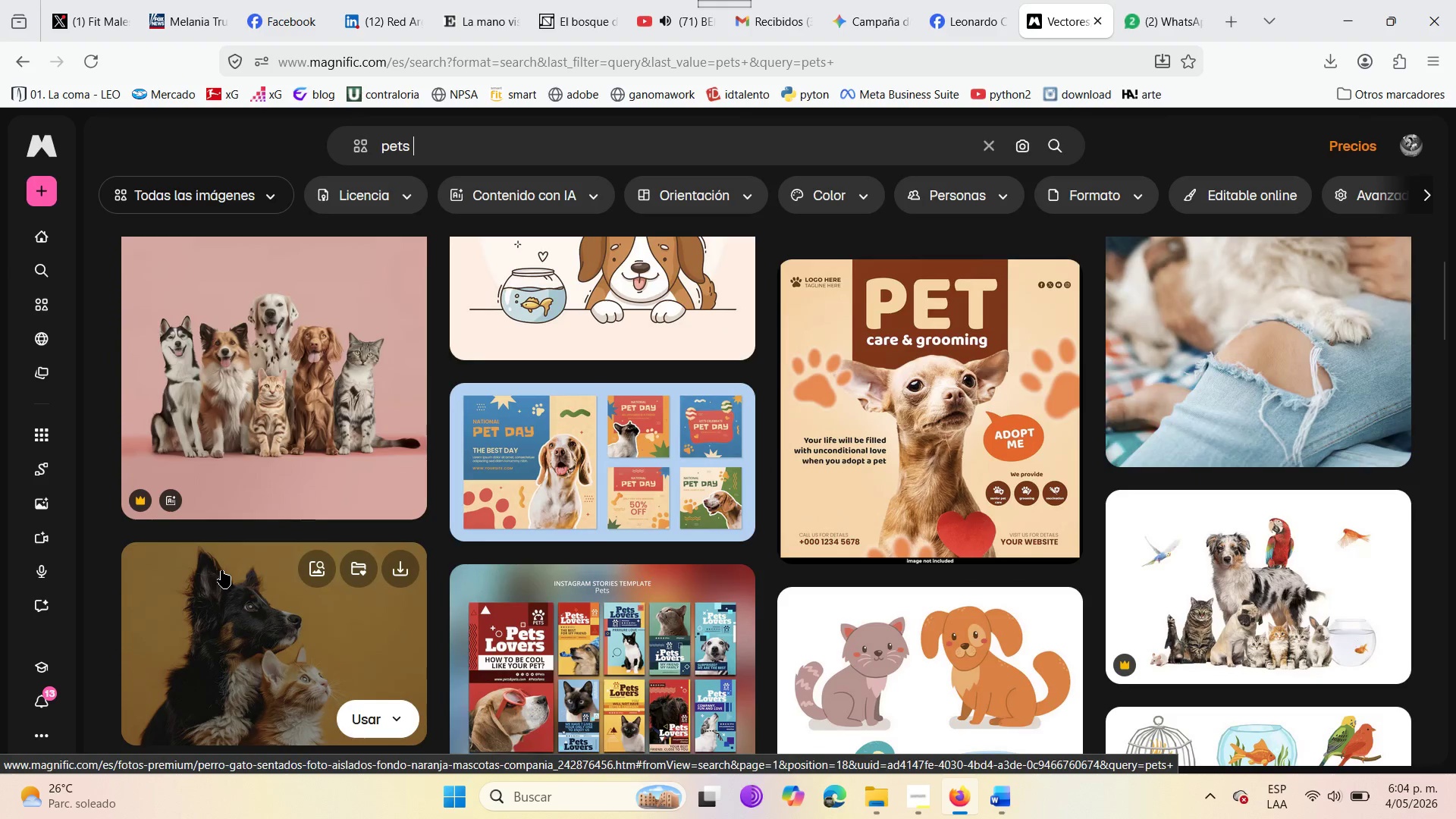 
scroll: coordinate [218, 567], scroll_direction: up, amount: 9.0
 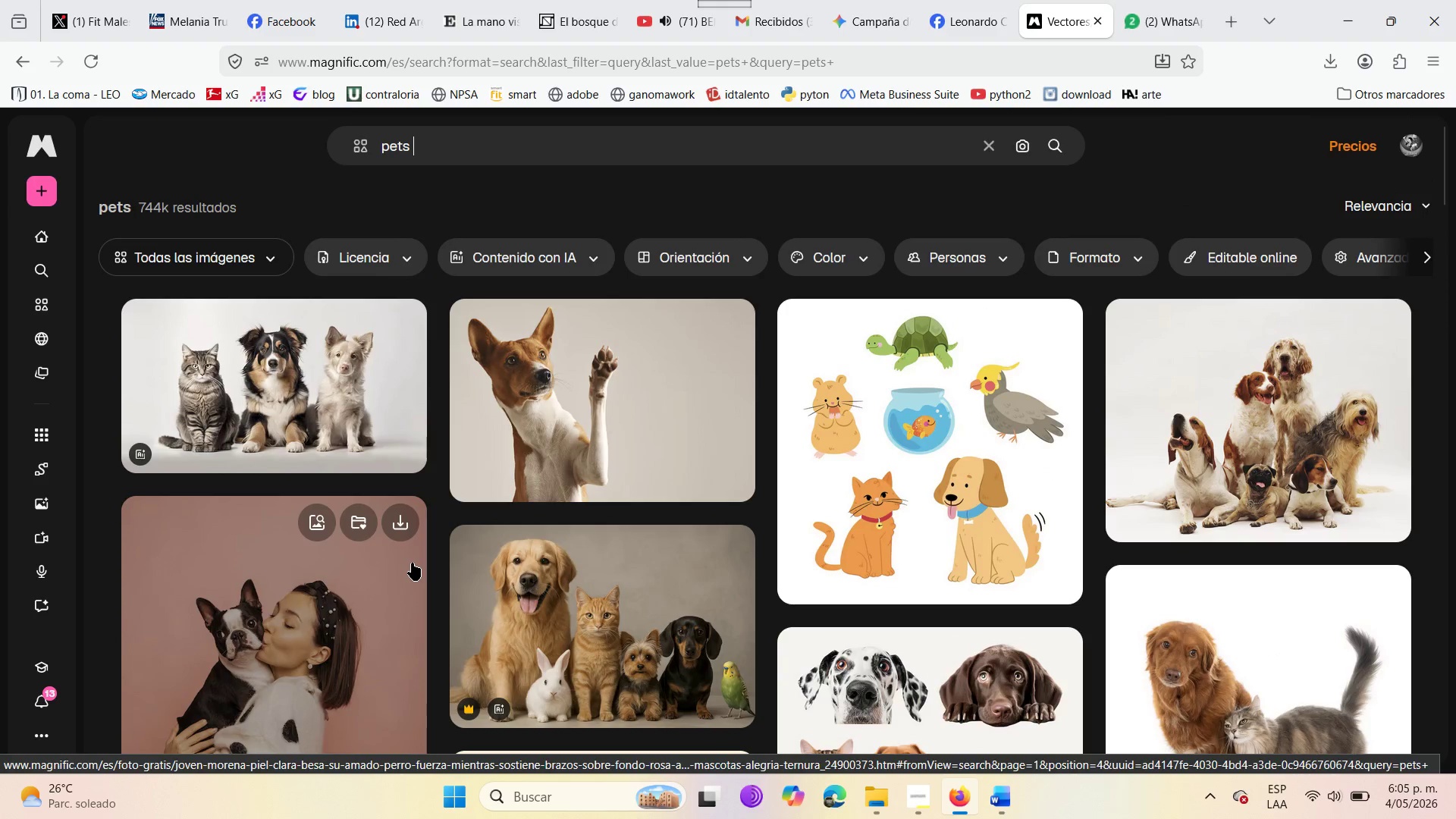 
scroll: coordinate [722, 494], scroll_direction: down, amount: 2.0
 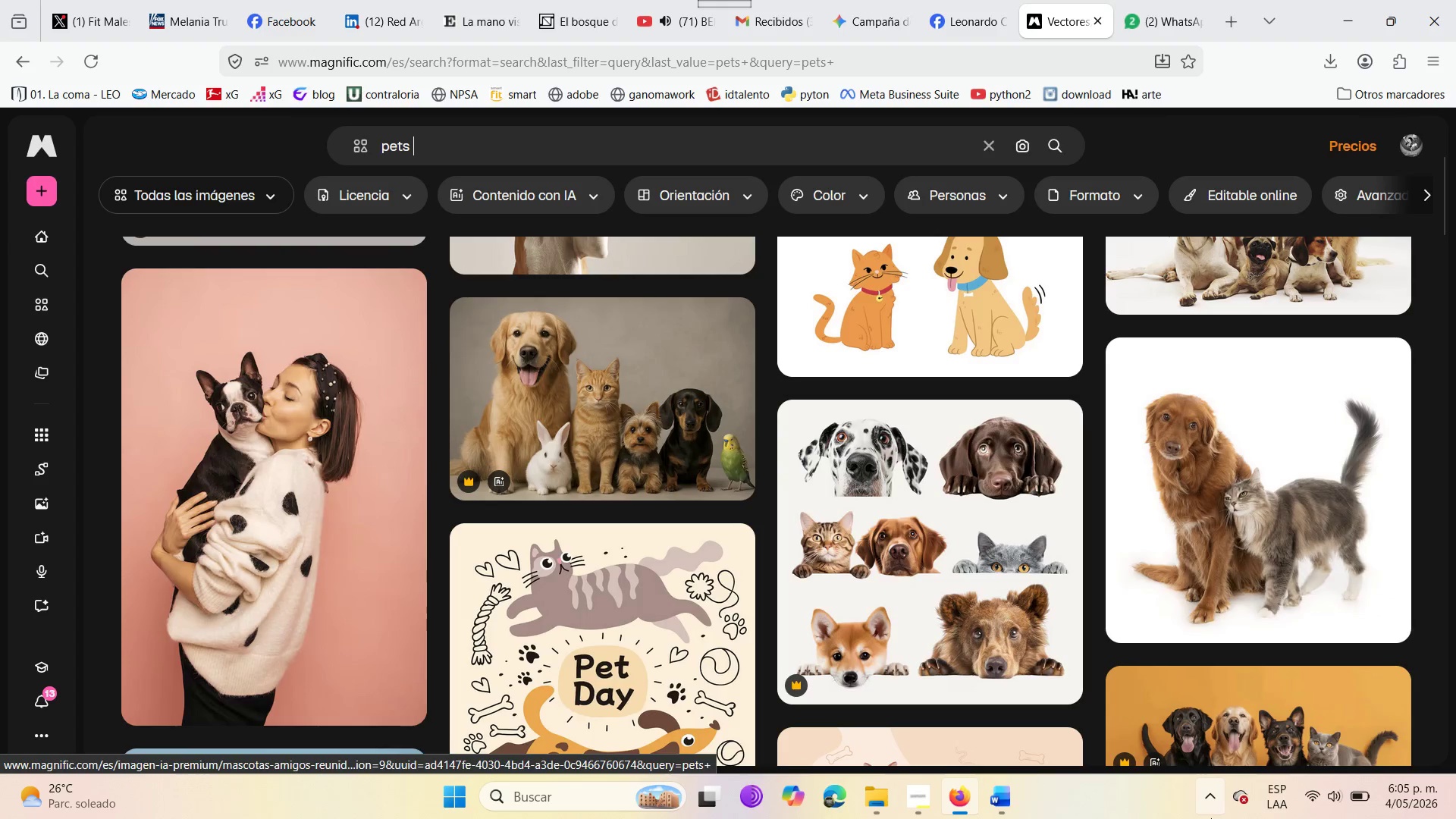 
left_click([1192, 526])
 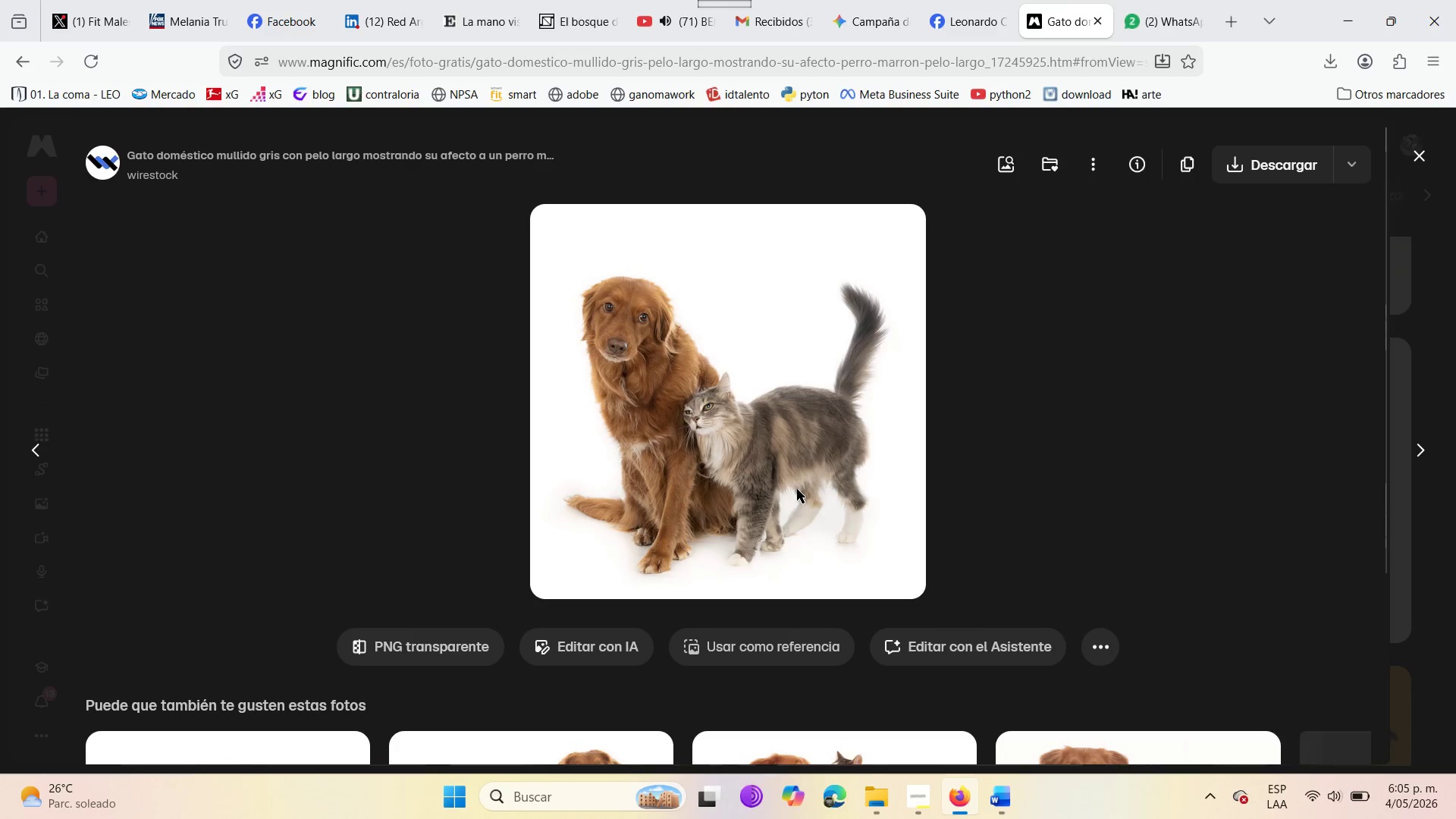 
left_click([1262, 168])
 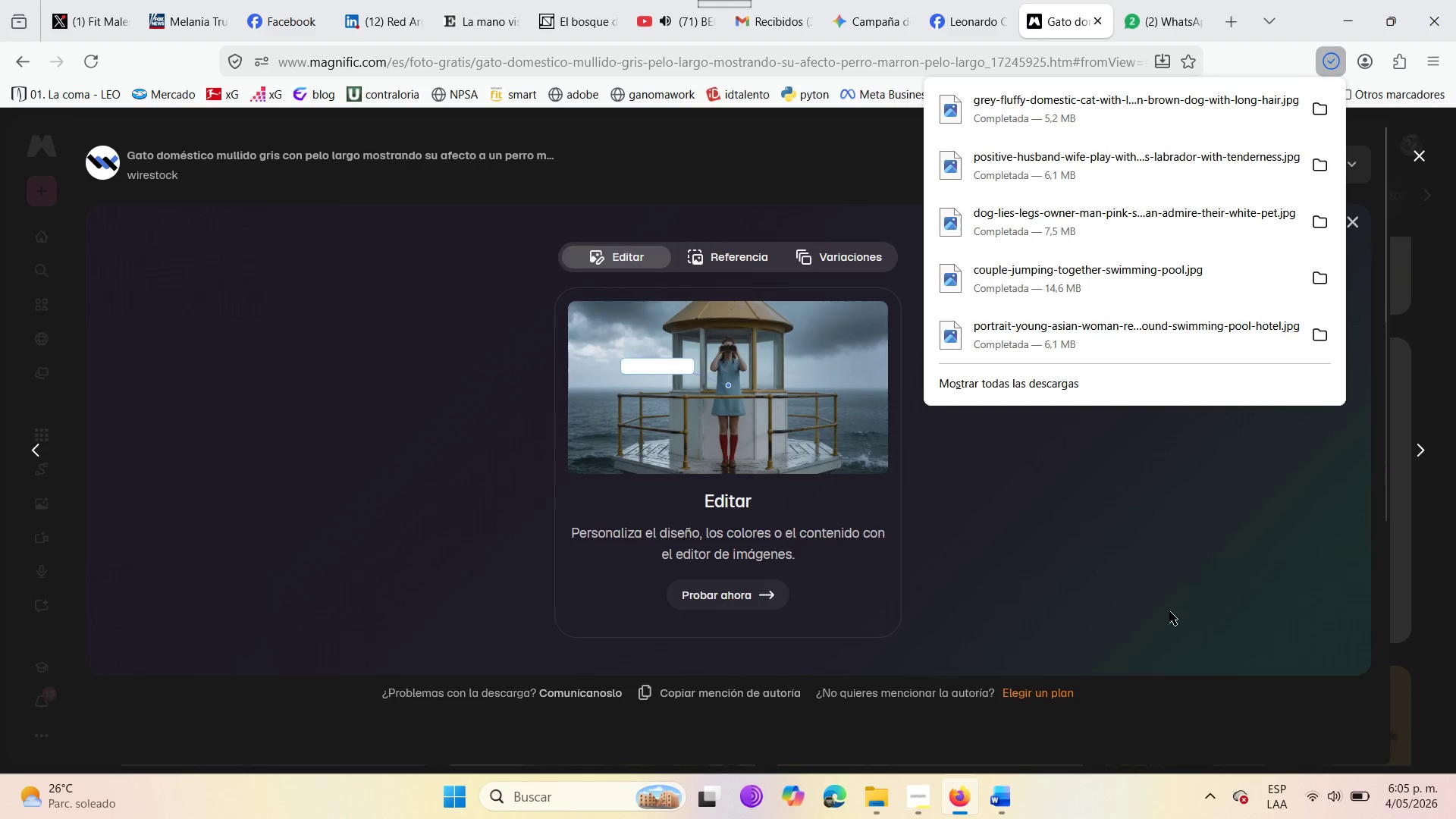 
left_click([647, 132])
 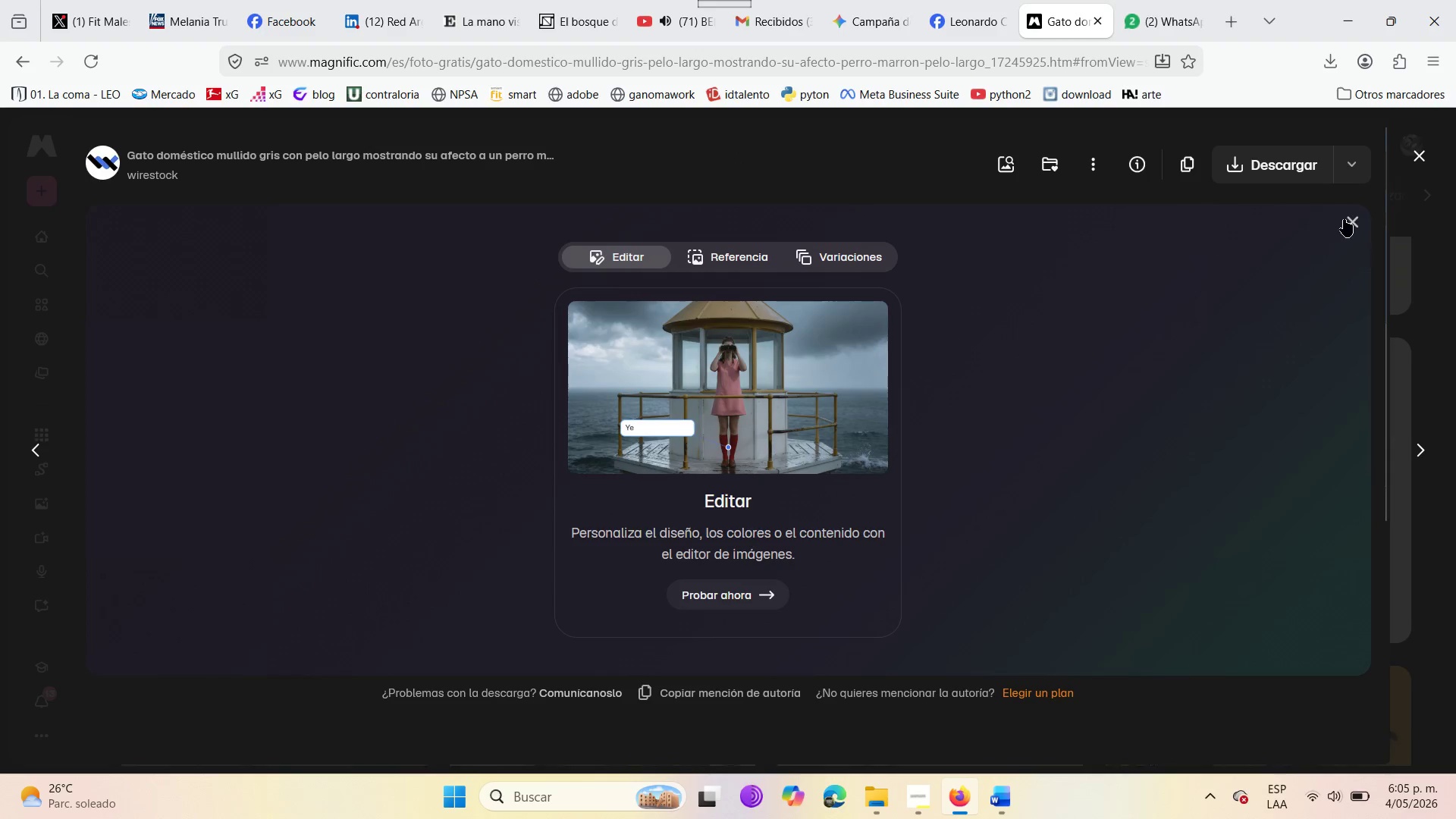 
left_click([1347, 220])
 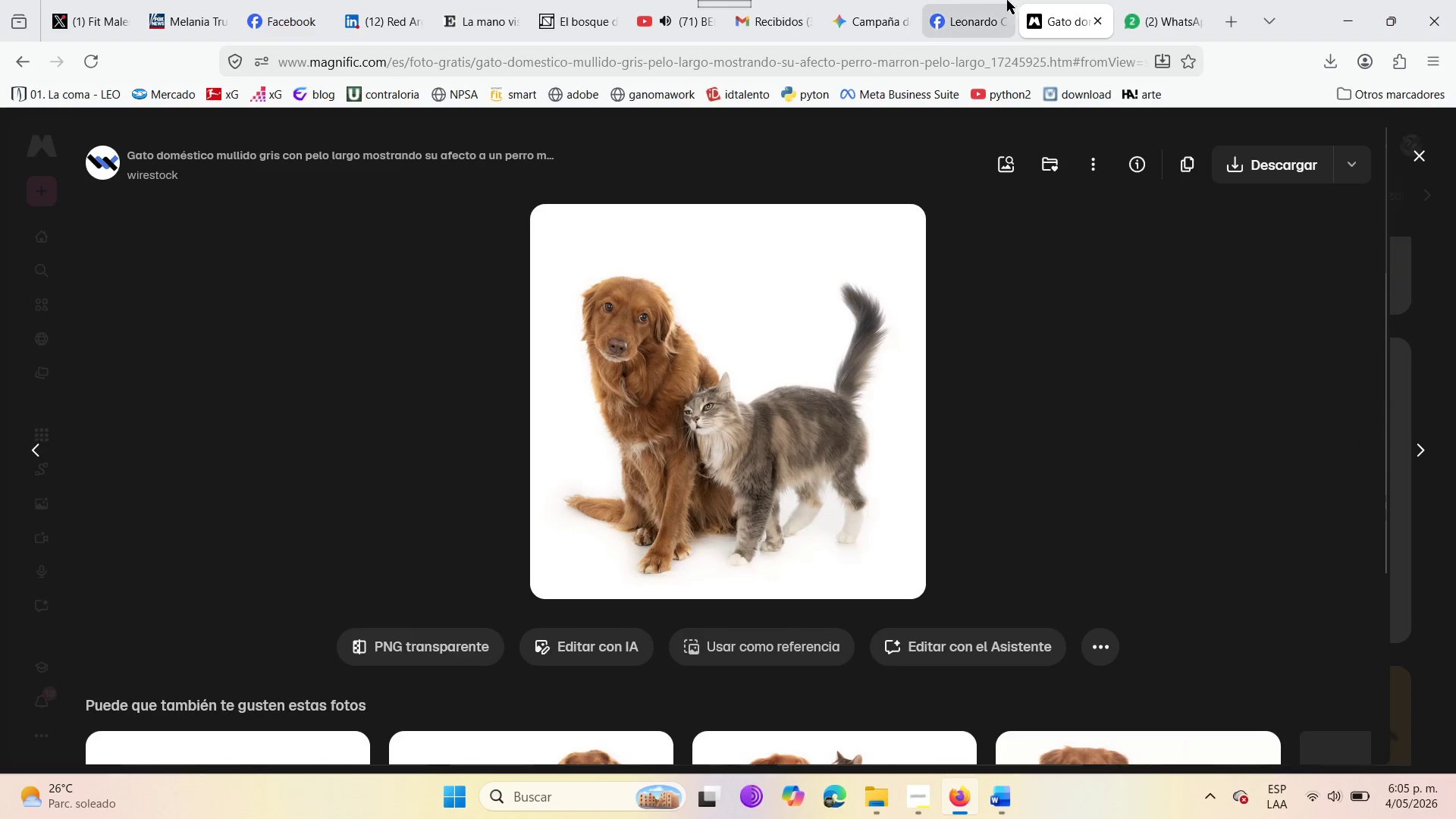 
left_click([967, 0])
 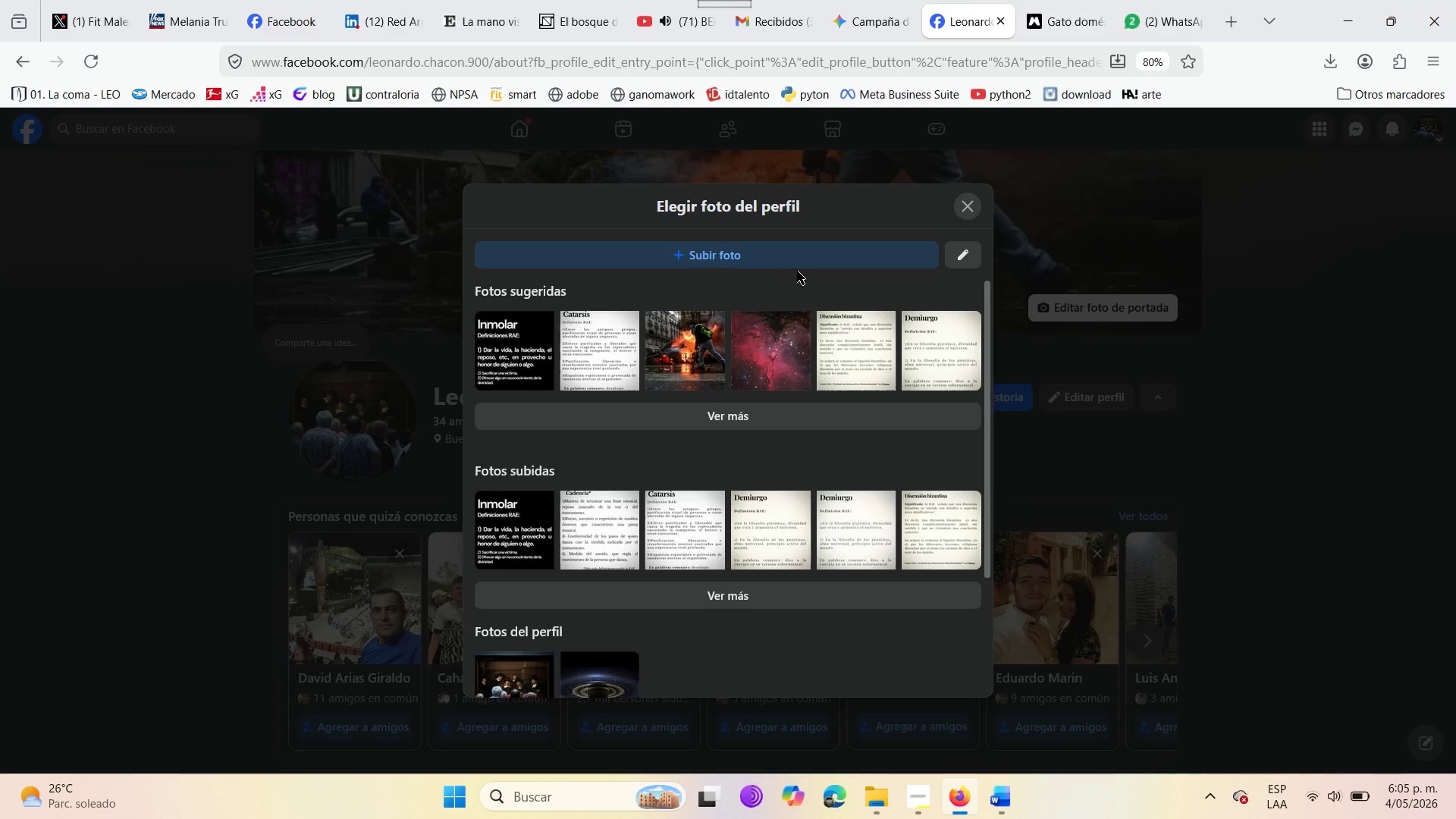 
left_click([769, 261])
 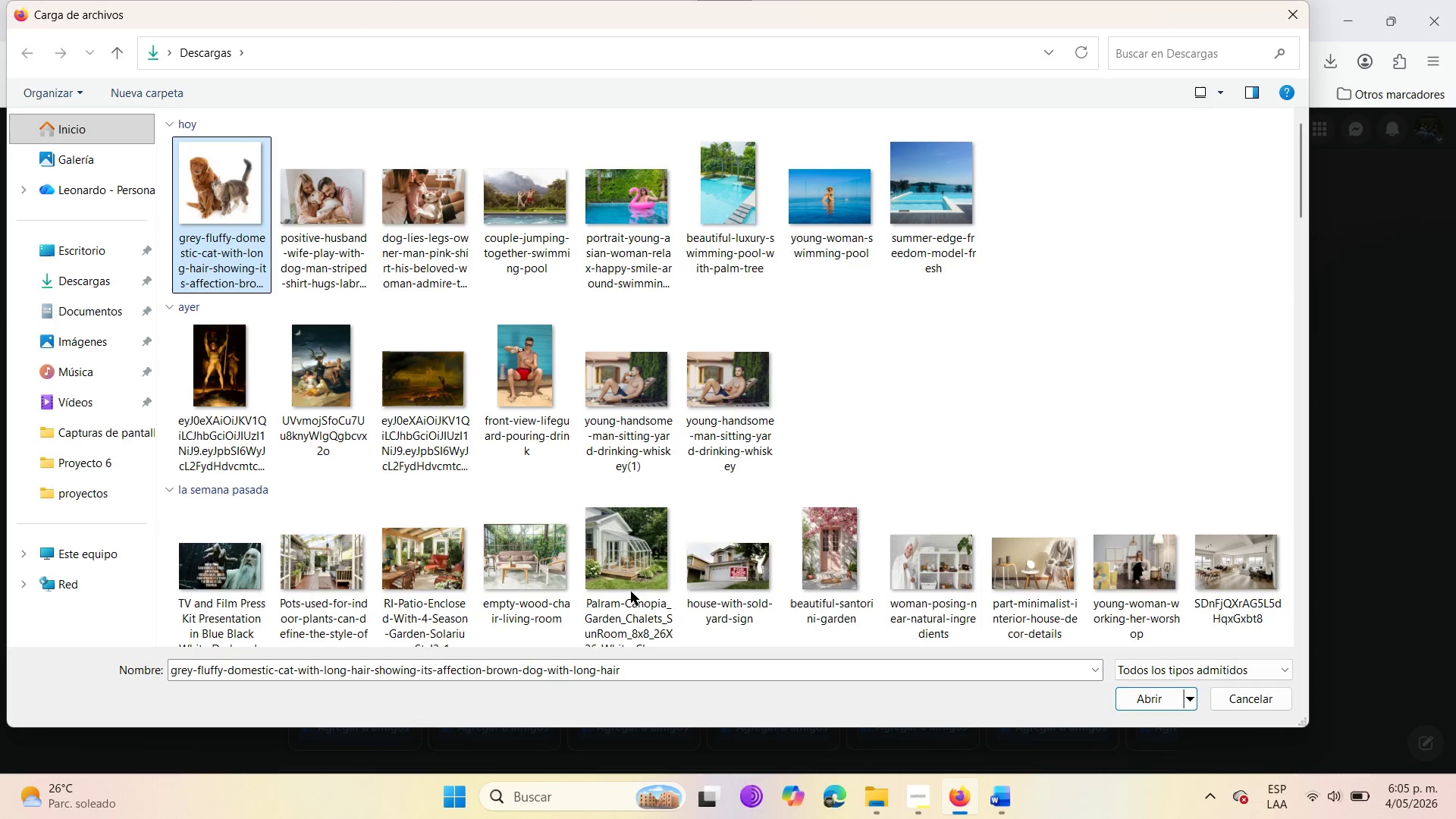 
left_click([1144, 701])
 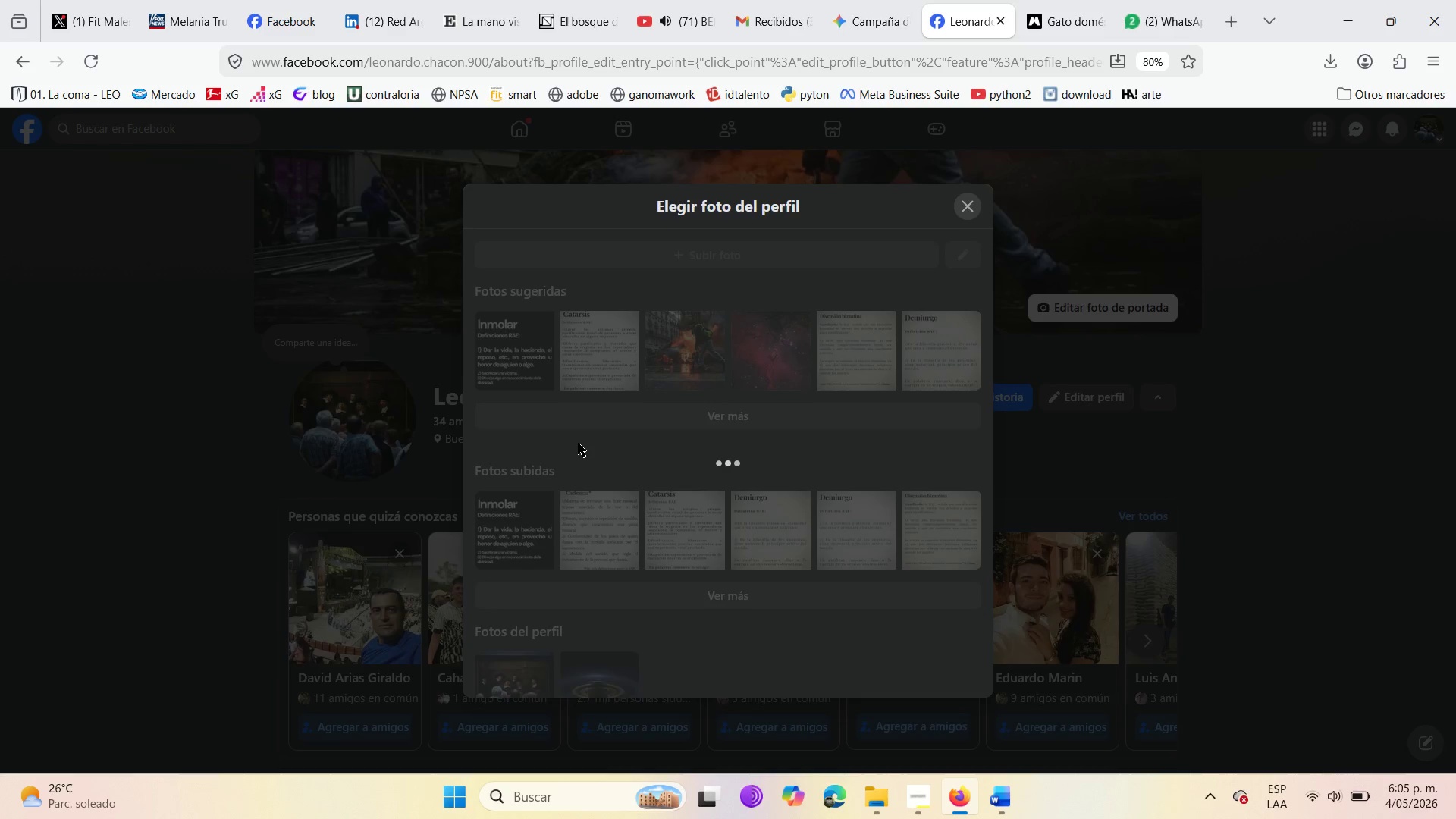 
wait(5.61)
 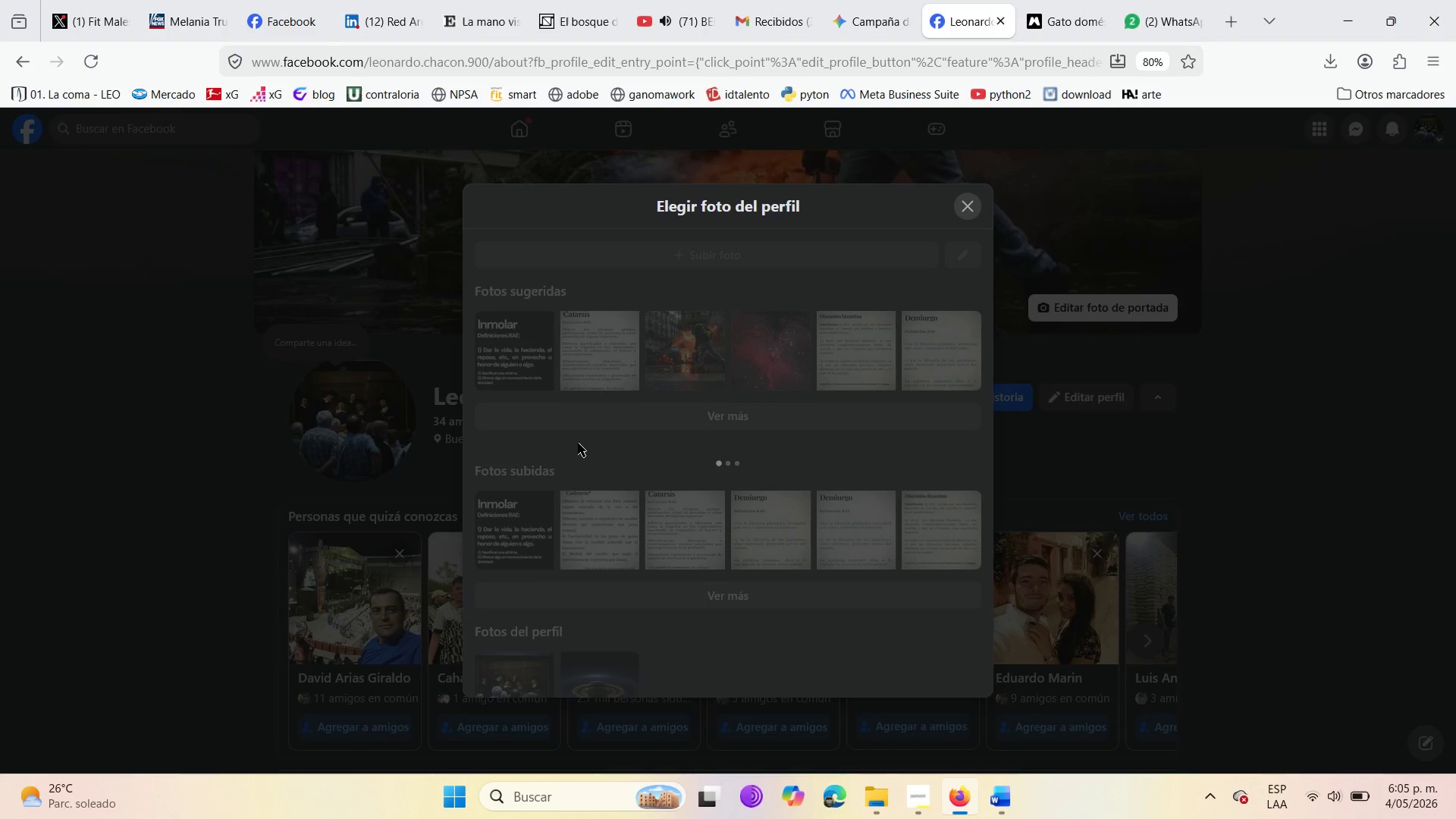 
left_click_drag(start_coordinate=[688, 466], to_coordinate=[713, 467])
 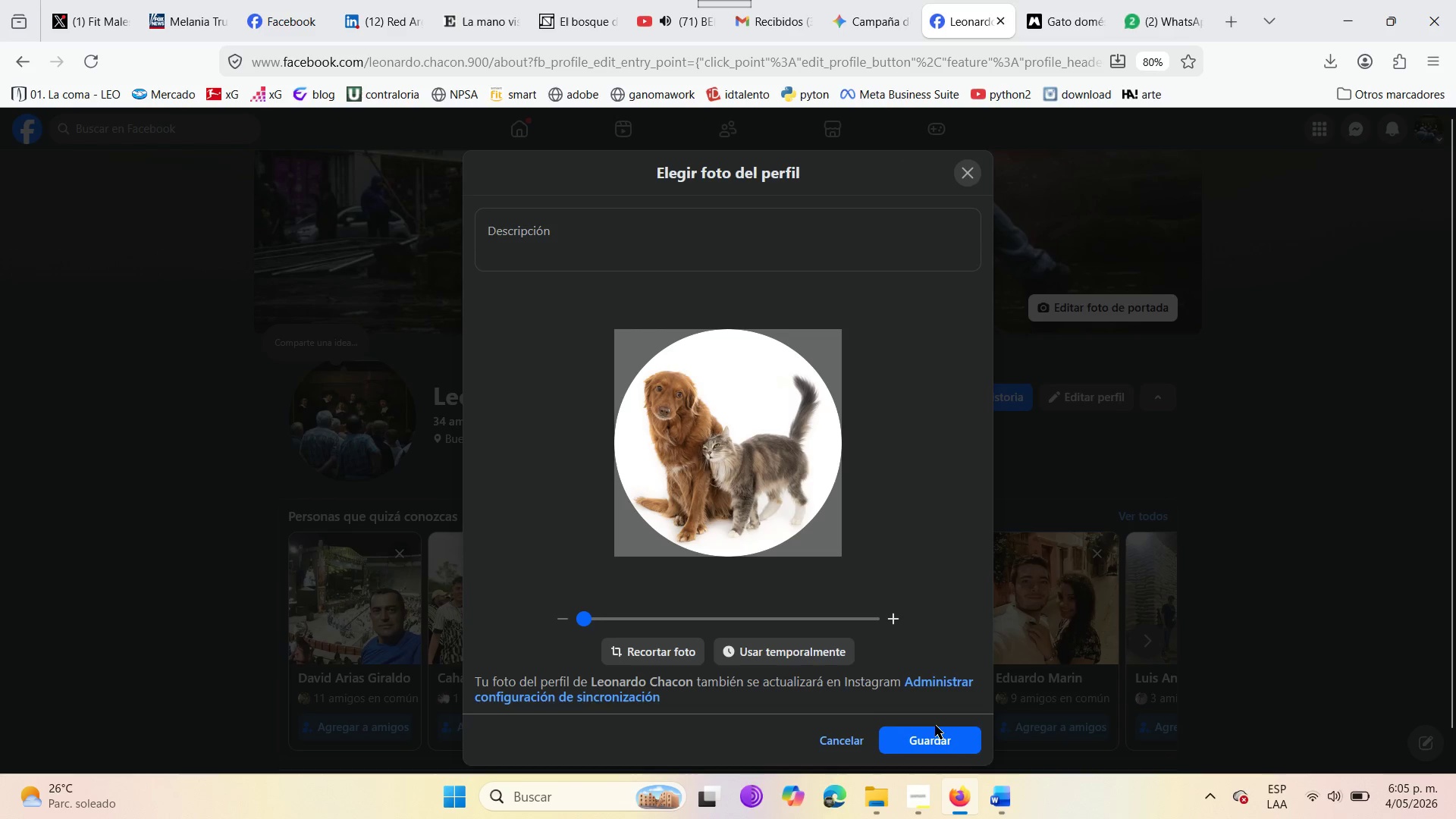 
left_click([937, 727])
 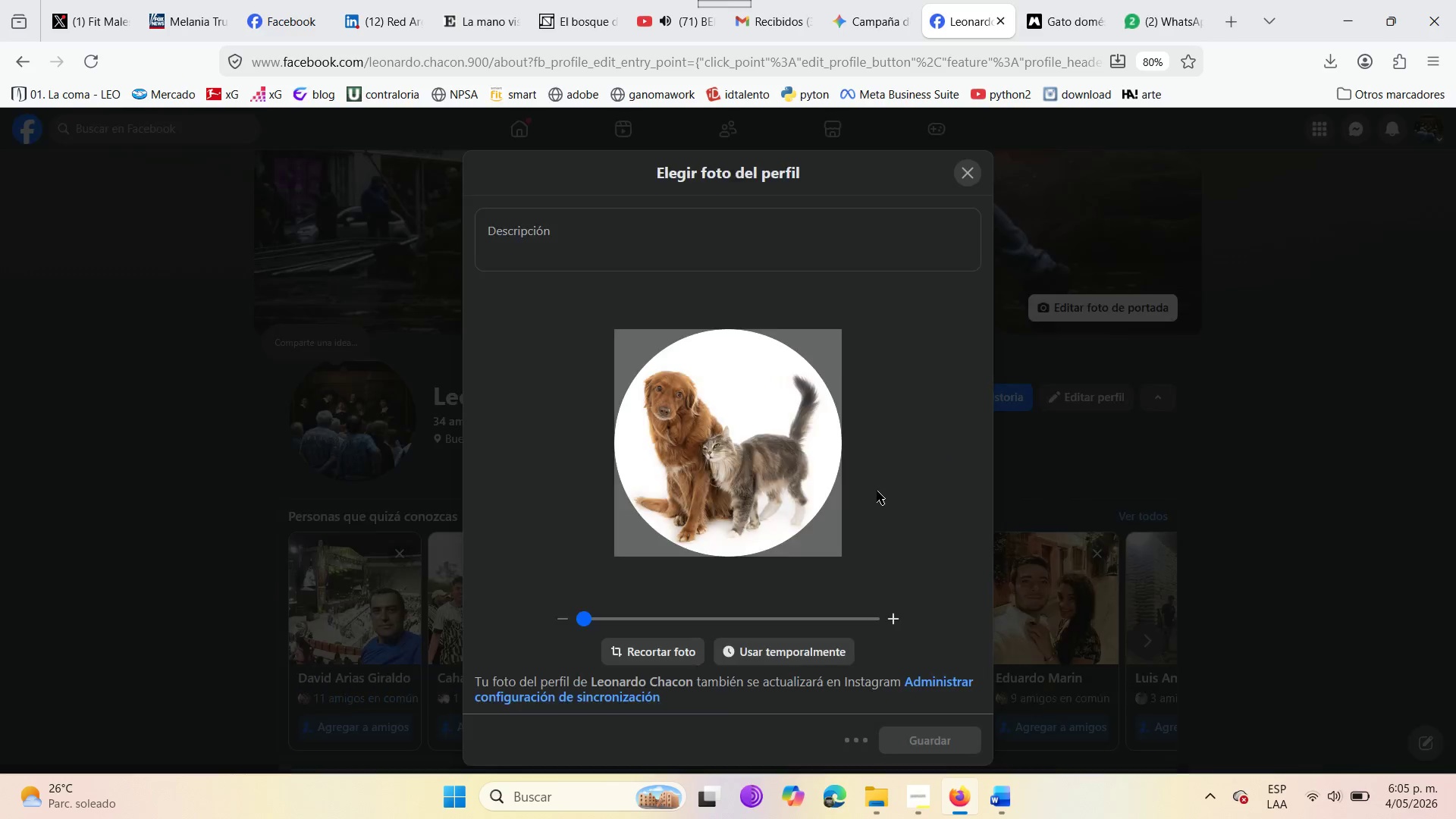 
wait(11.84)
 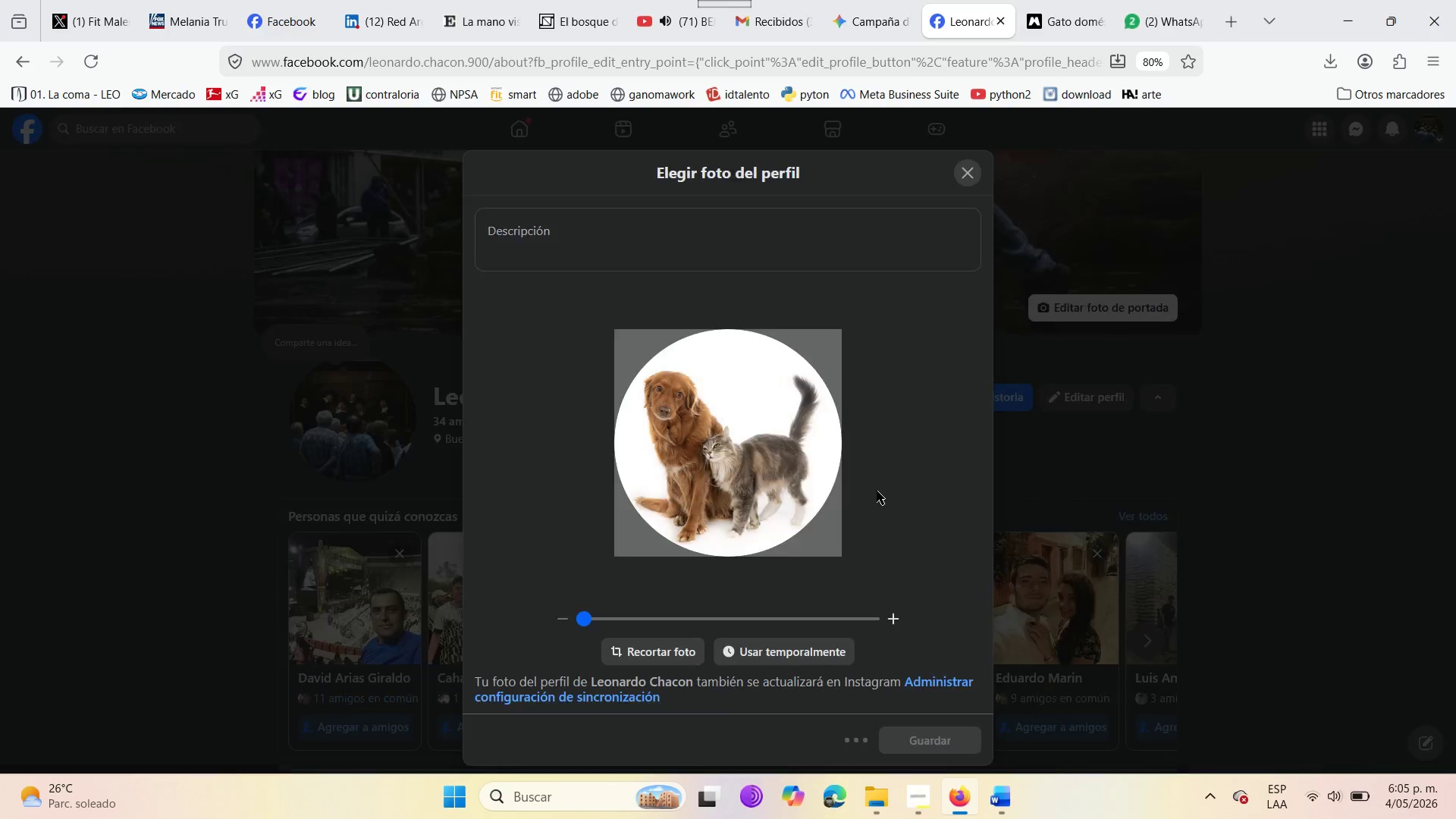 
scroll: coordinate [340, 463], scroll_direction: up, amount: 4.0
 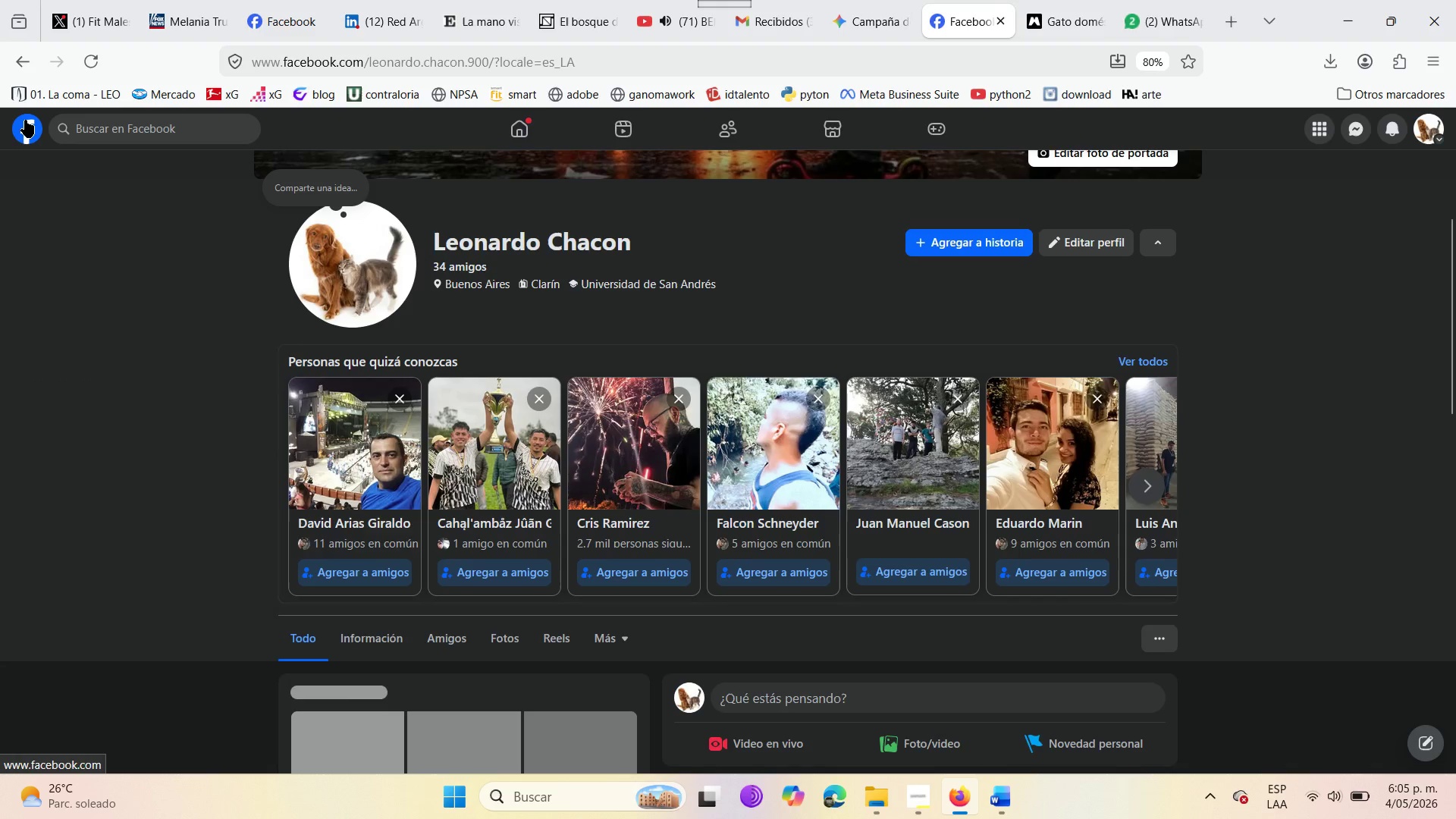 
left_click([342, 276])
 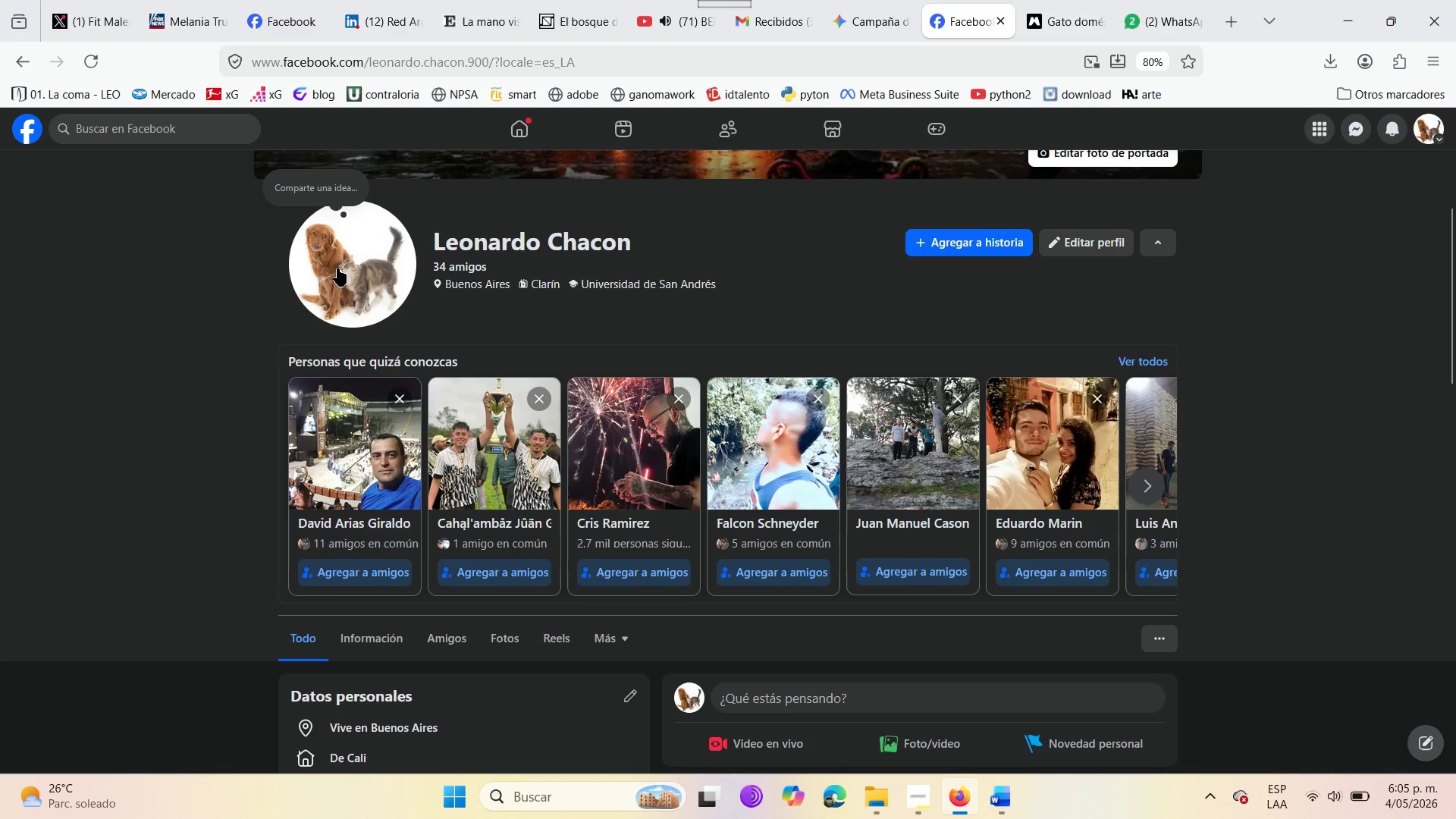 
left_click([18, 136])
 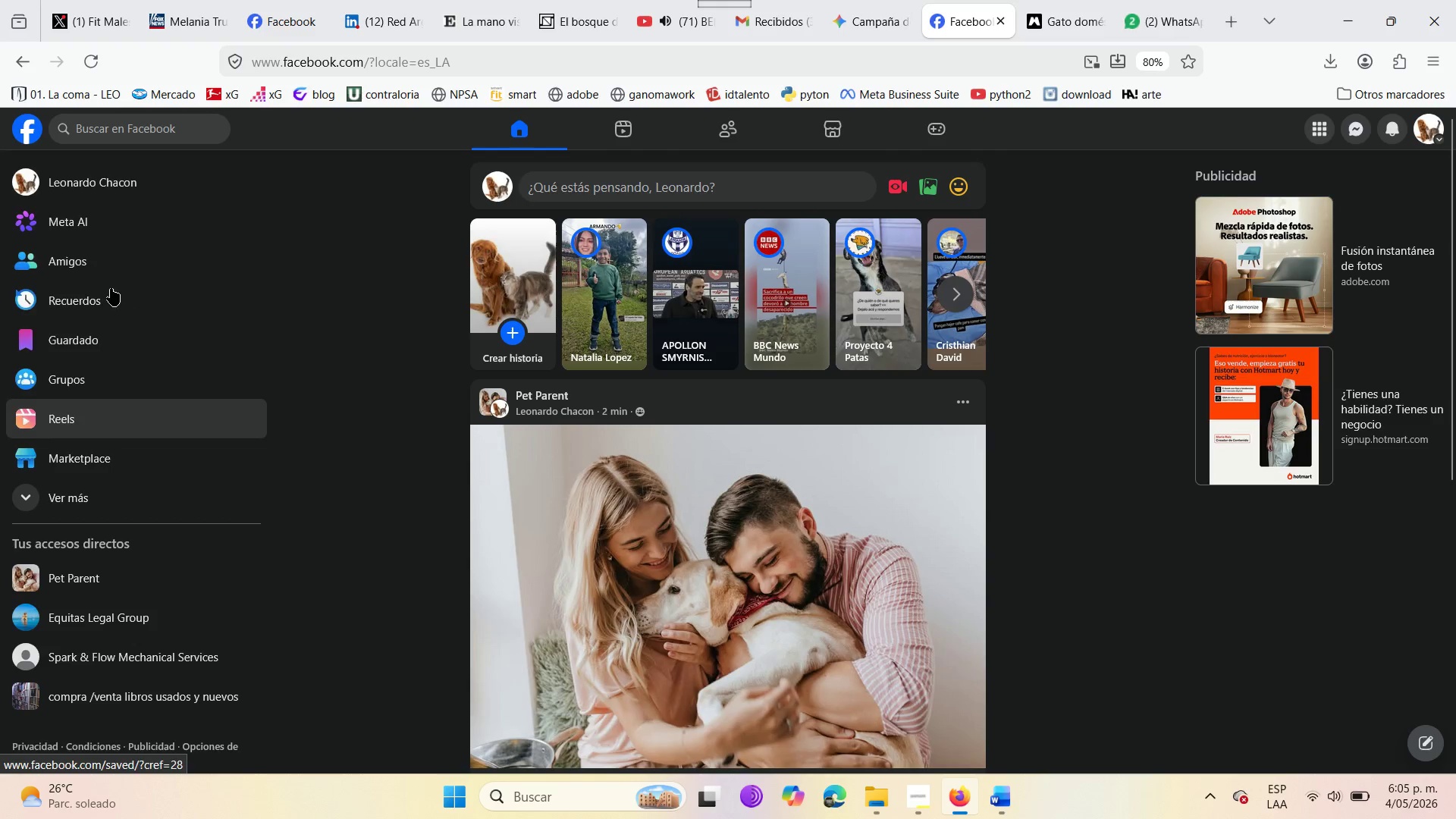 
left_click([89, 375])
 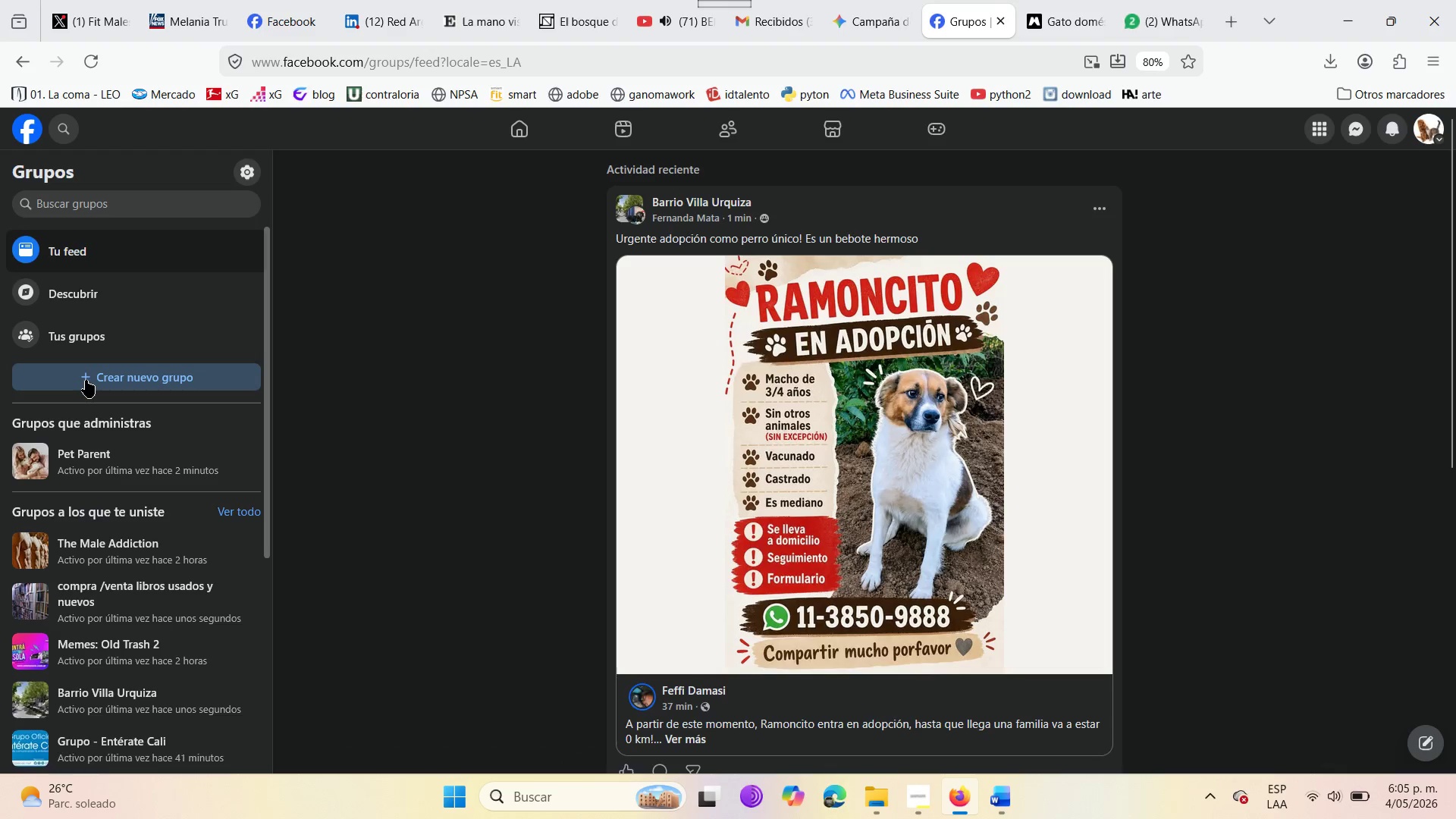 
left_click([140, 463])
 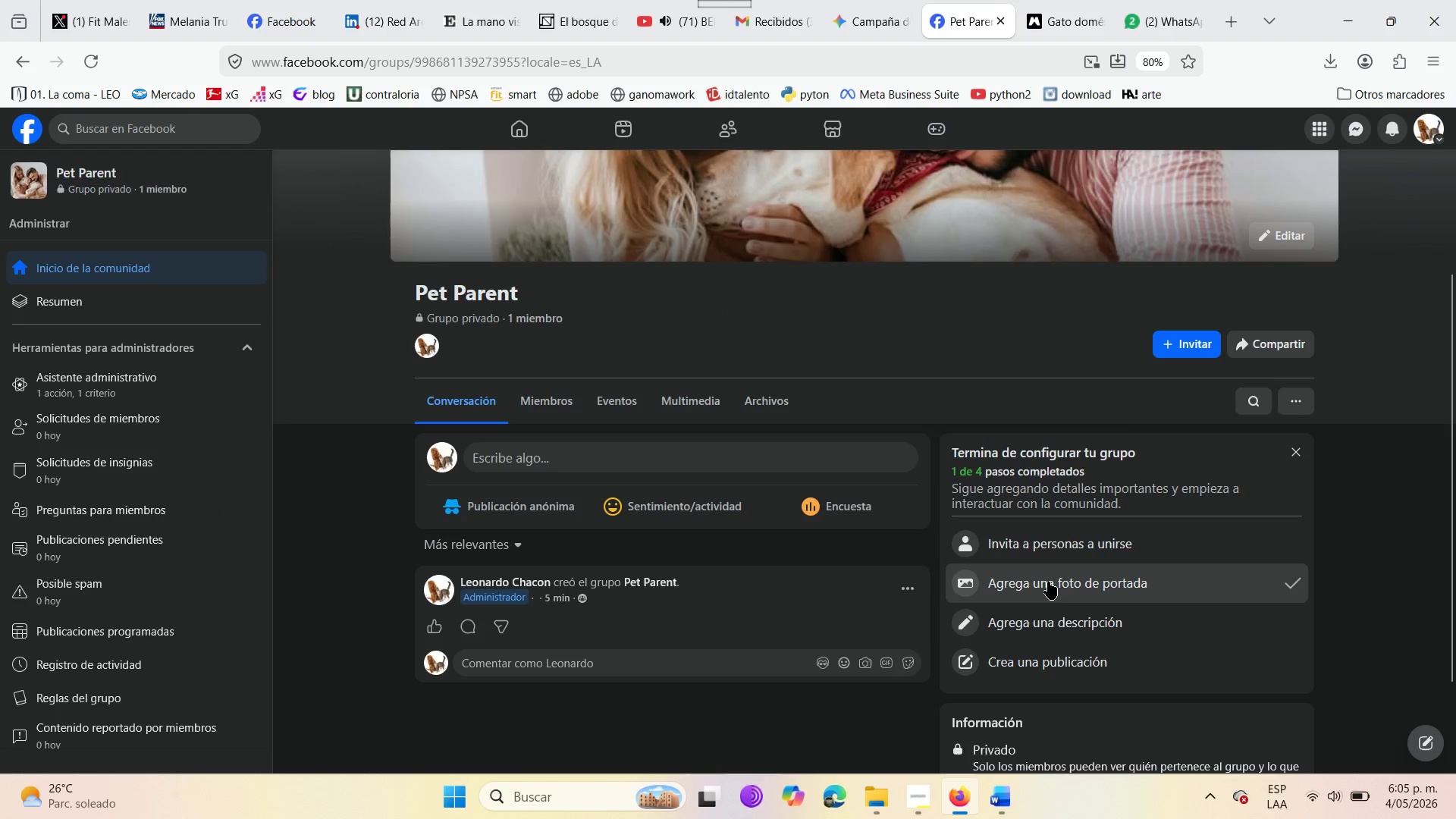 
wait(5.09)
 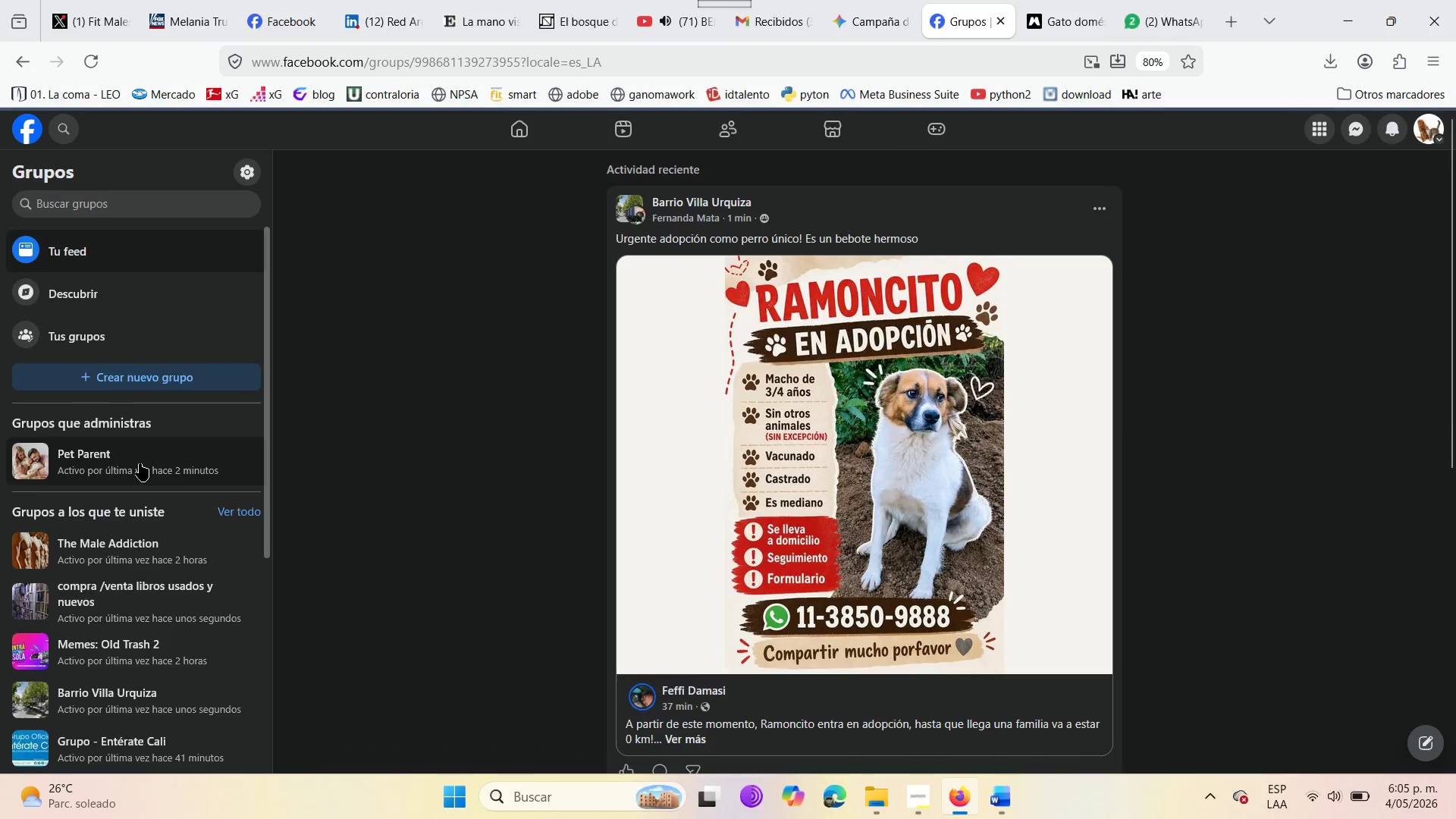 
left_click([1123, 629])
 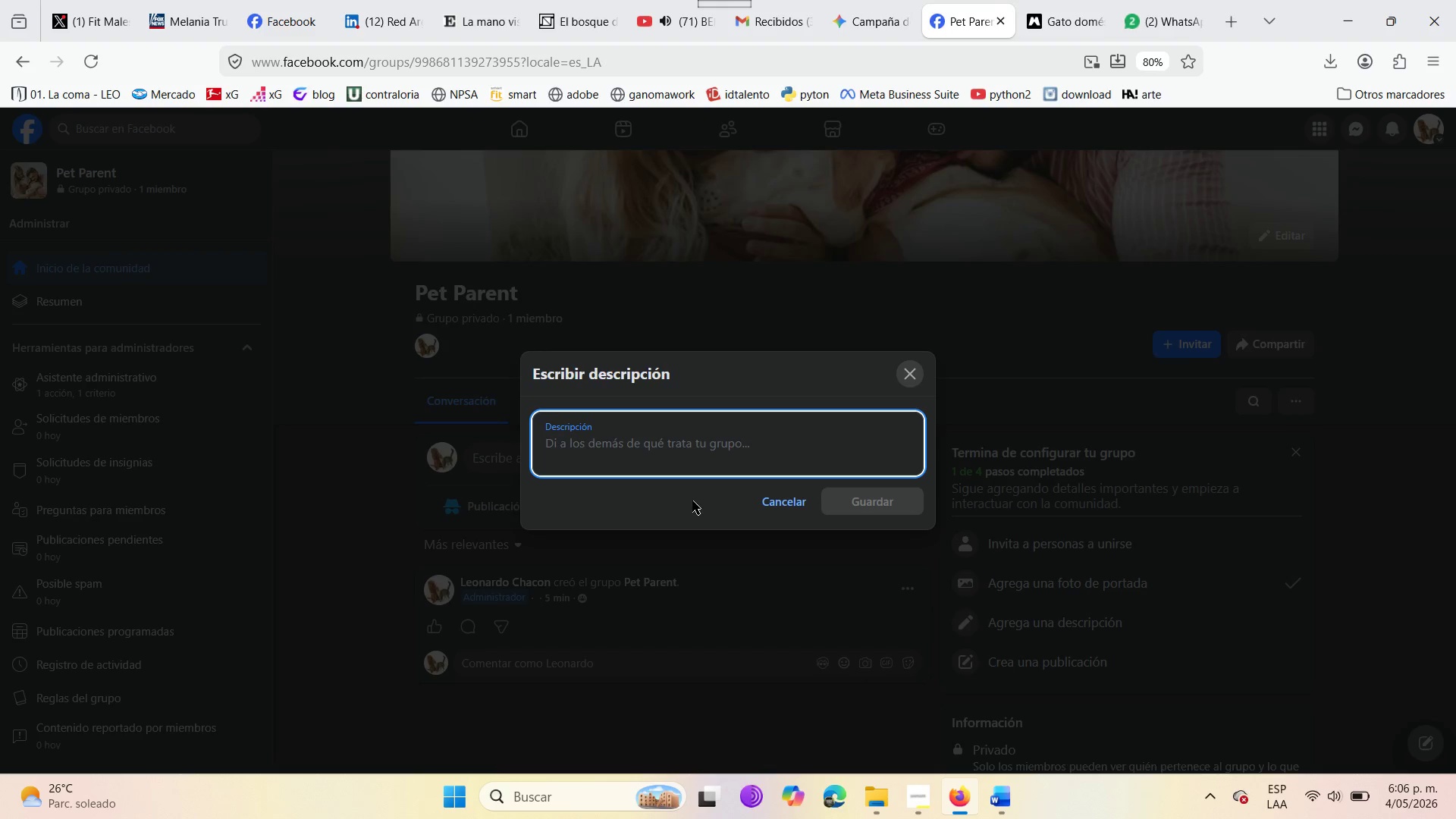 
left_click([668, 452])
 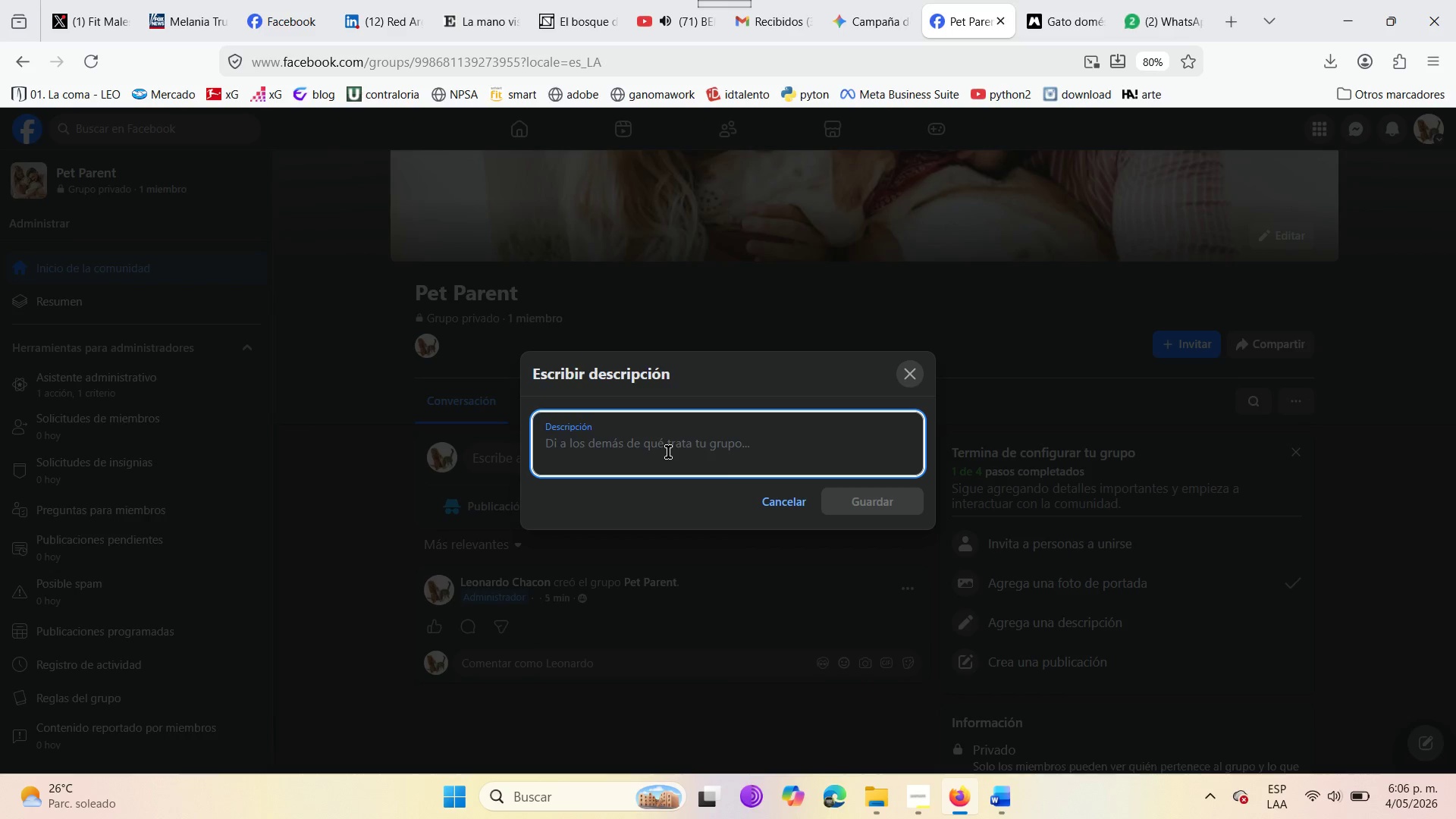 
wait(10.41)
 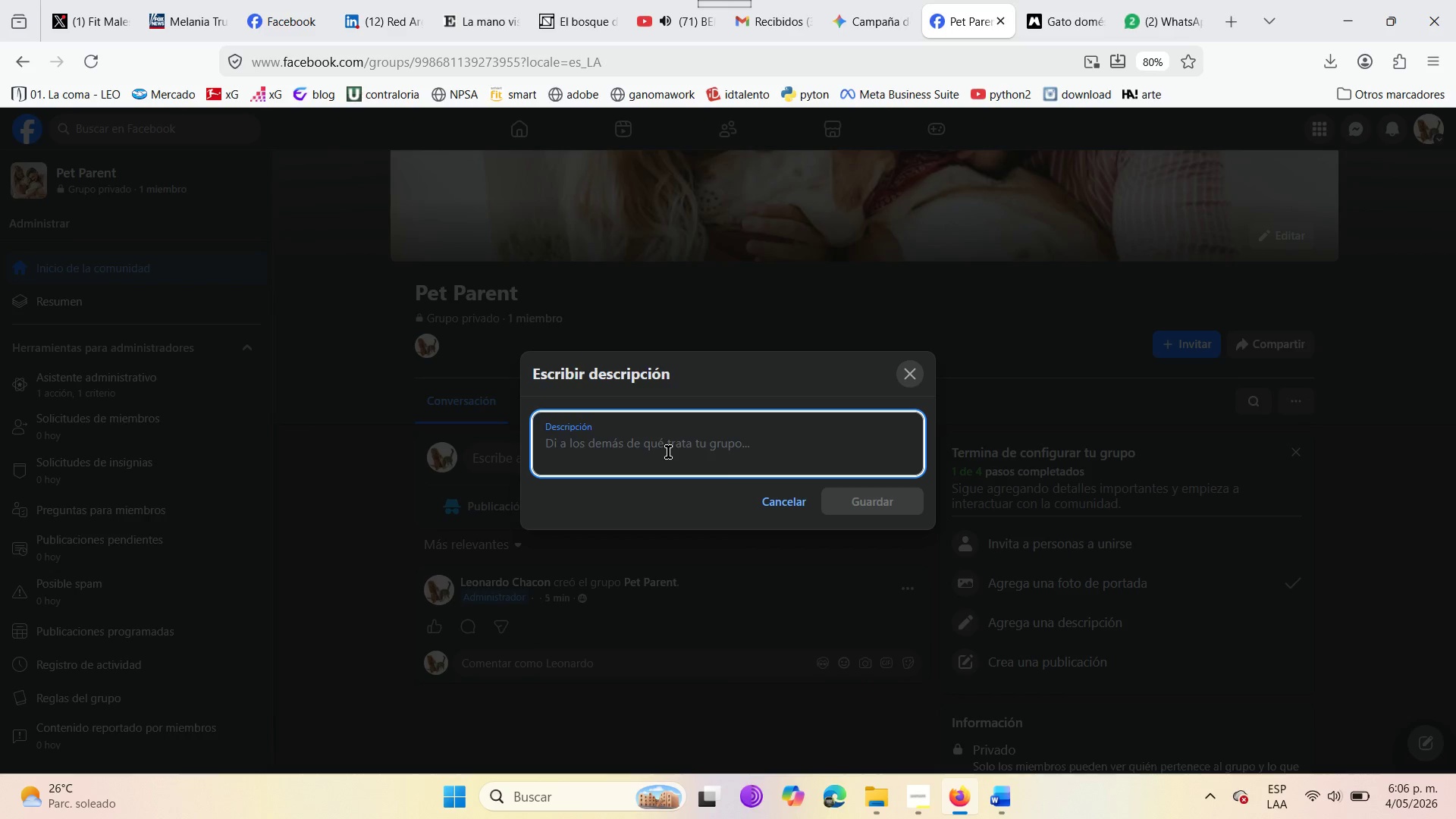 
left_click([723, 447])
 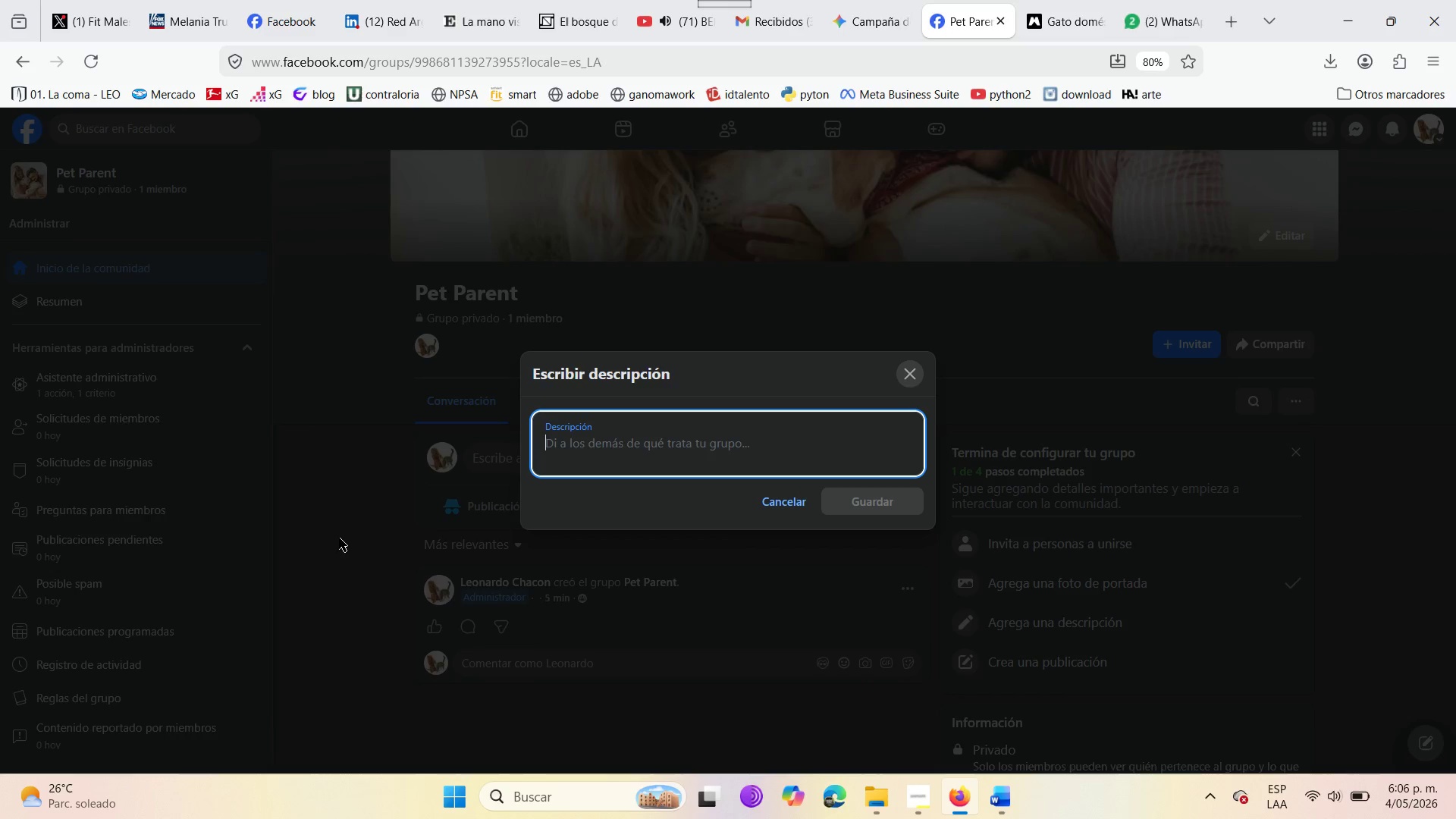 
wait(13.16)
 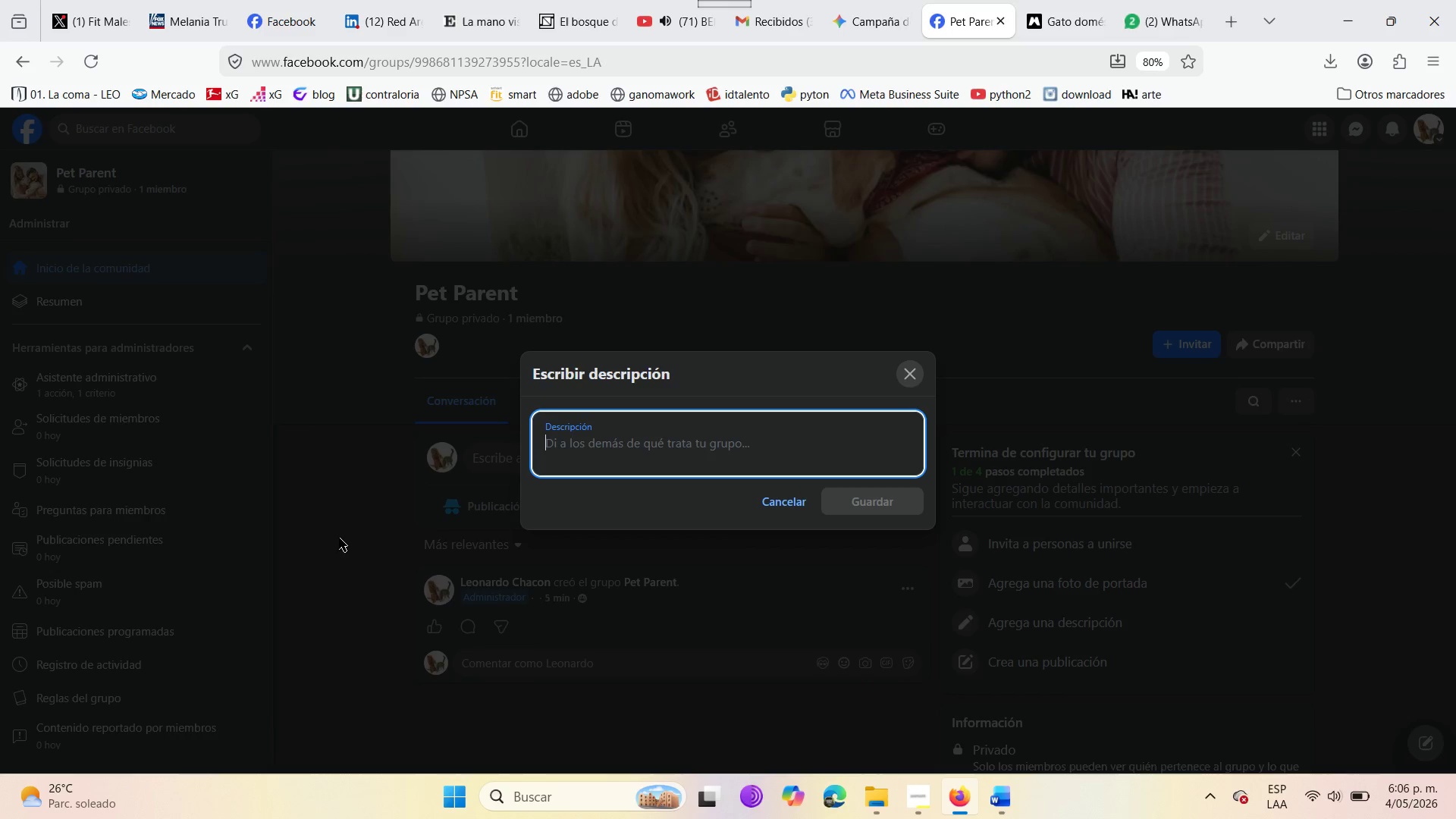 
type(Welcome )
key(Backspace)
type( to the ultimate commuty )
 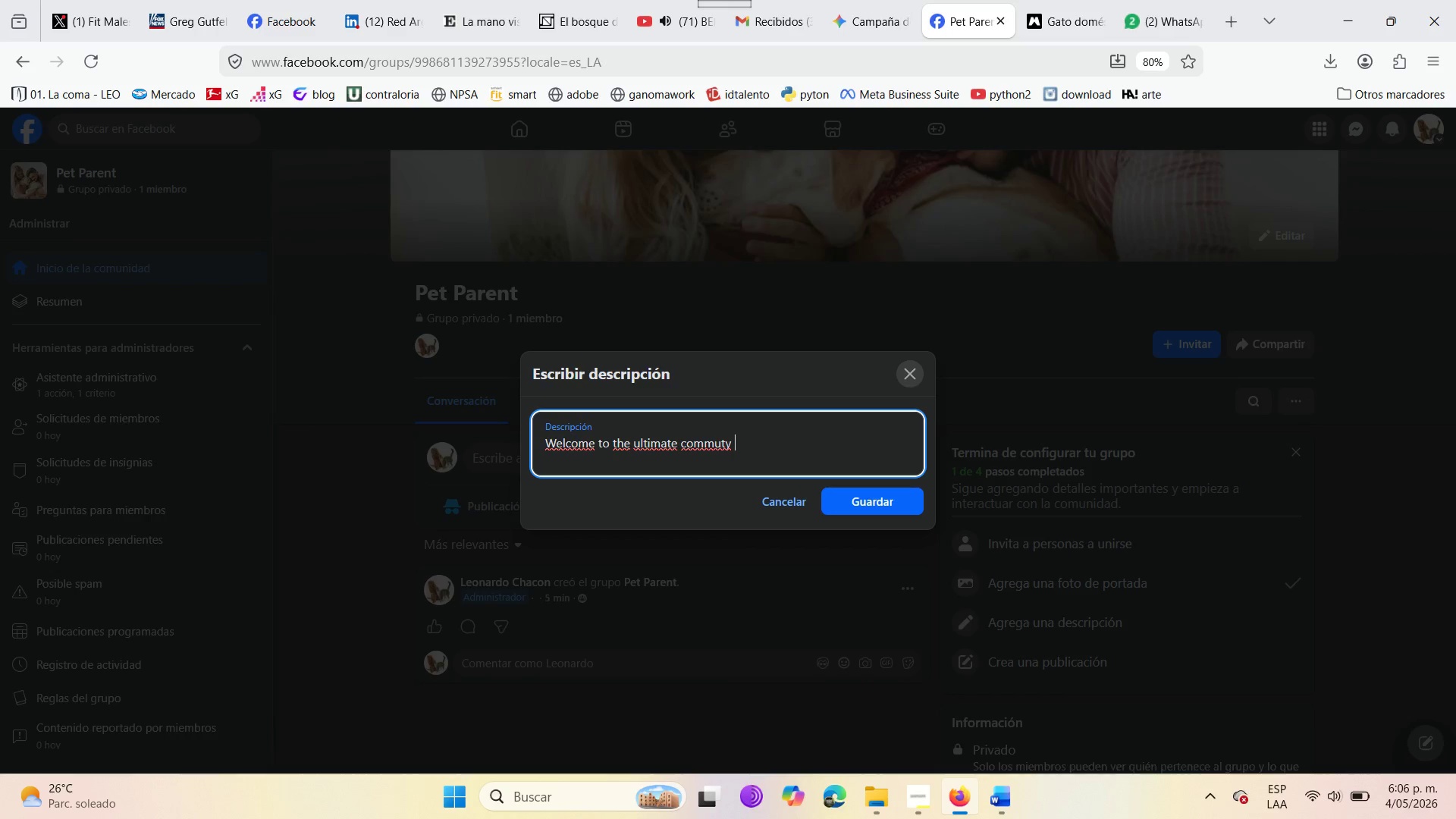 
wait(15.11)
 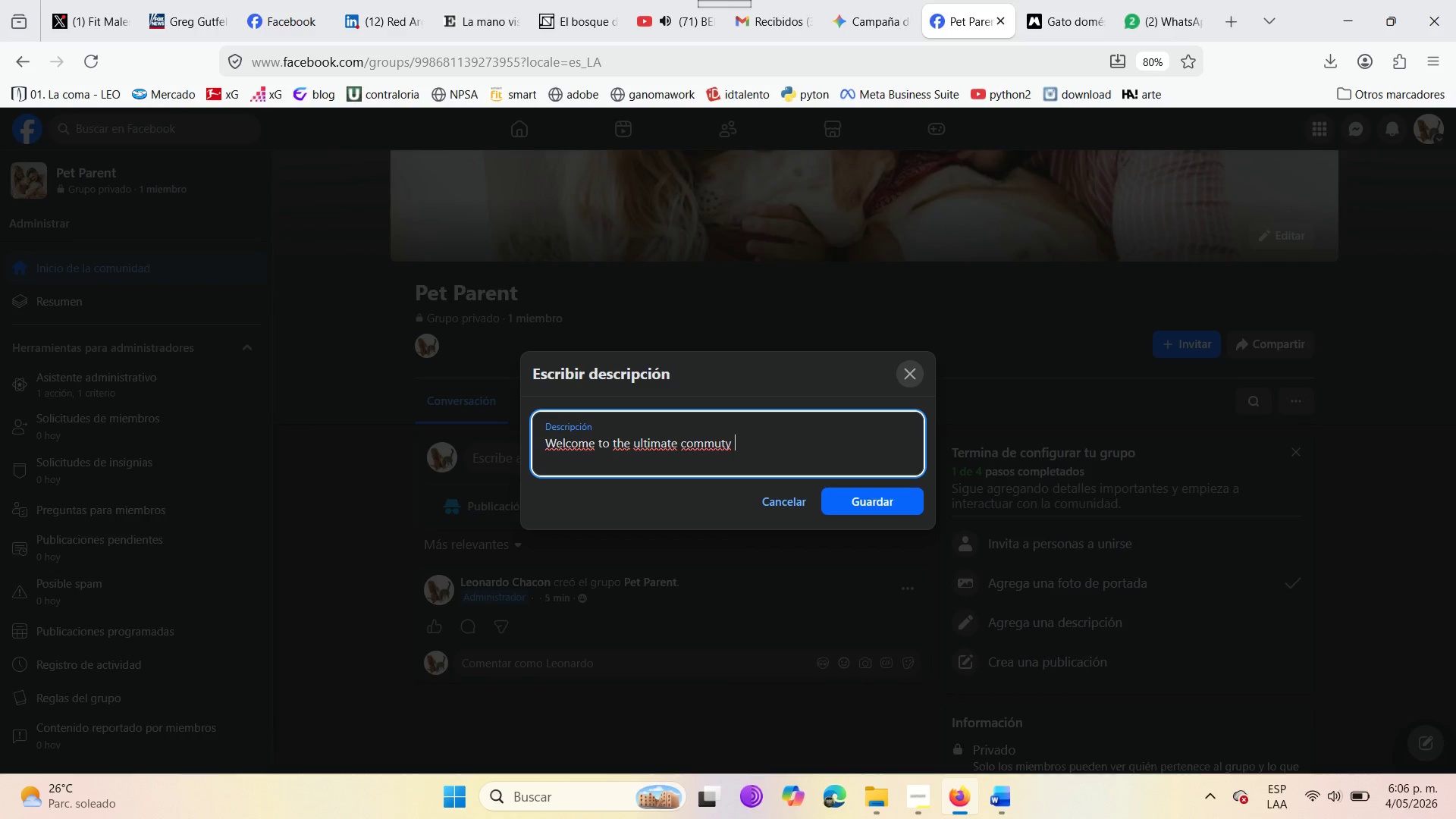 
key(Backspace)
key(Backspace)
key(Backspace)
type(nity or )
key(Backspace)
key(Backspace)
key(Backspace)
type(for our )
 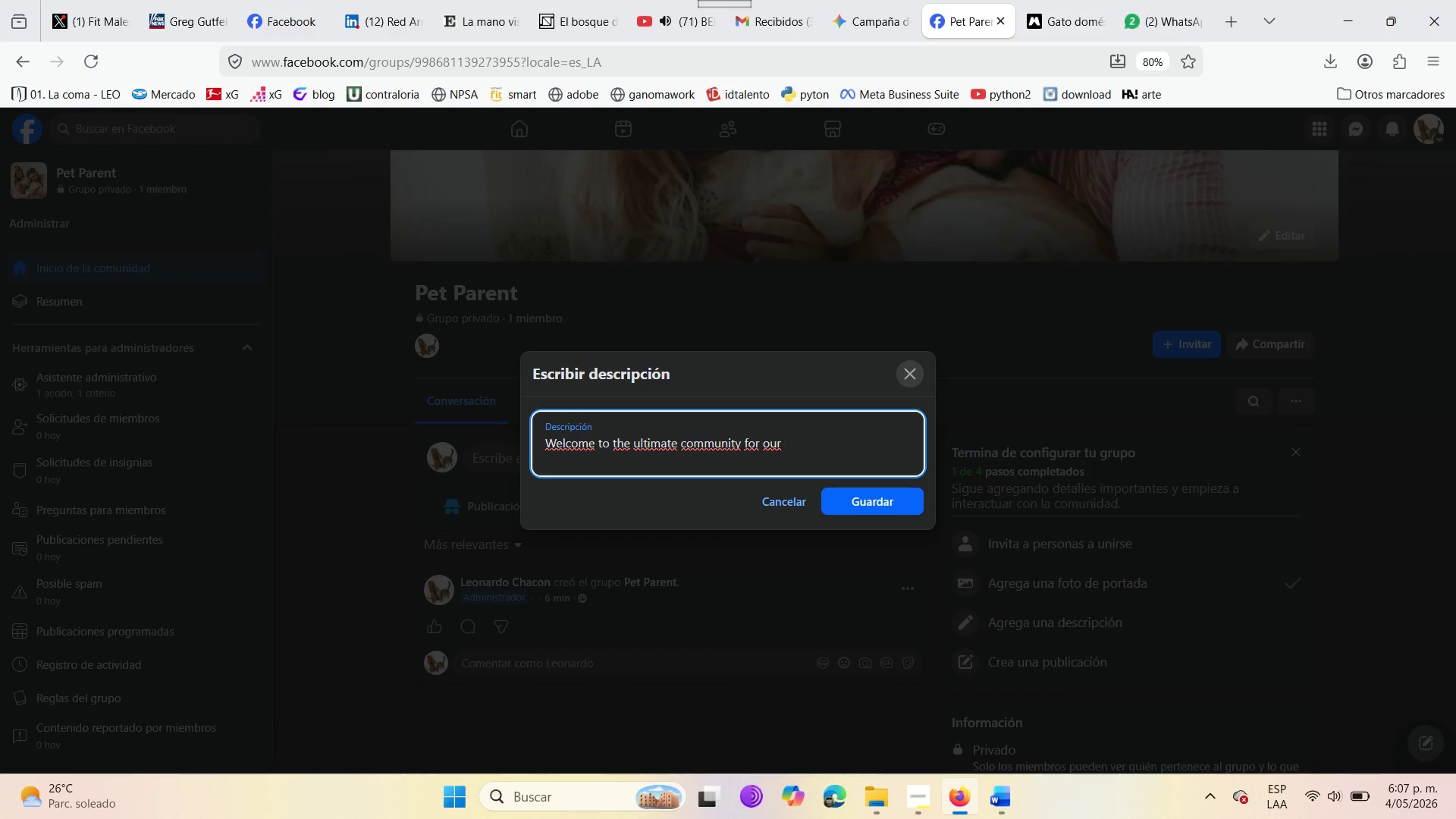 
type(region[s )
 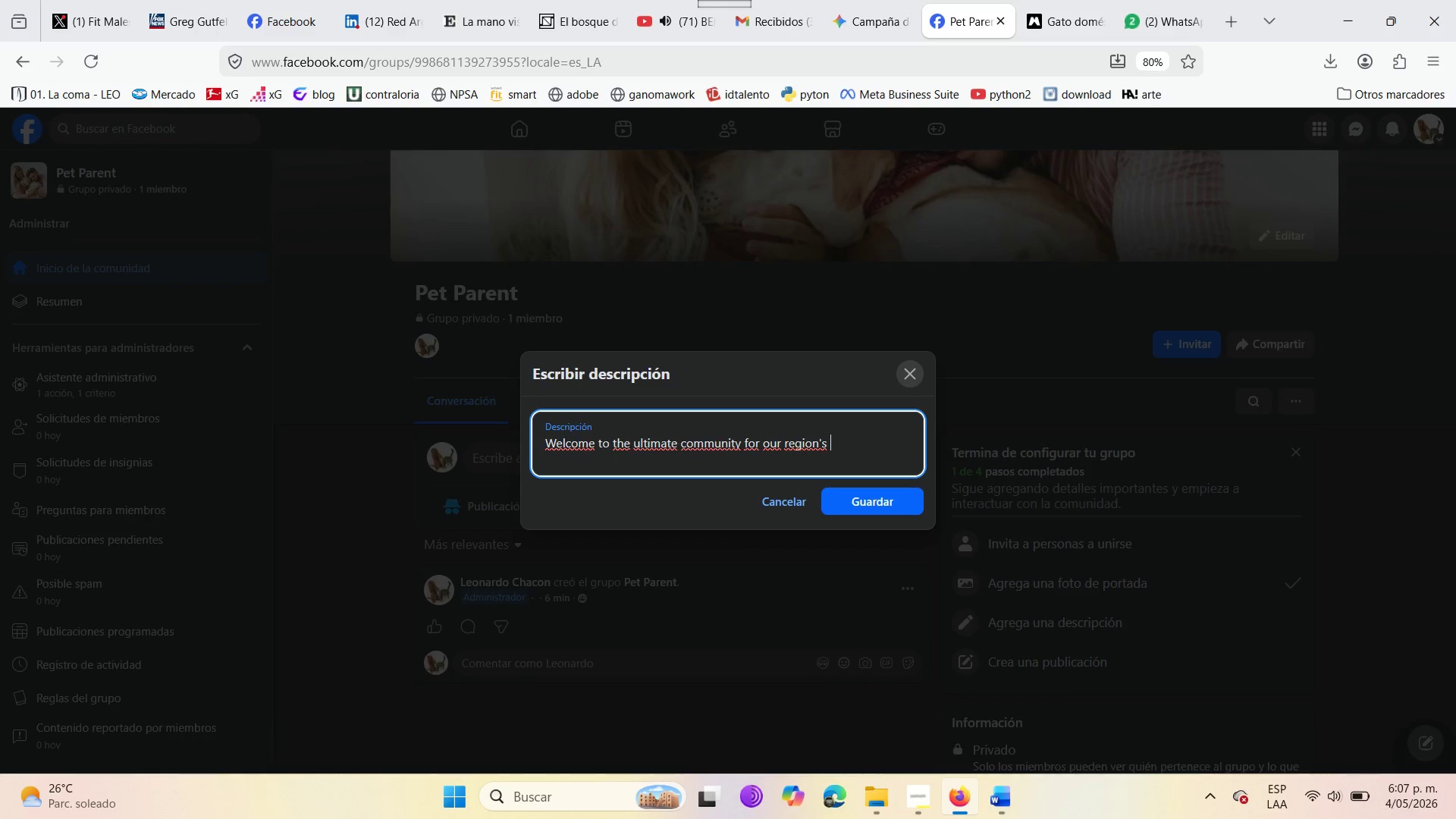 
type(most discerning )
 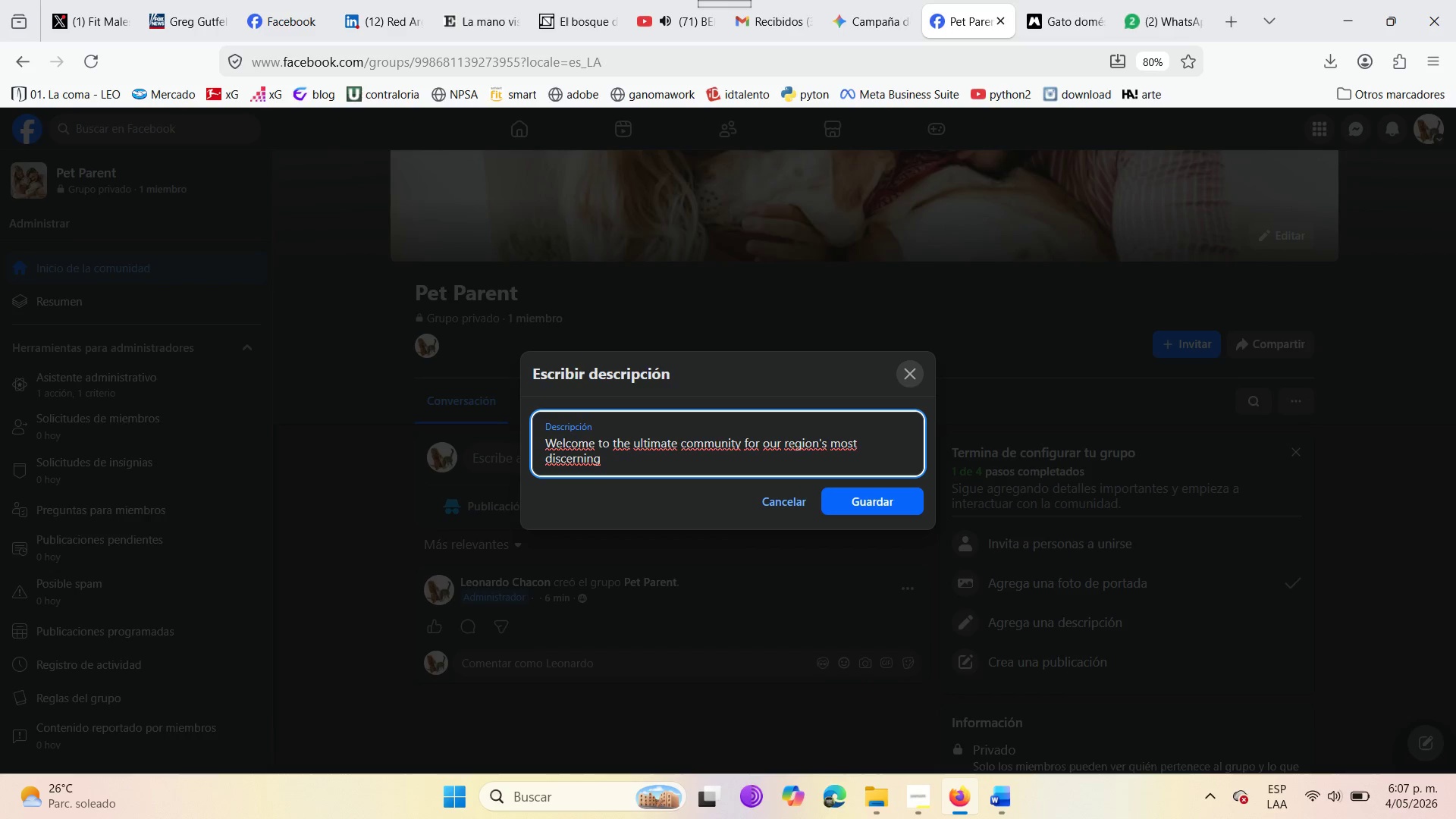 
wait(9.02)
 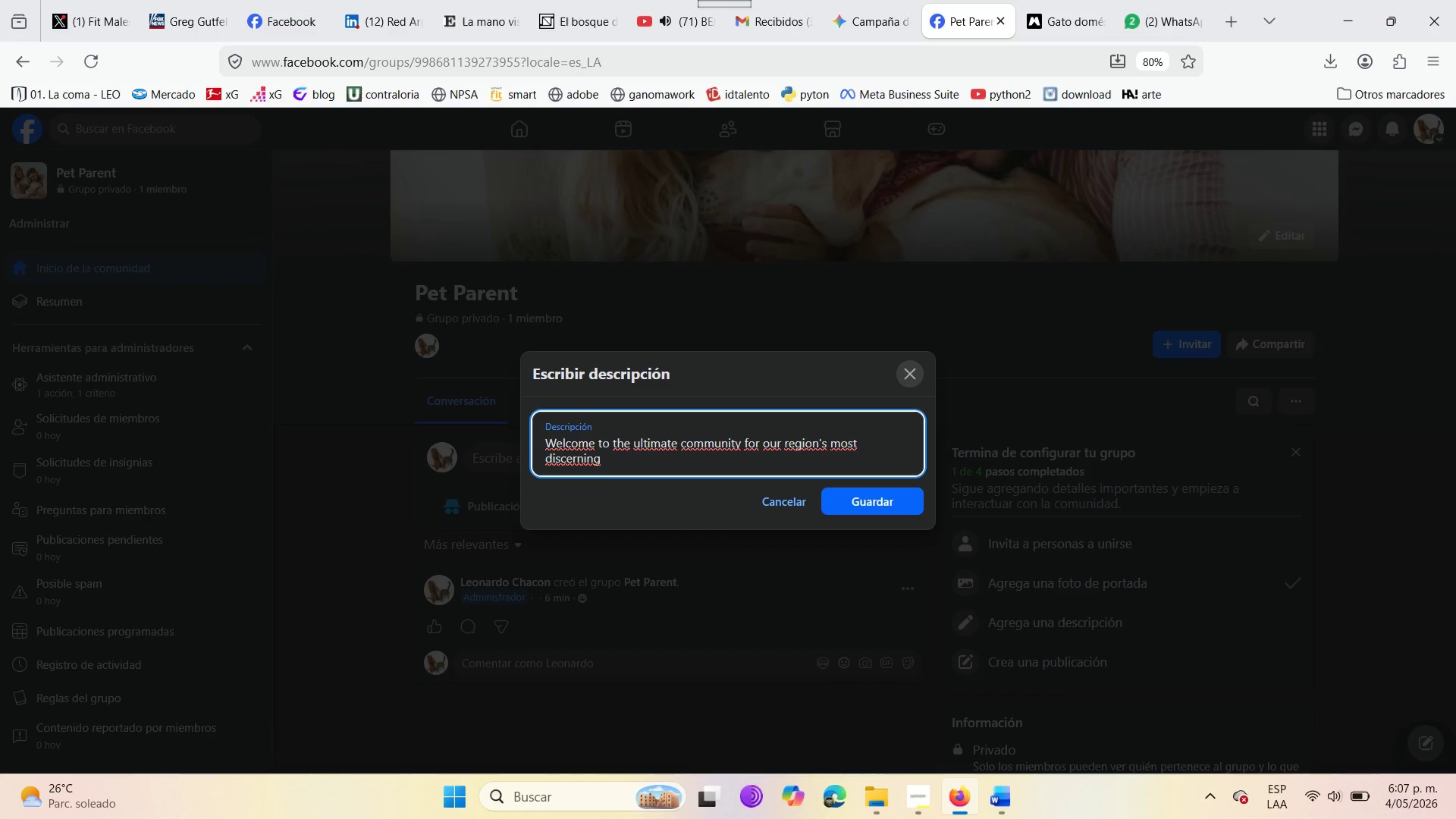 
type(pet )
 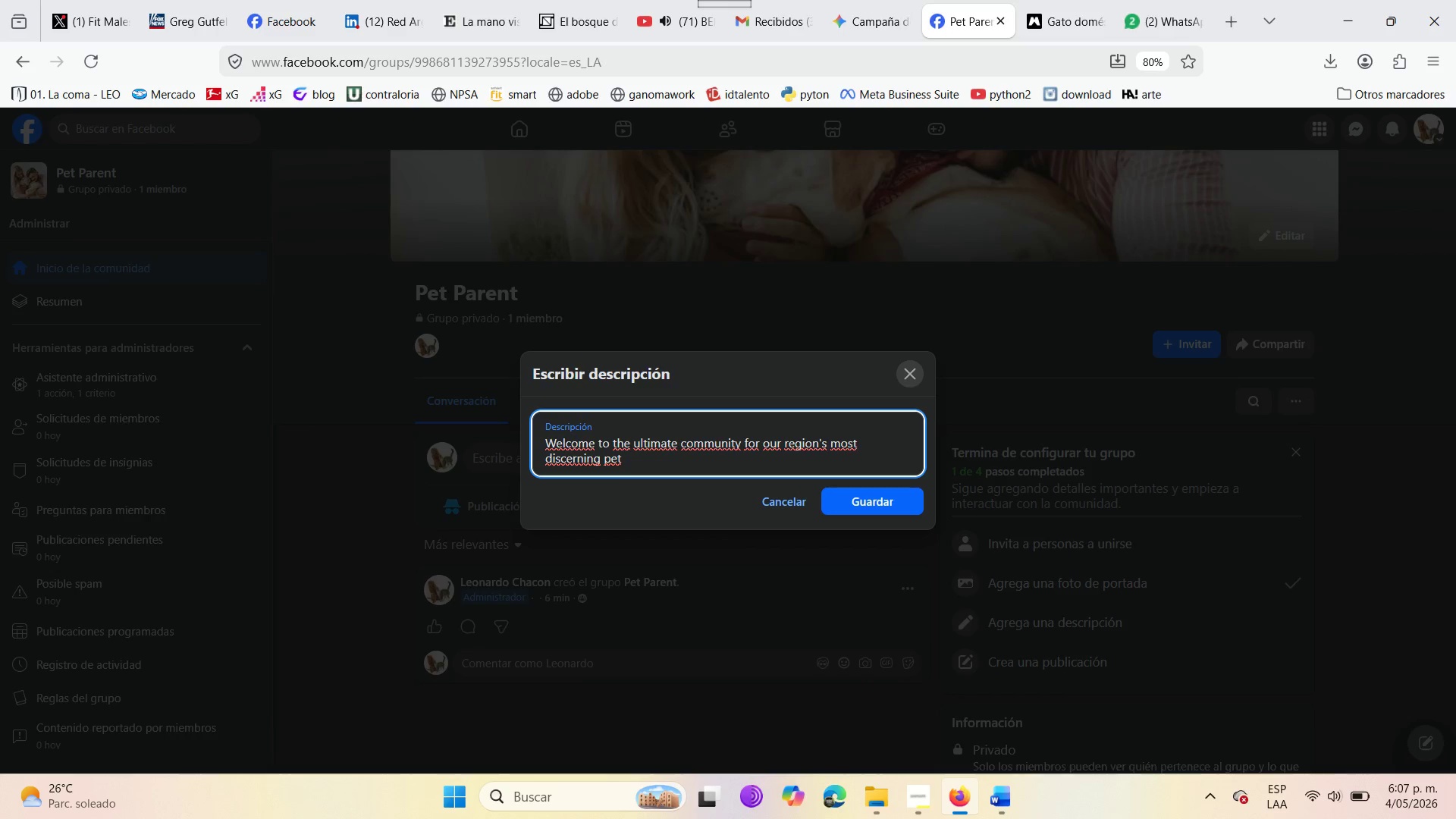 
type(parents )
key(Backspace)
type( )
 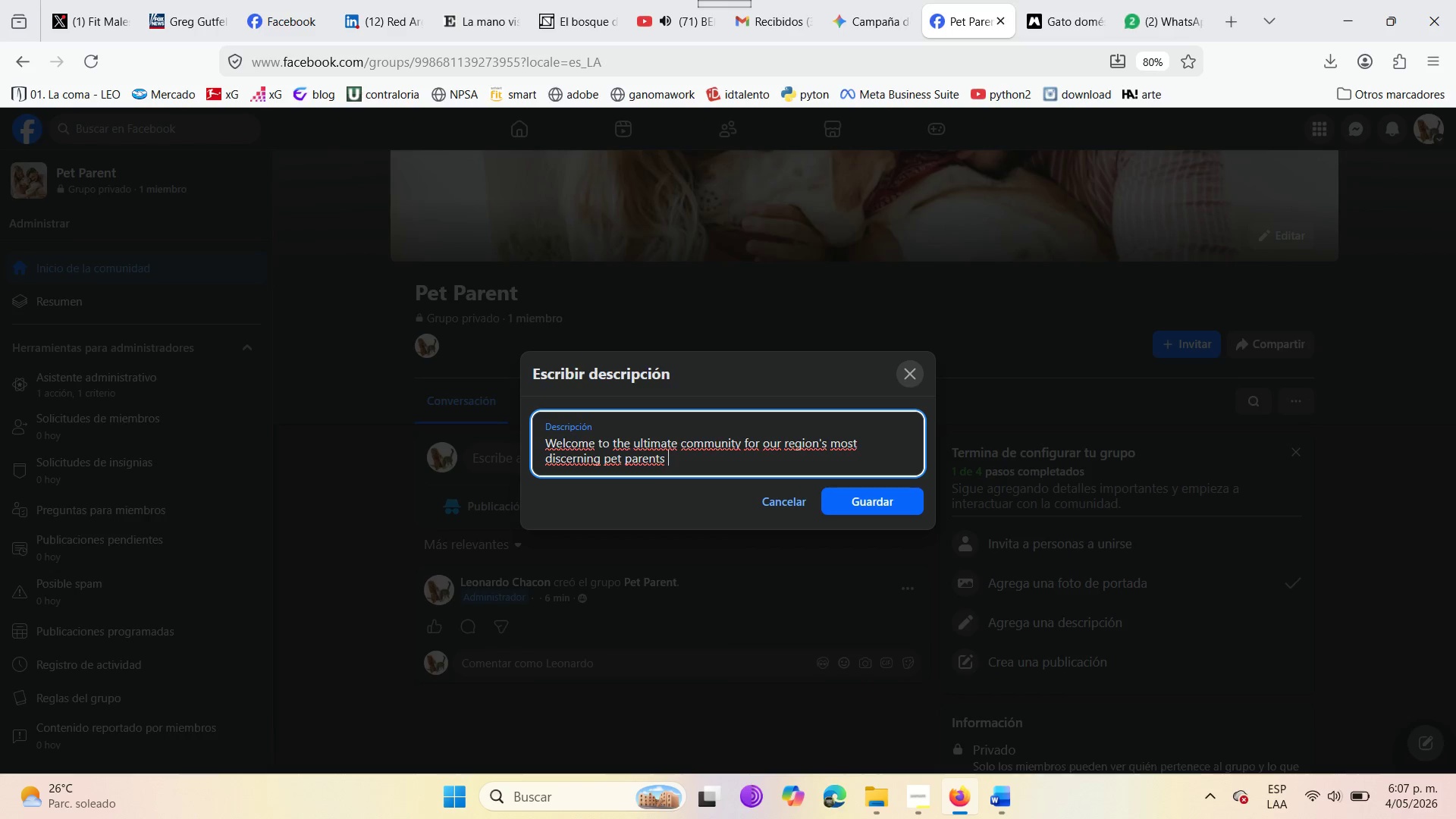 
key(Backspace)
 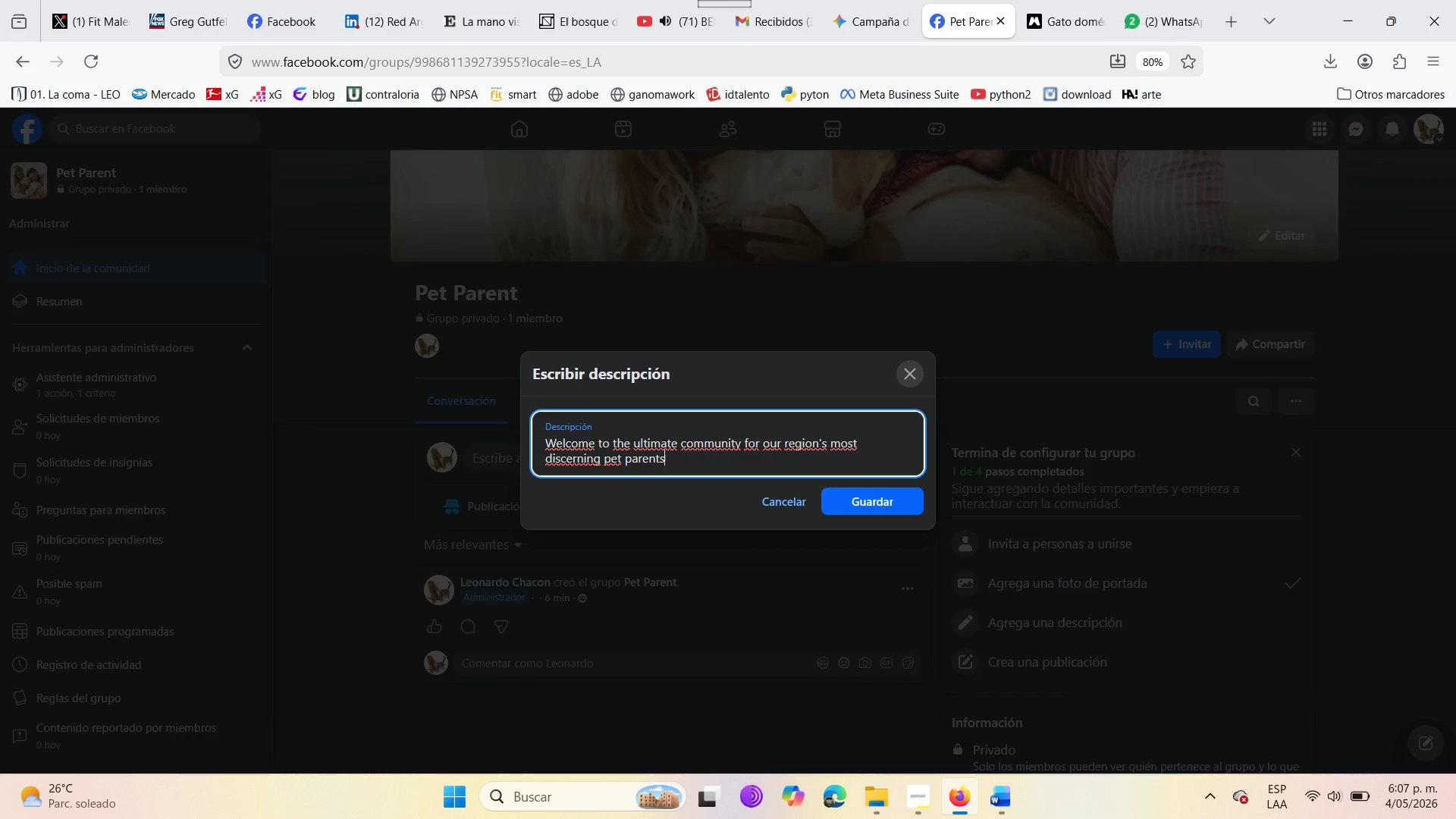 
key(Period)
 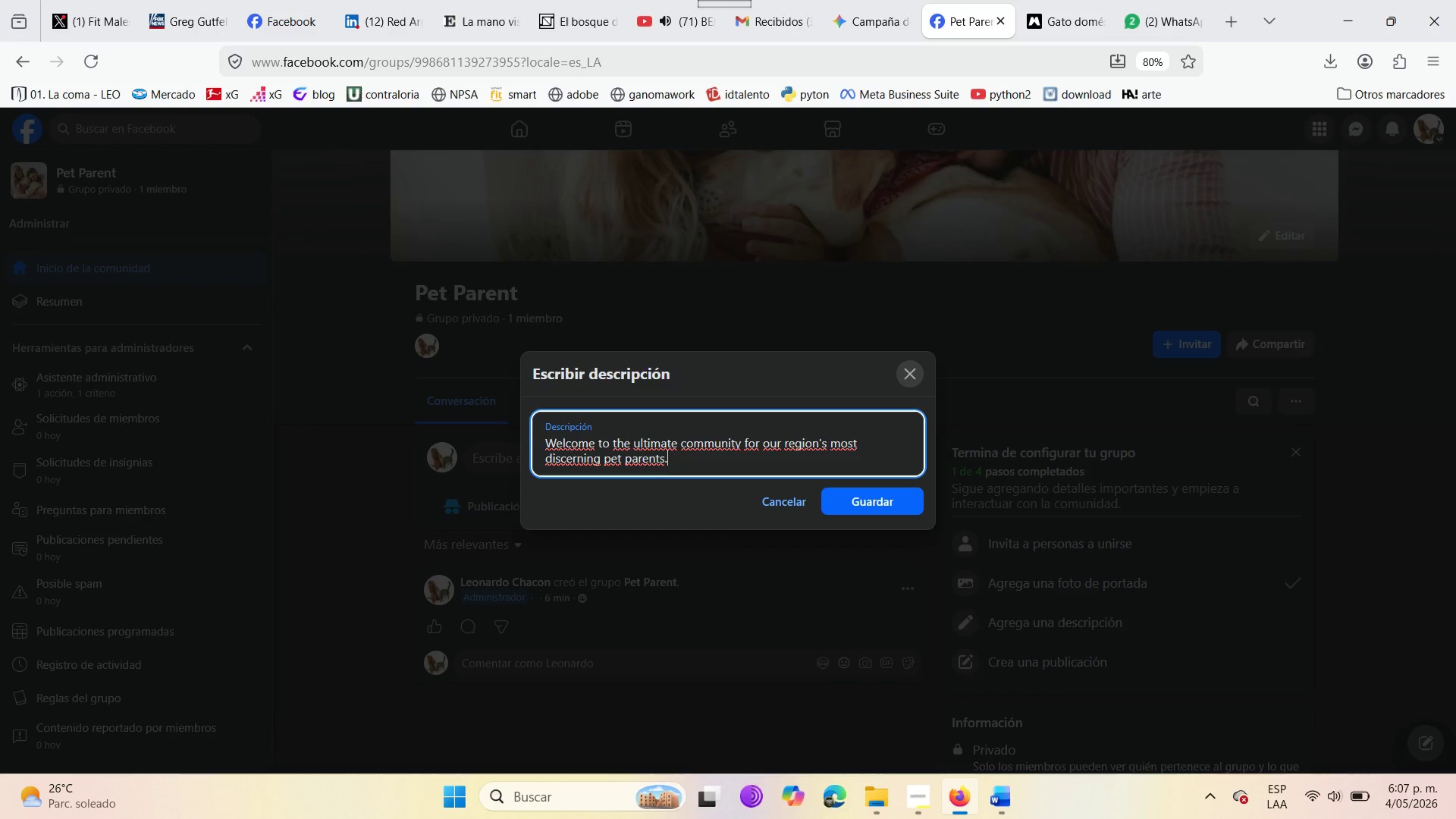 
key(Space)
 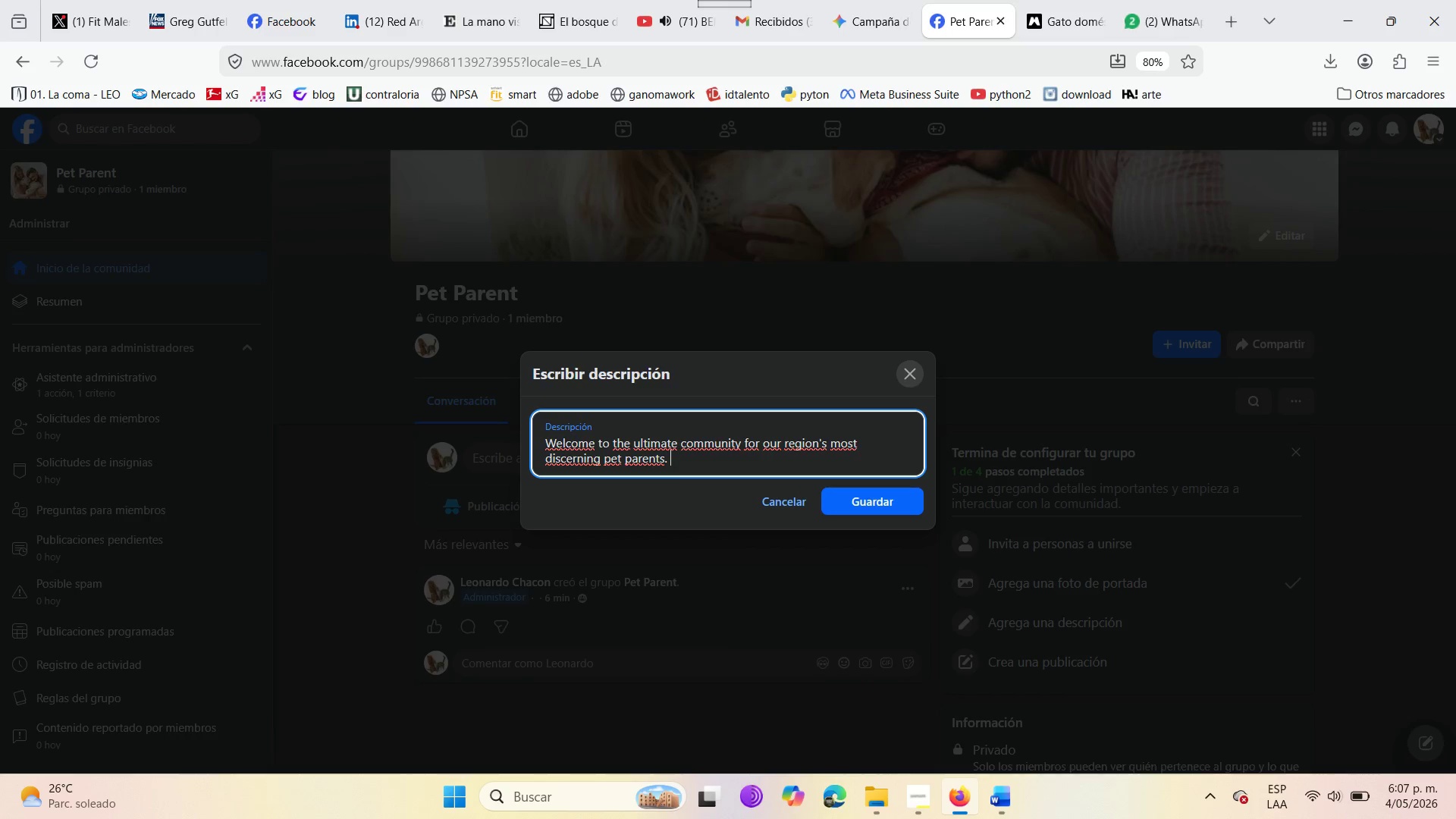 
wait(7.56)
 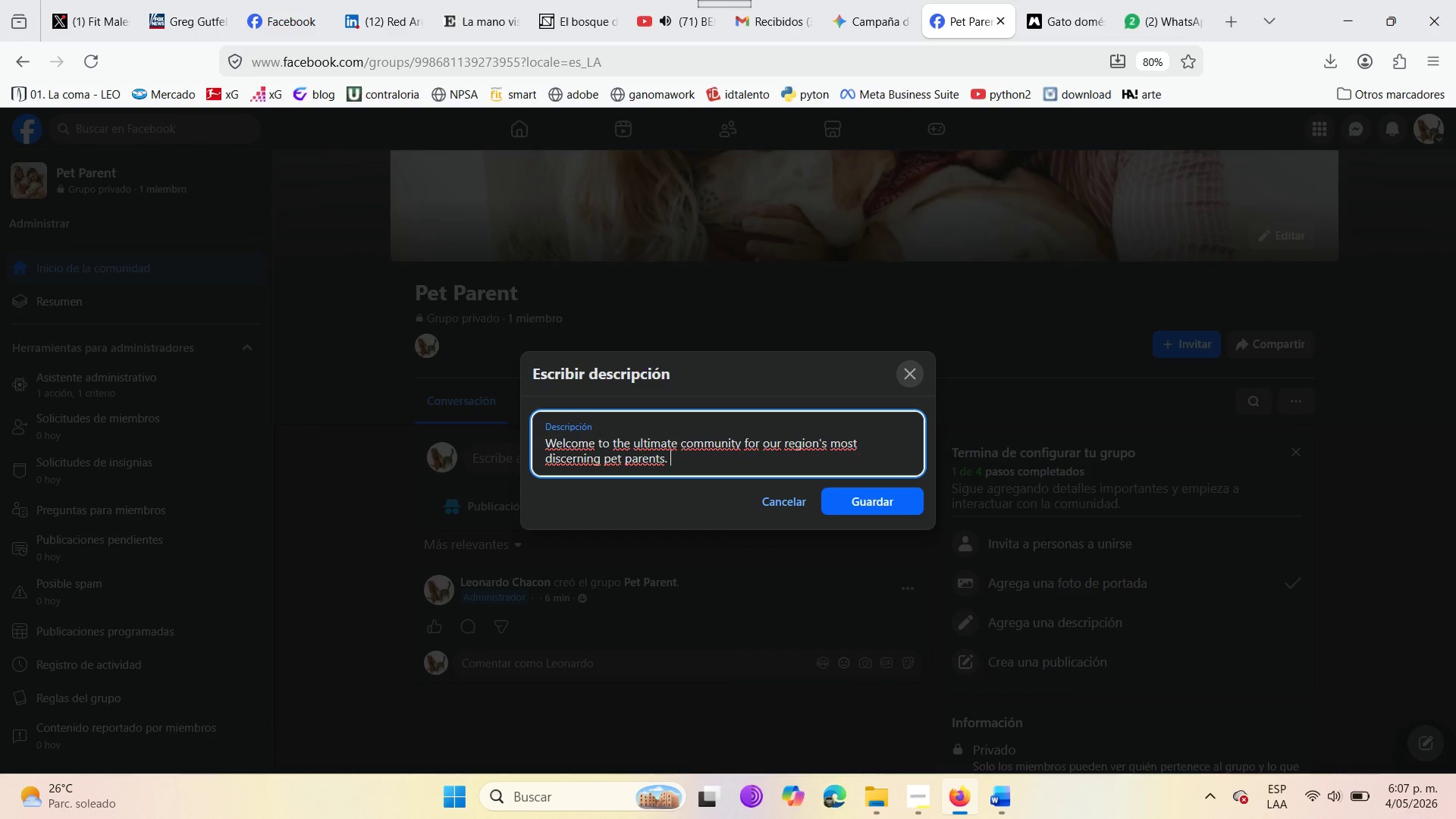 
type(At Pet Parten)
key(Backspace)
key(Backspace)
key(Backspace)
type(ent )
 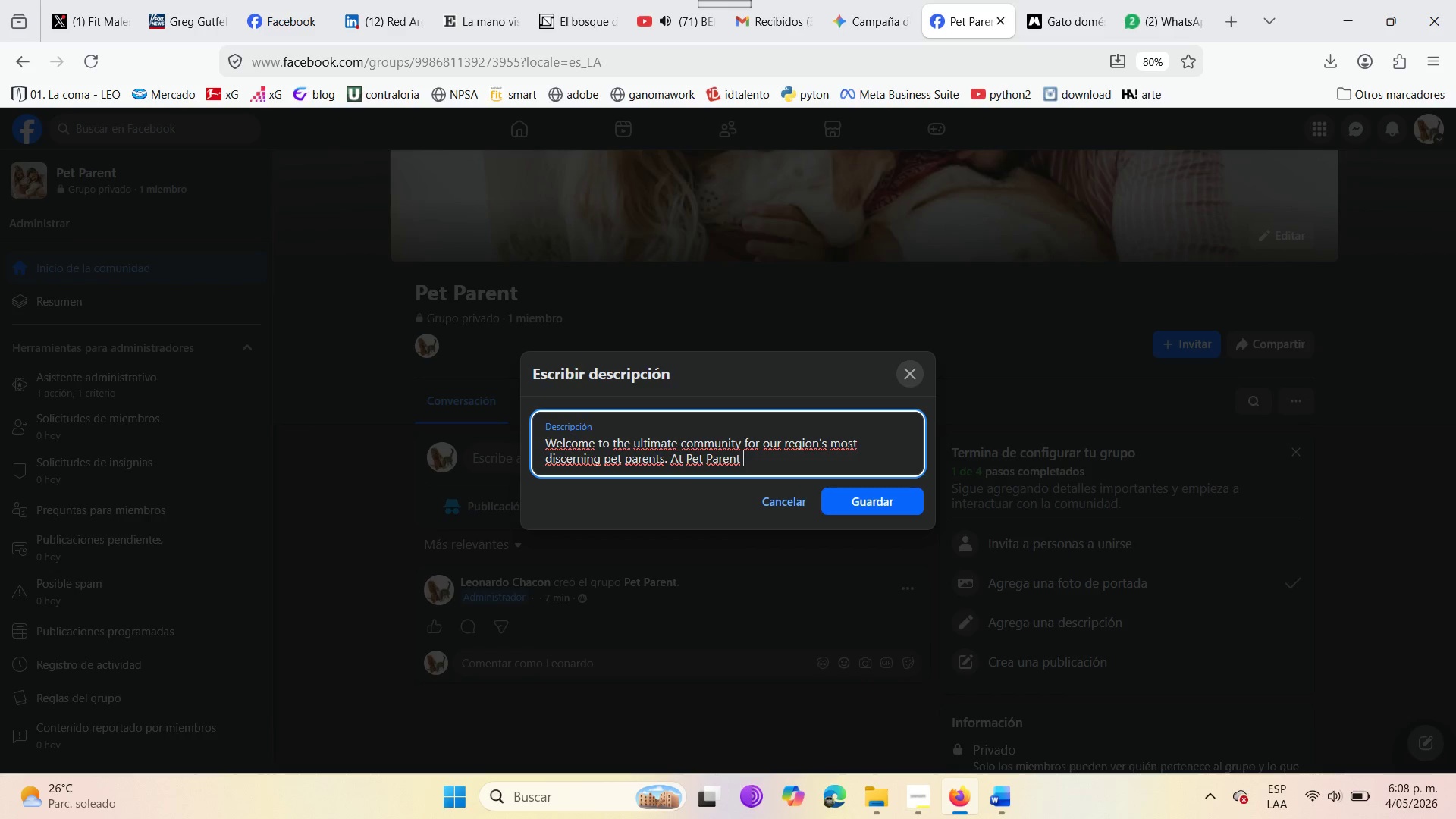 
type(uni)
key(Backspace)
key(Backspace)
key(Backspace)
type(University )
key(Backspace)
type(. )
key(Backspace)
key(Backspace)
type(, )
 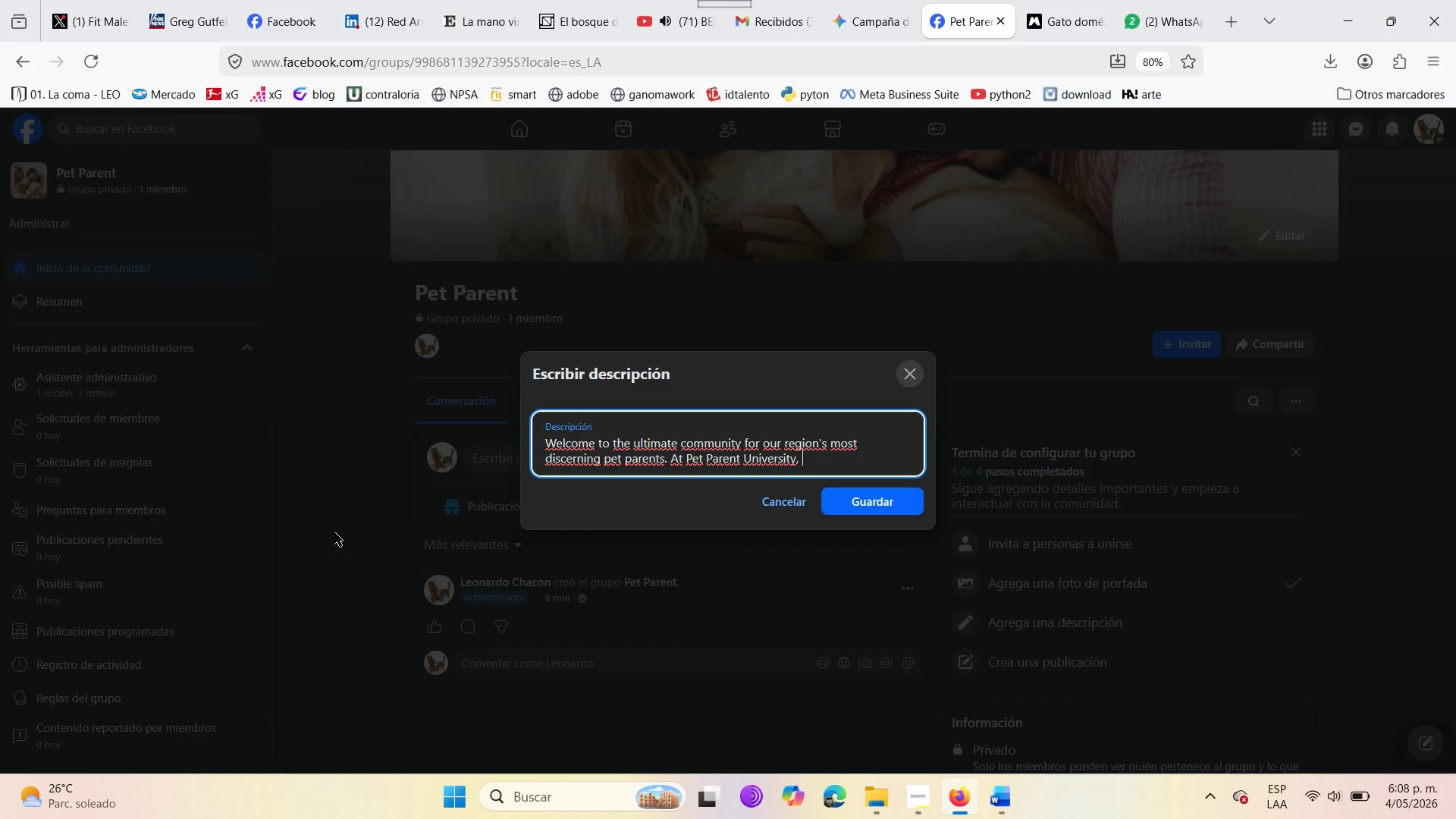 
wait(47.88)
 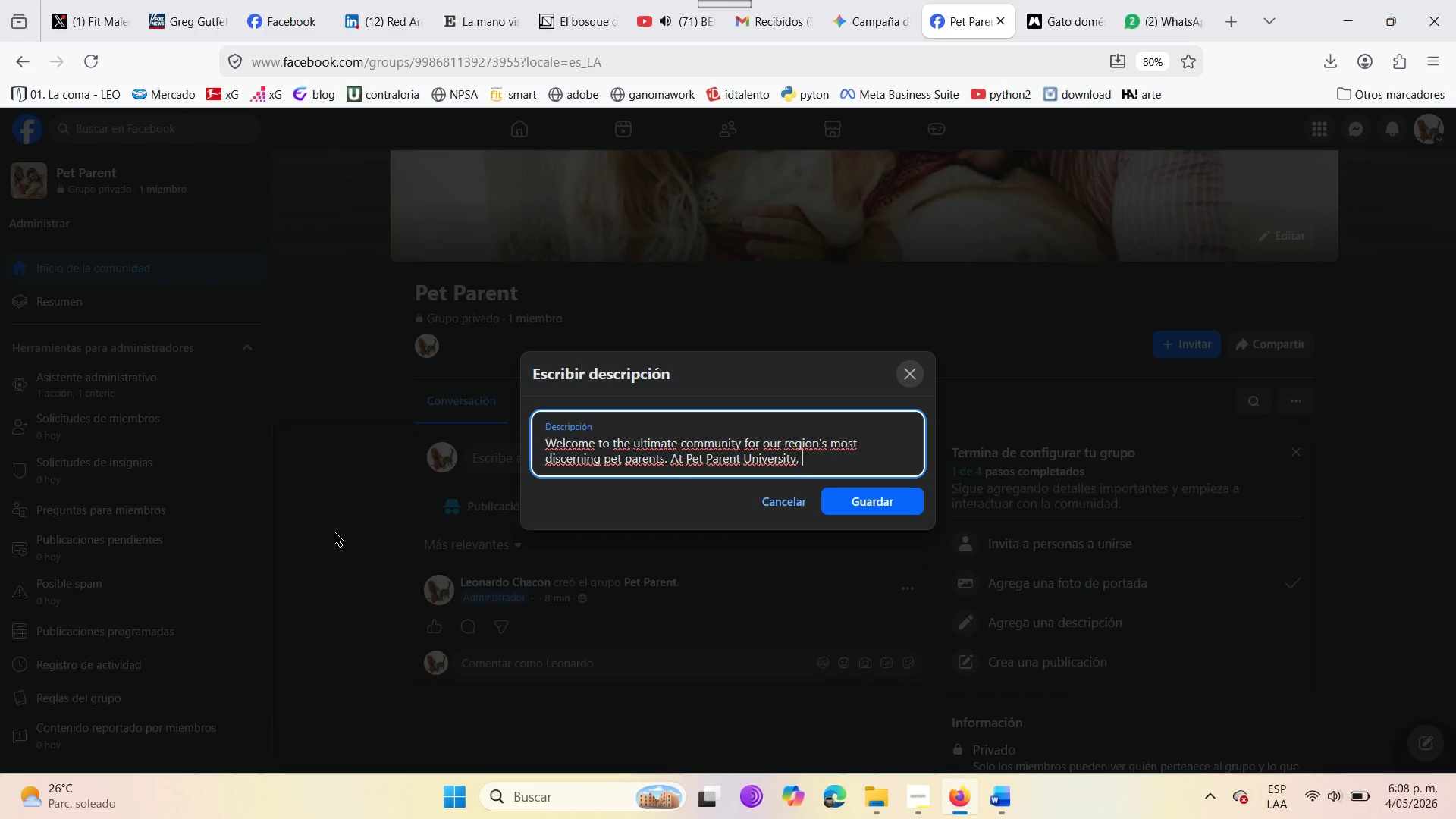 
type(we elec)
key(Backspace)
type(vate )
key(Backspace)
type( pet cart)
key(Backspace)
type(e from the )
 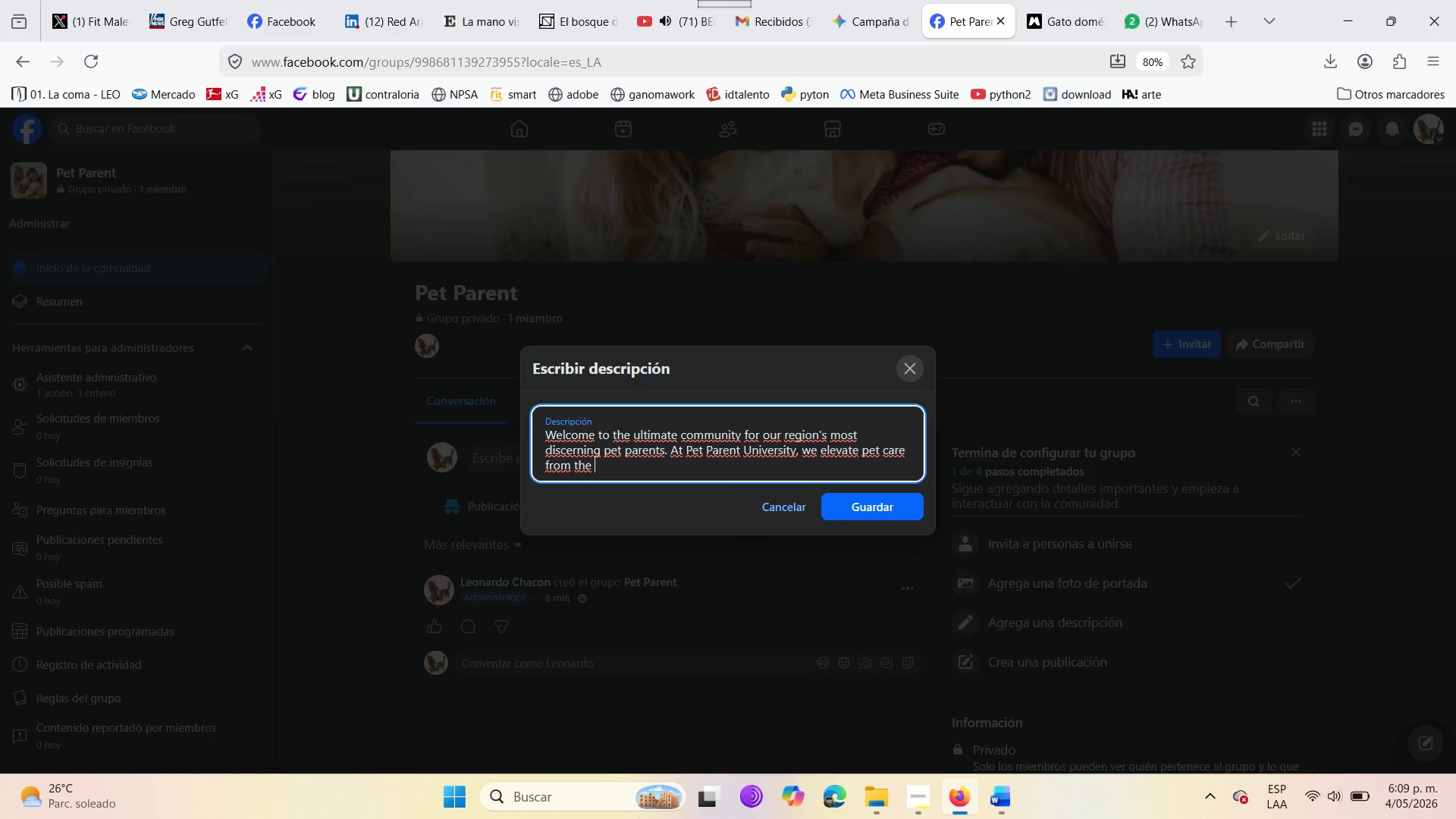 
type(everyday )
 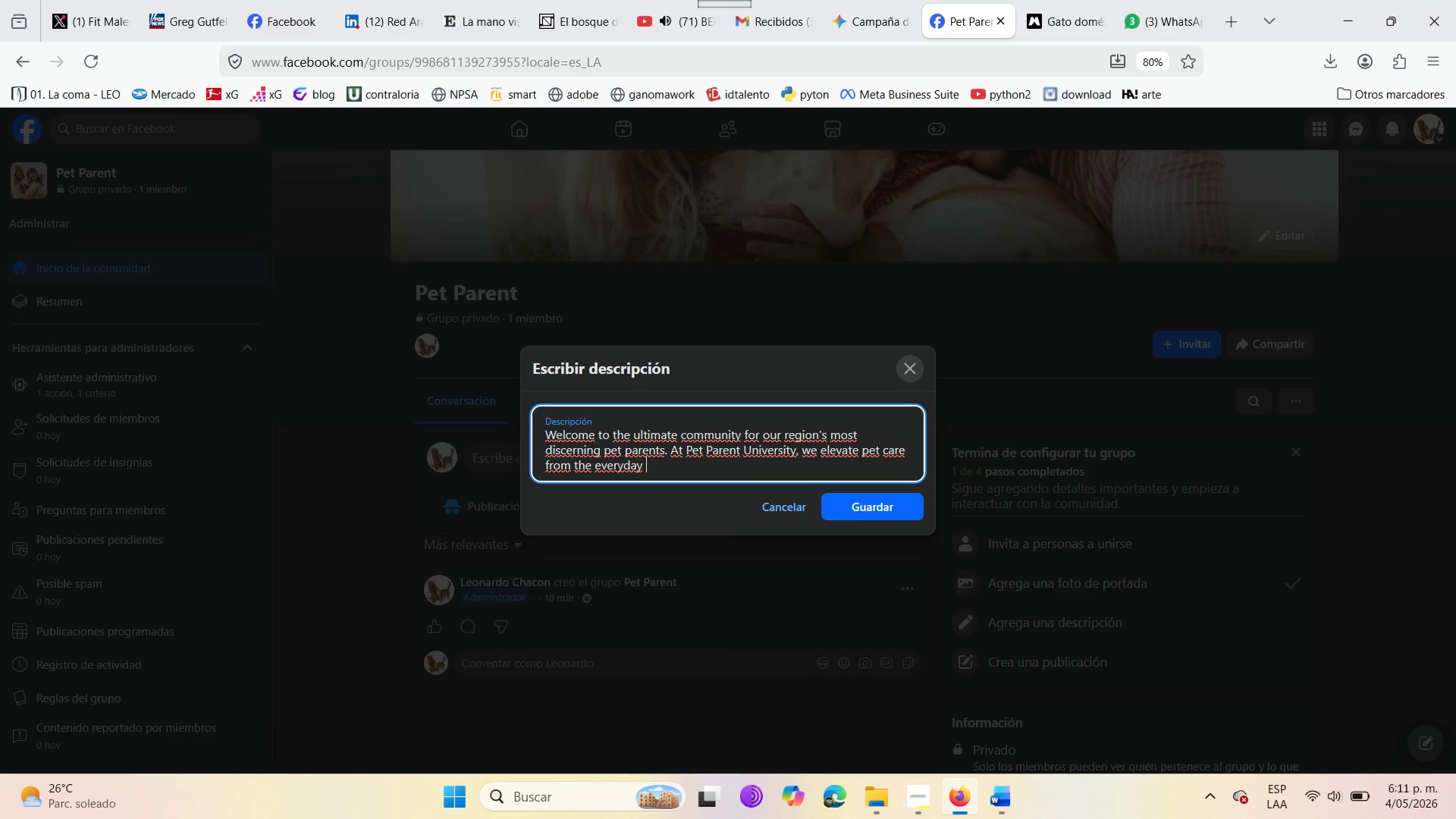 
wait(126.22)
 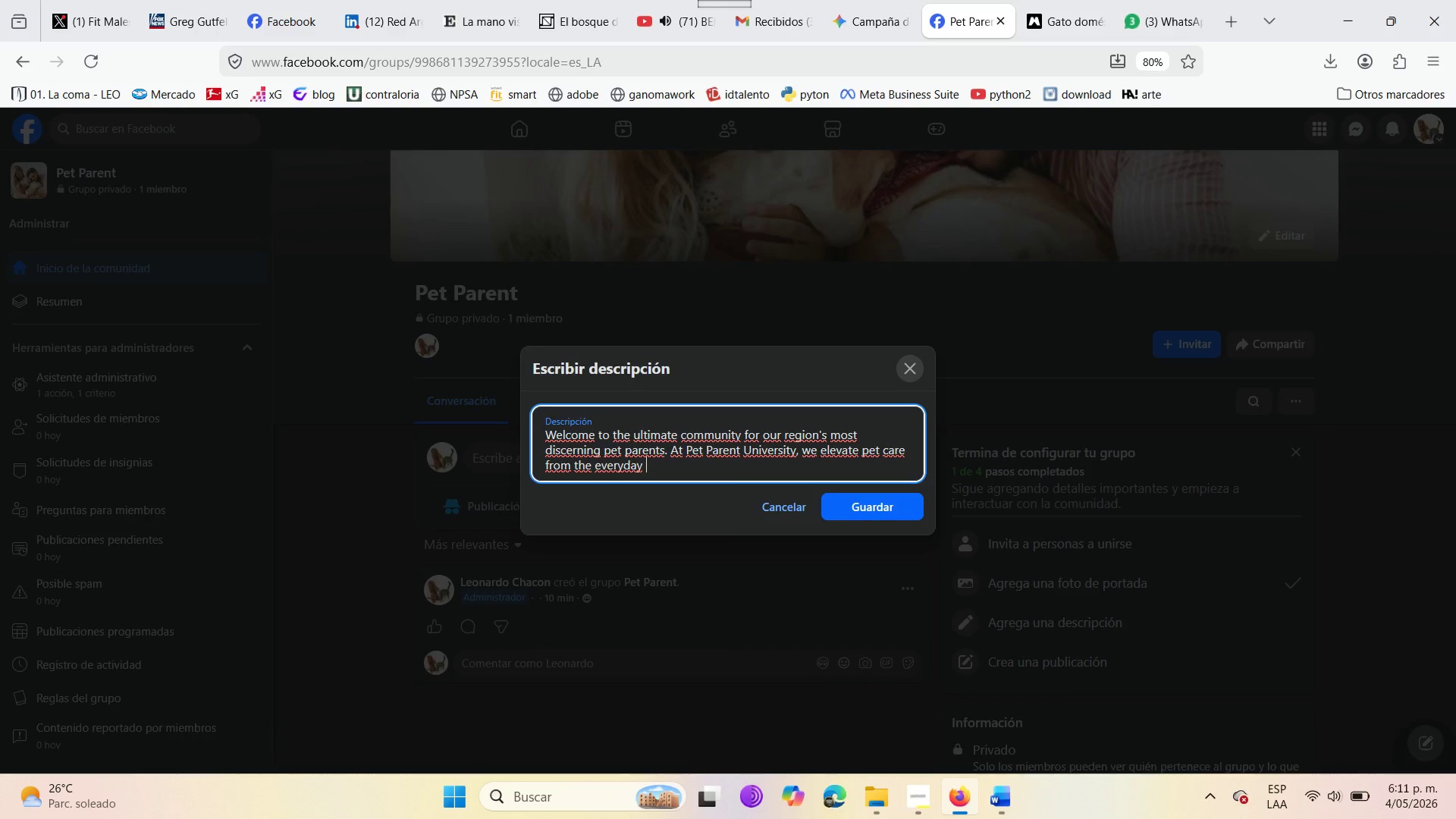 
type(to the w)
key(Backspace)
type(extraordinary )
key(Backspace)
type(. )
 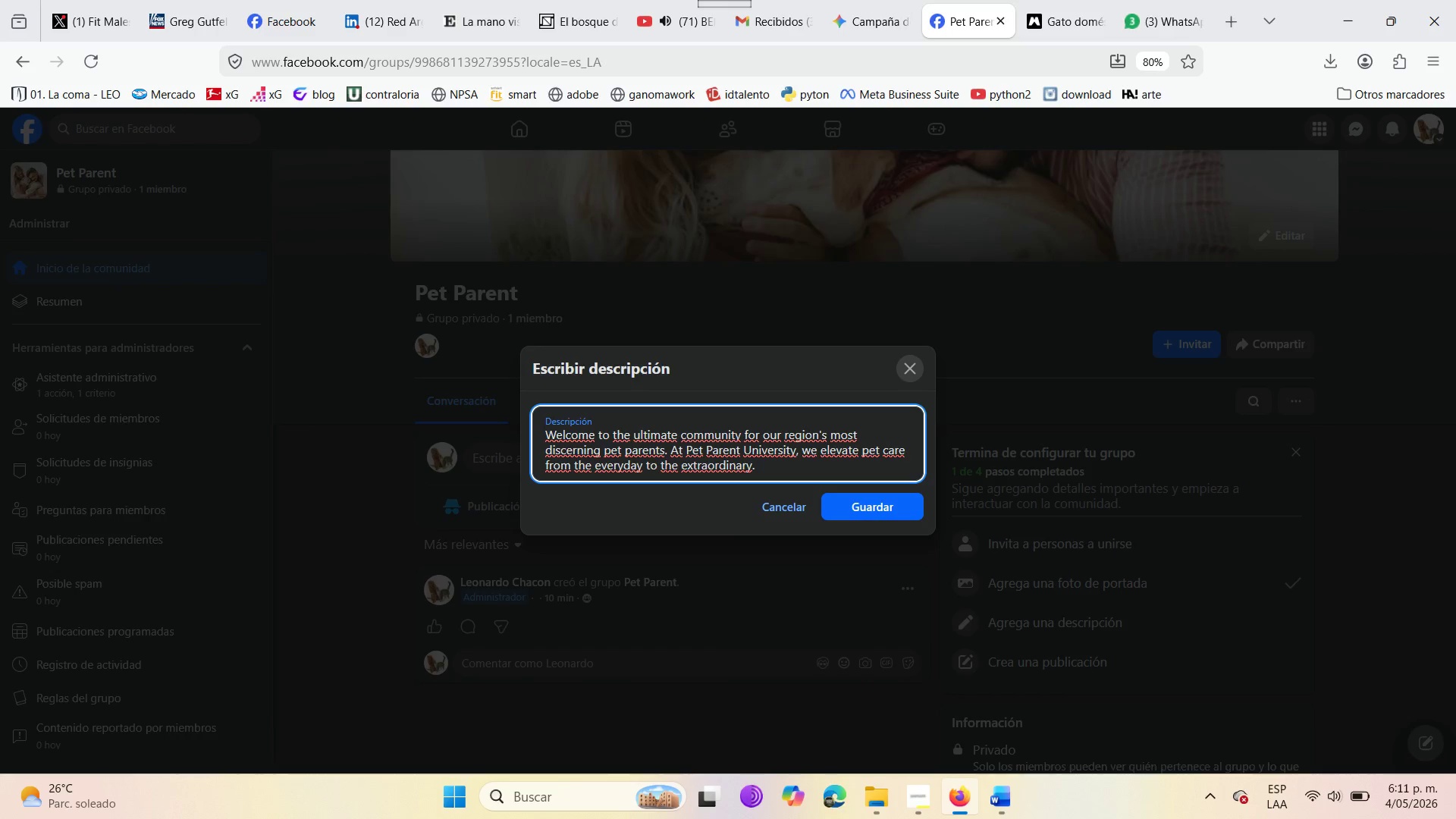 
key(Enter)
 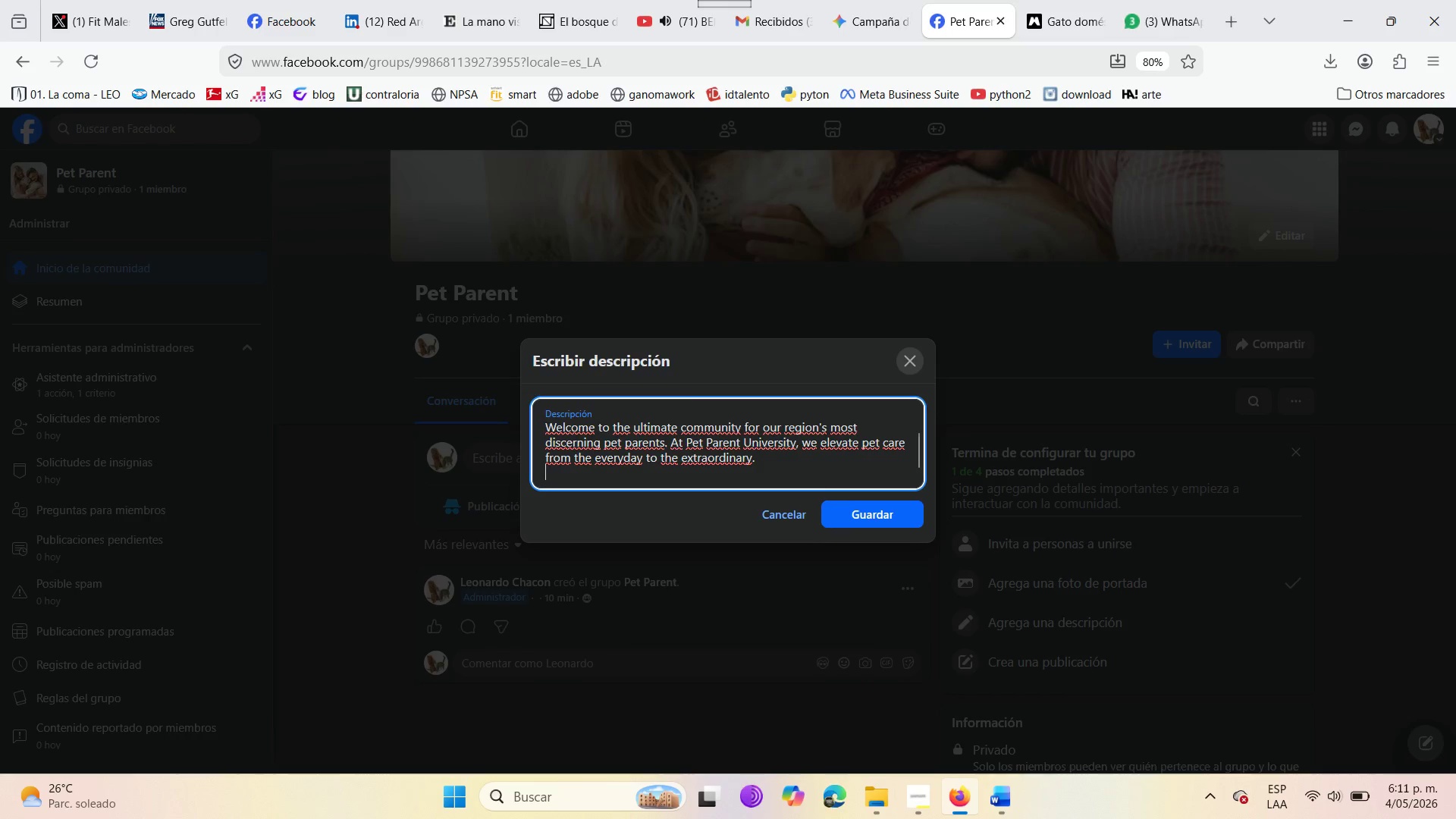 
key(Enter)
 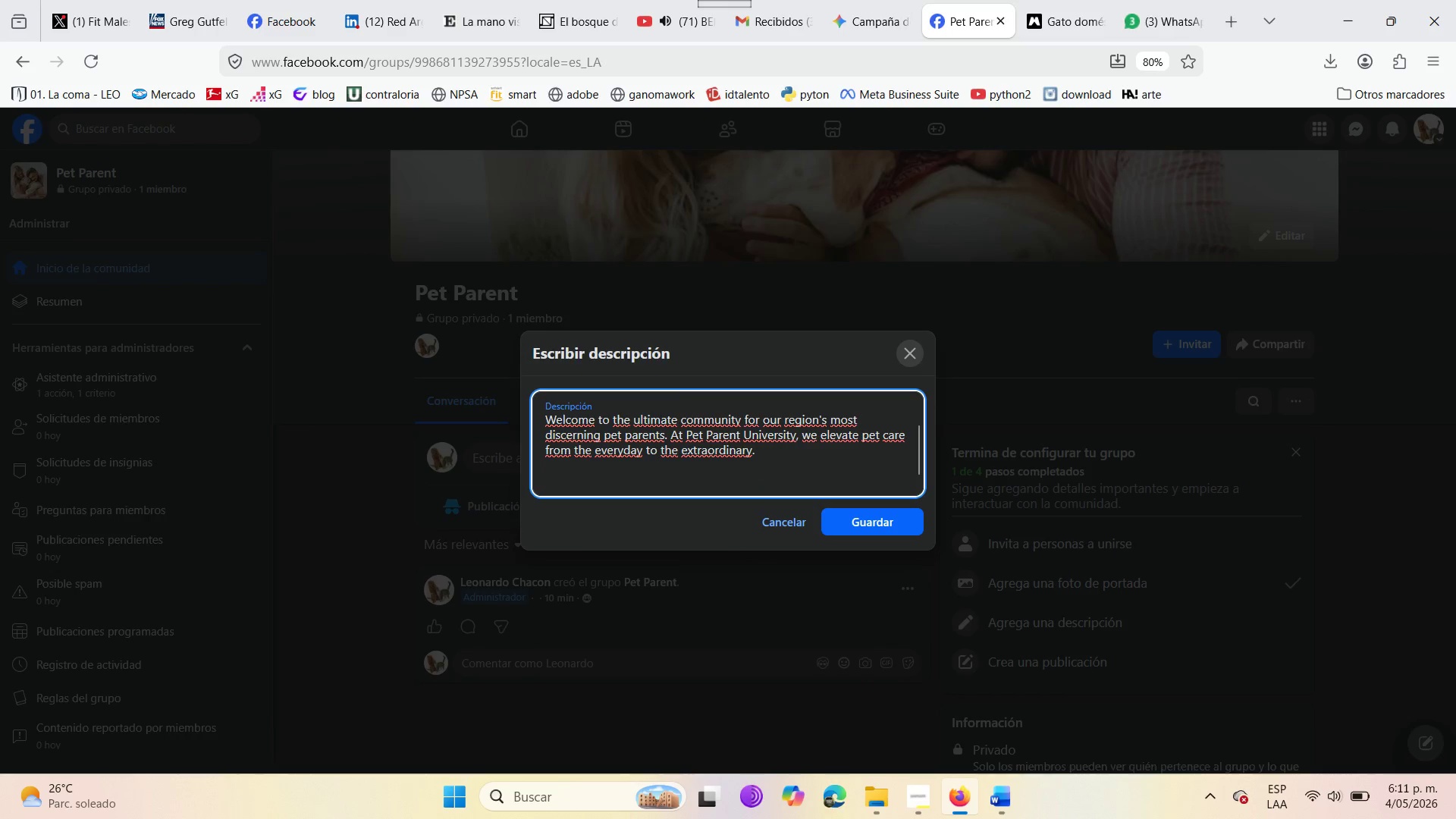 
type(This grop)
key(Backspace)
type(i)
key(Backspace)
type(up is a educational )
key(Backspace)
 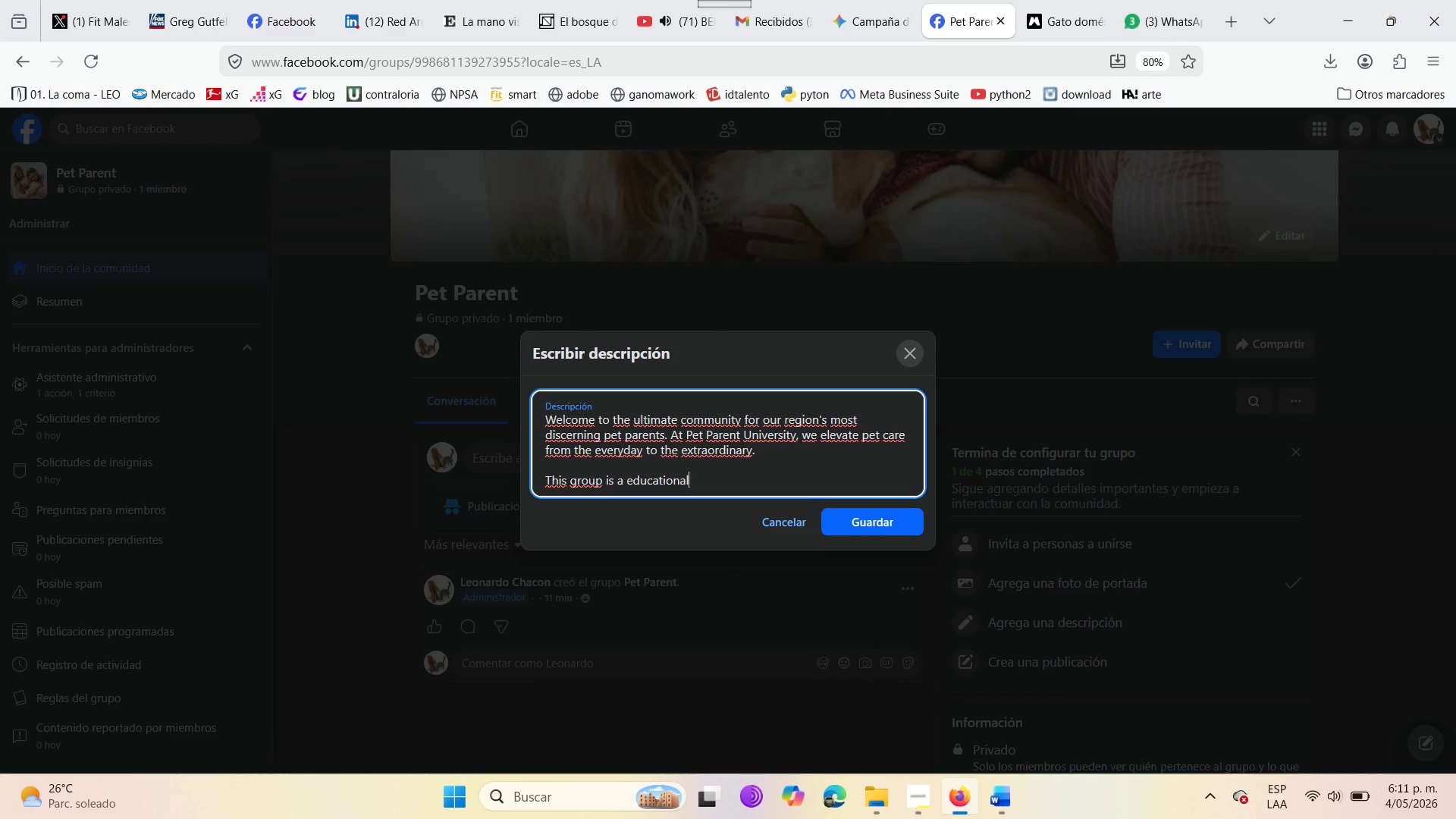 
type( sanctuary designed )
 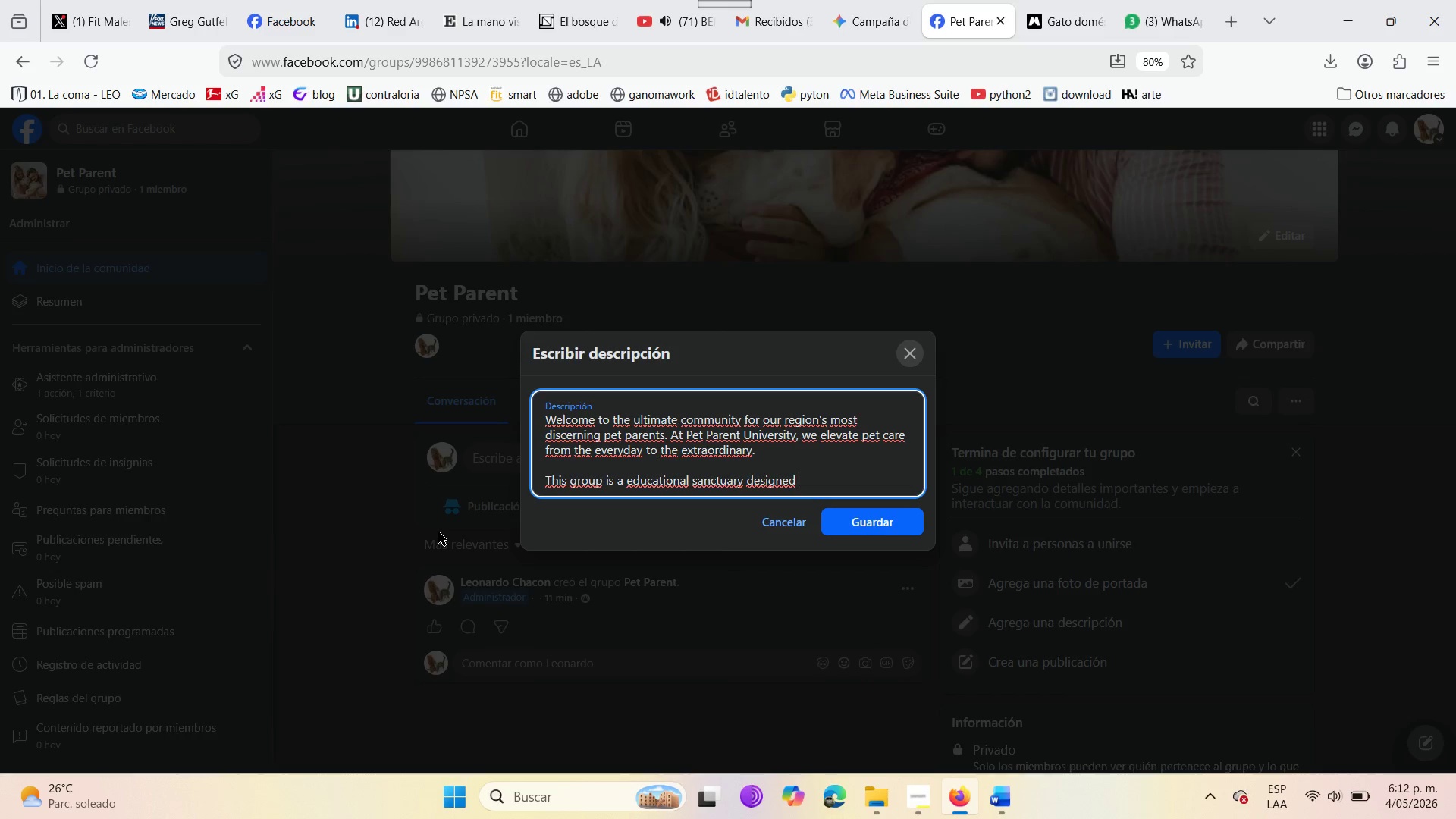 
wait(17.91)
 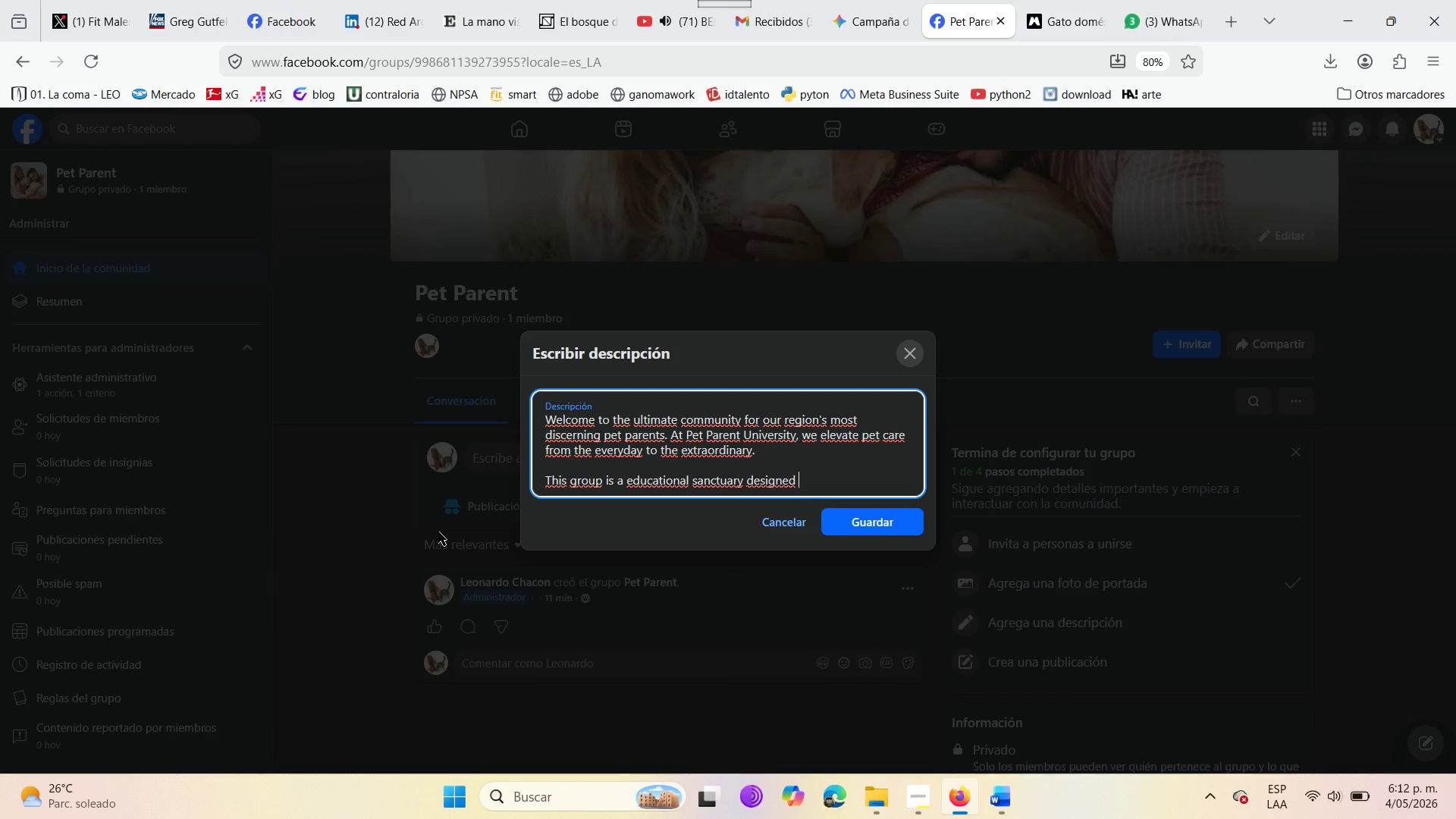 
type(by pA)
key(Backspace)
key(Backspace)
type(Paws ^ Pomp to trasform )
 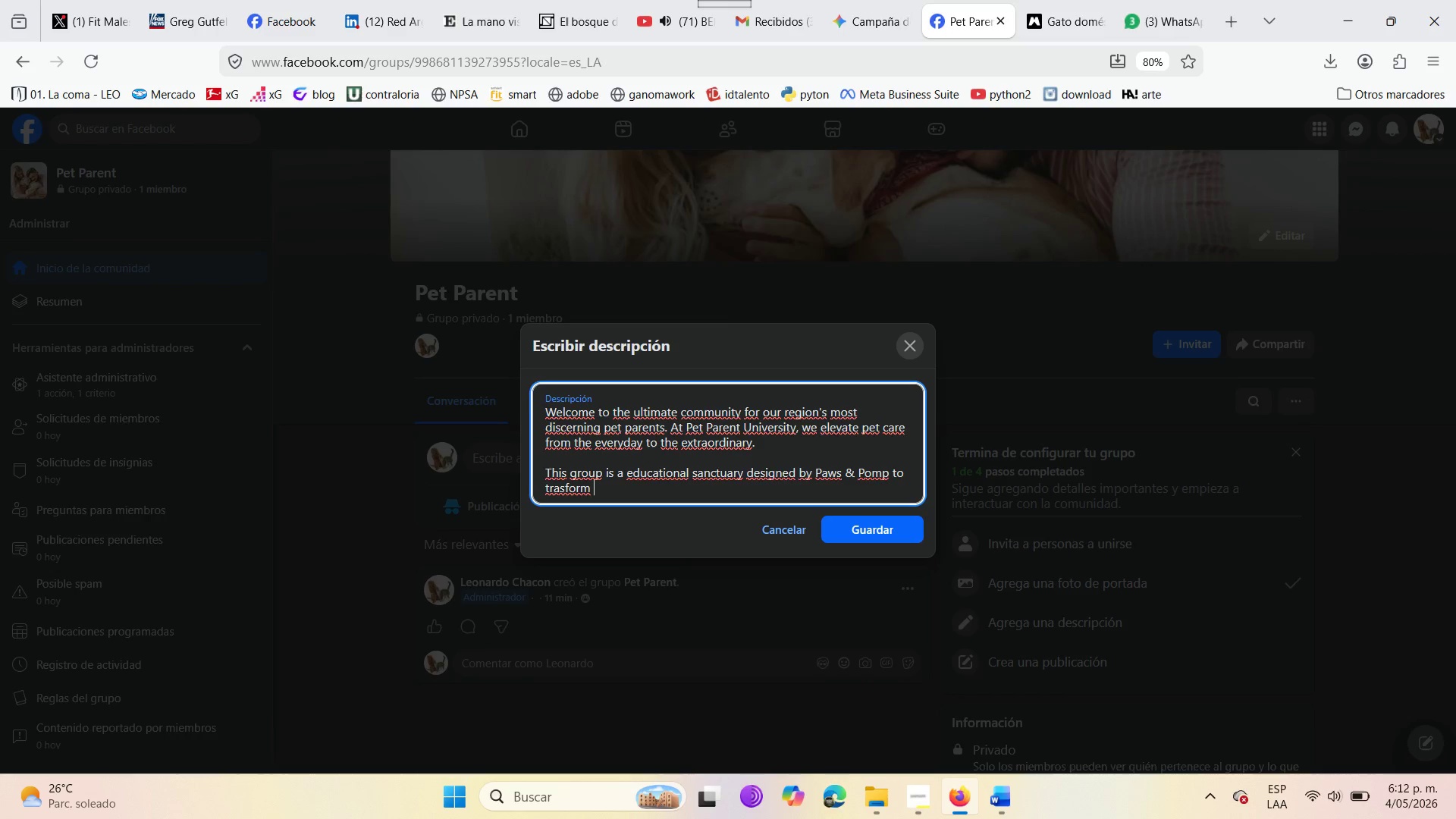 
wait(11.41)
 